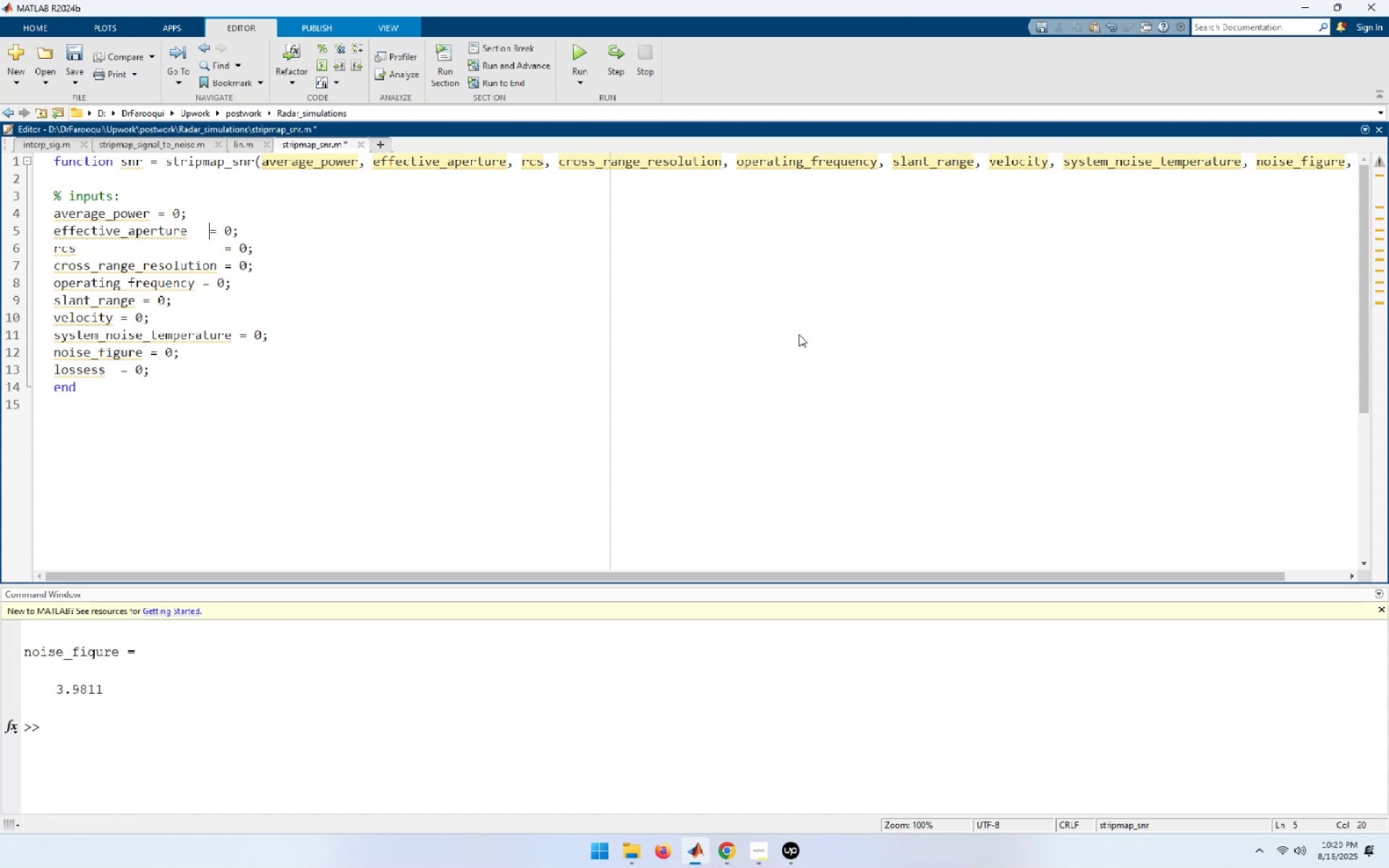 
key(Space)
 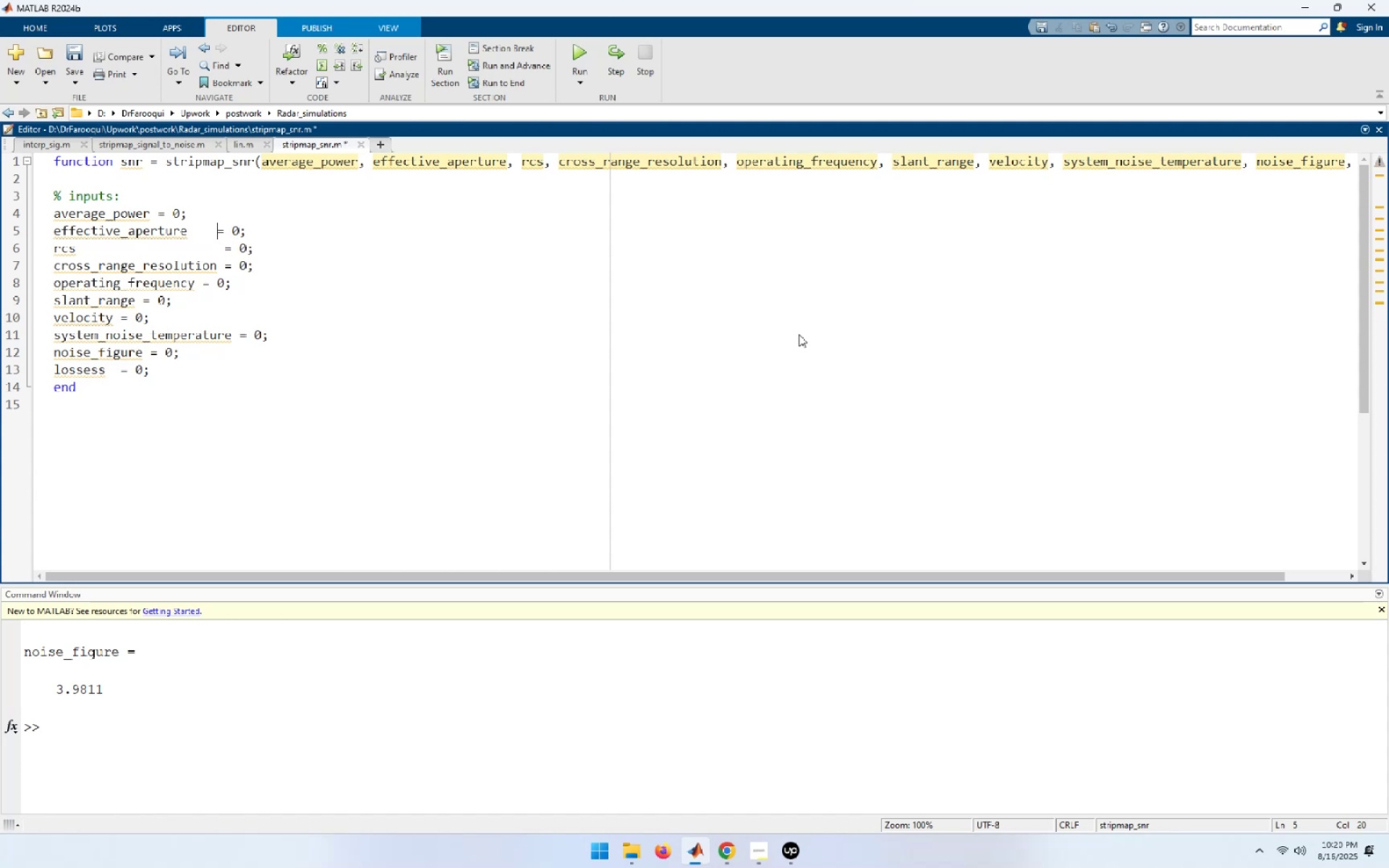 
key(Space)
 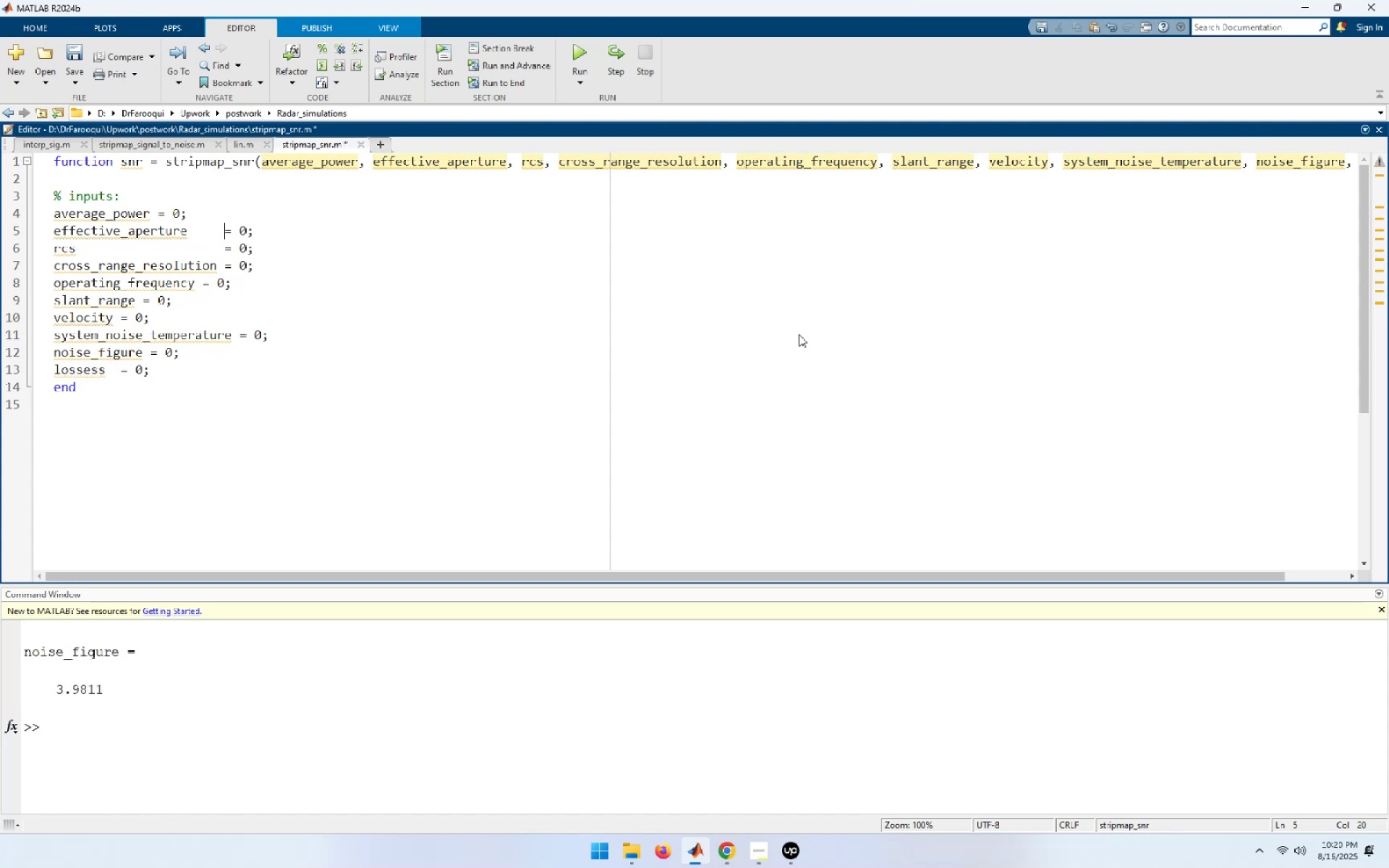 
key(ArrowUp)
 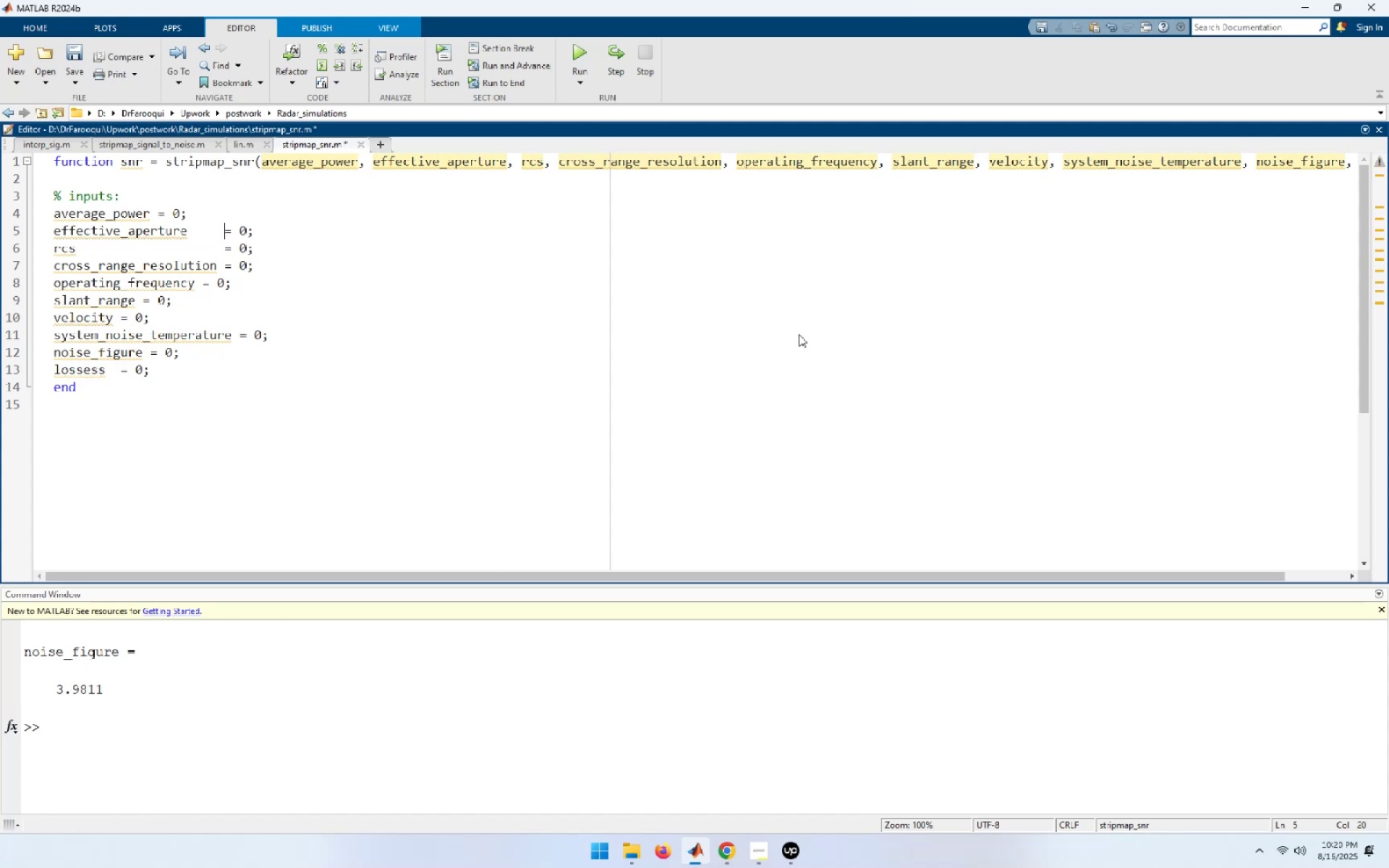 
key(ArrowLeft)
 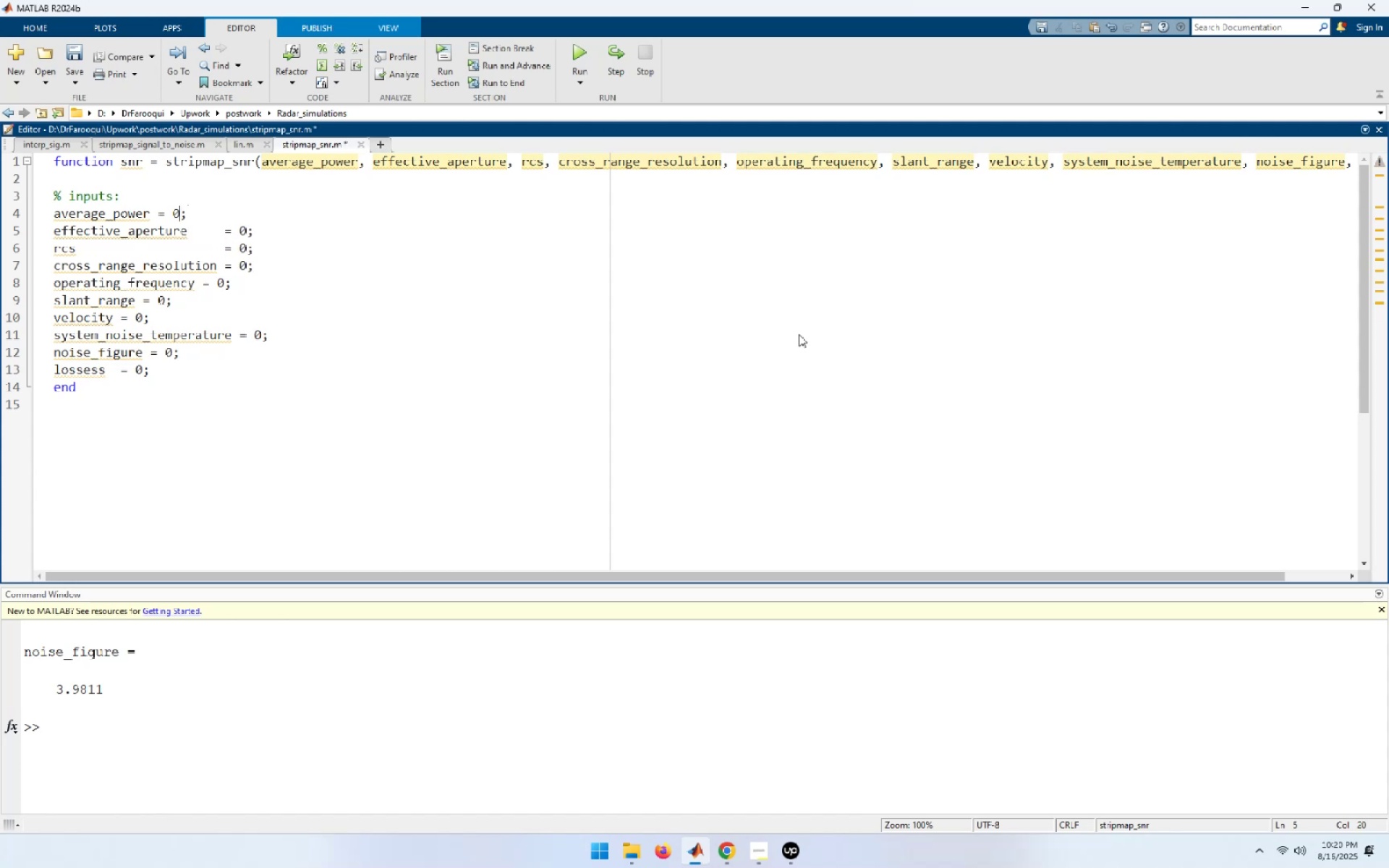 
key(ArrowLeft)
 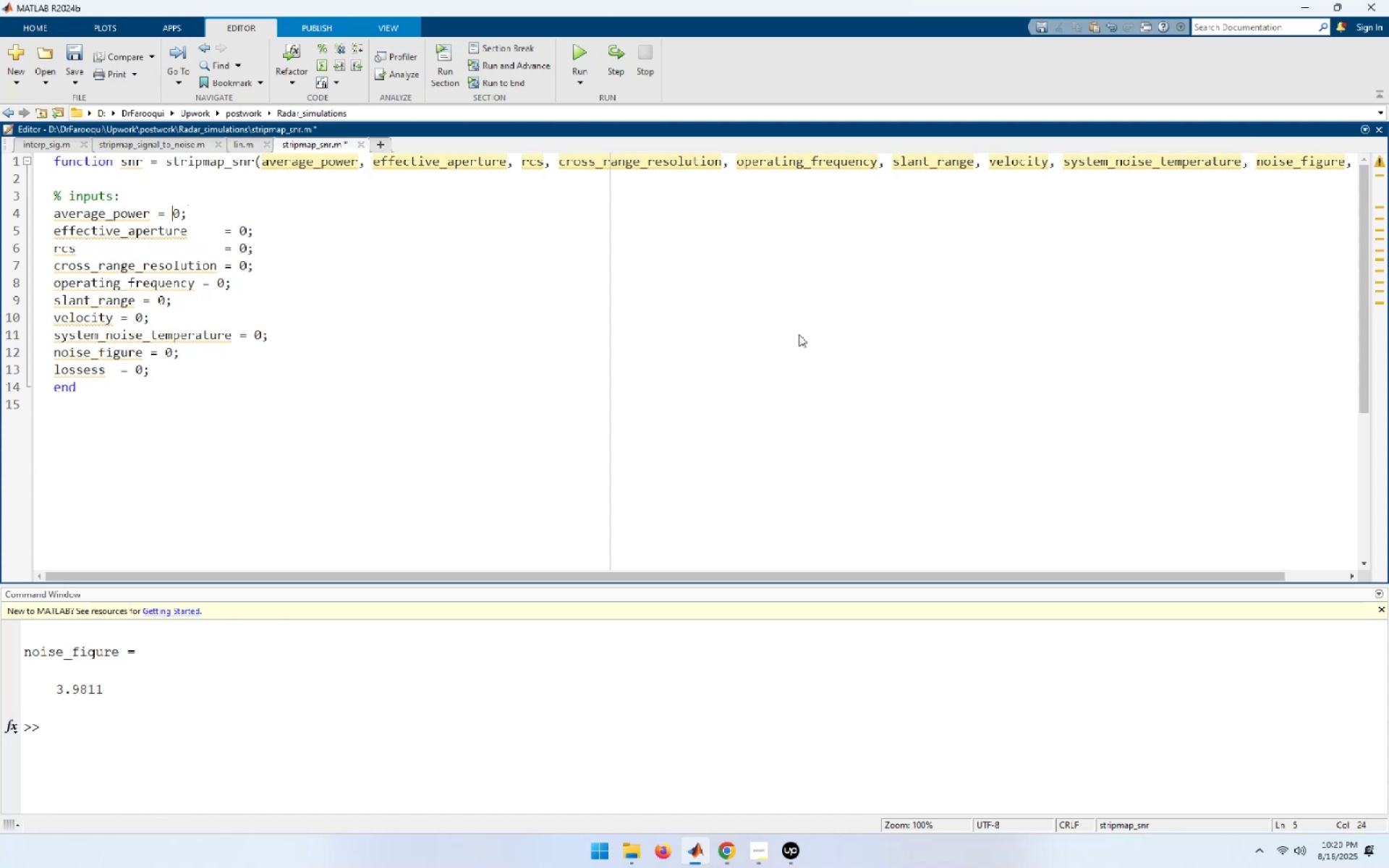 
key(ArrowLeft)
 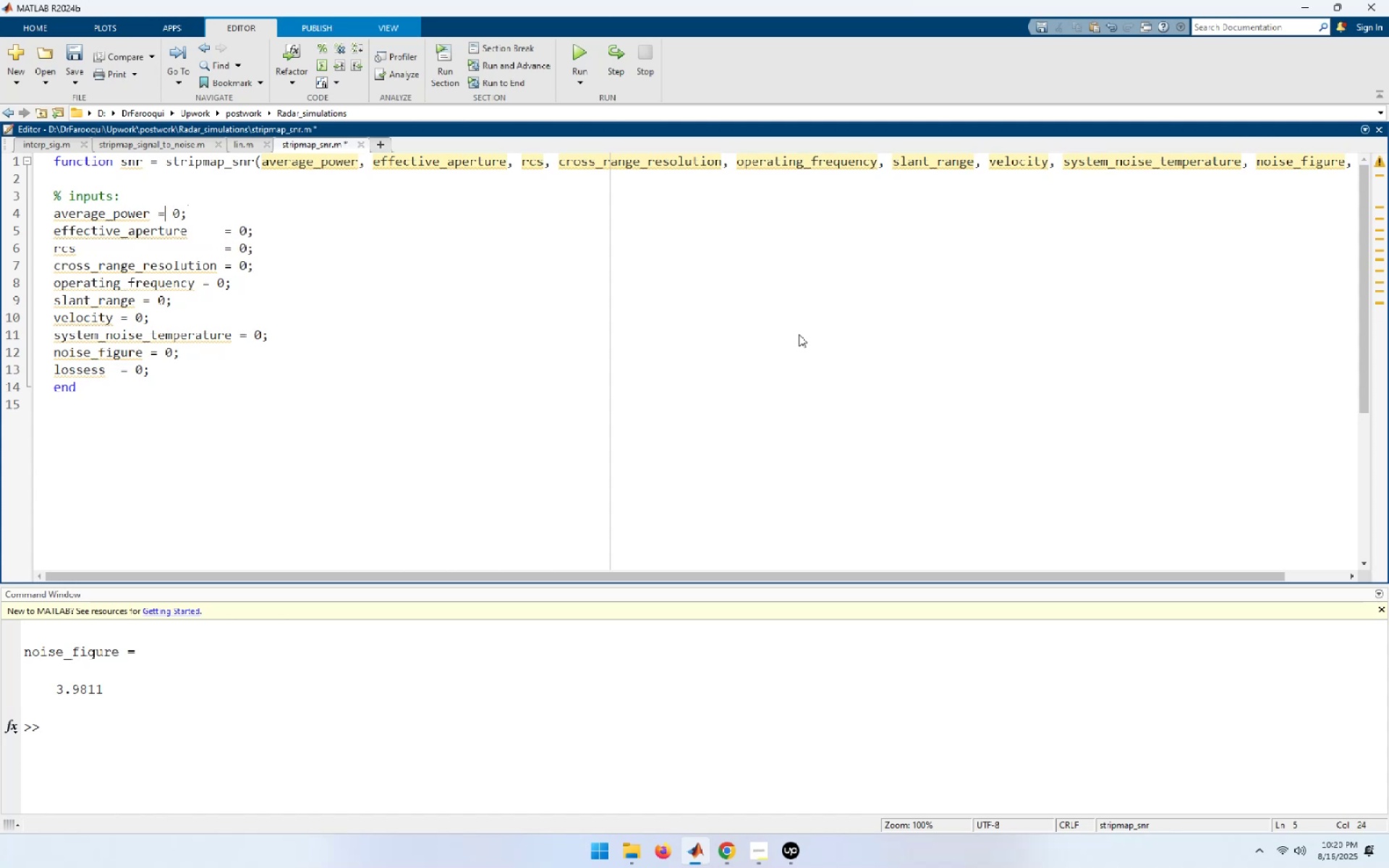 
key(ArrowLeft)
 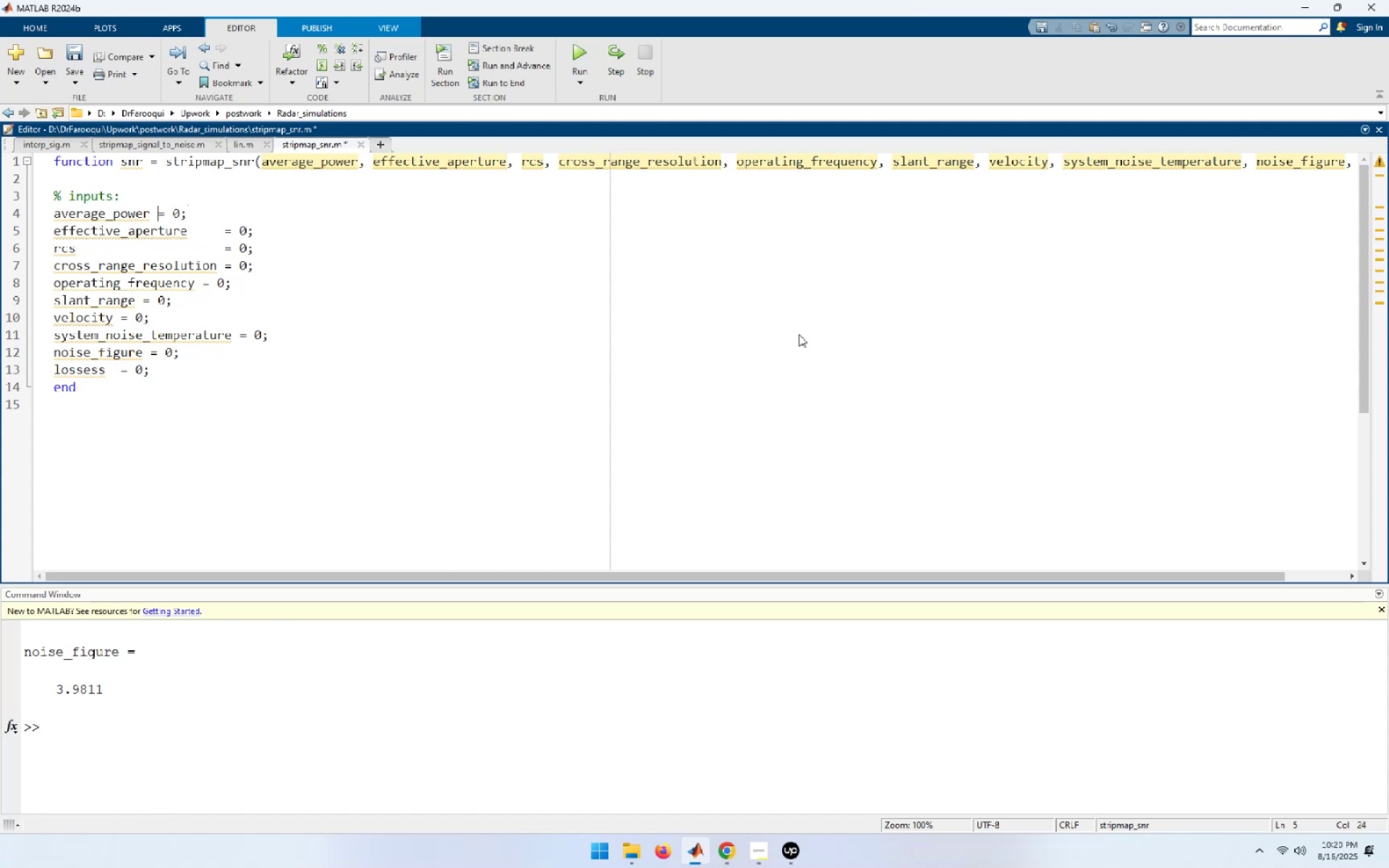 
hold_key(key=Space, duration=0.7)
 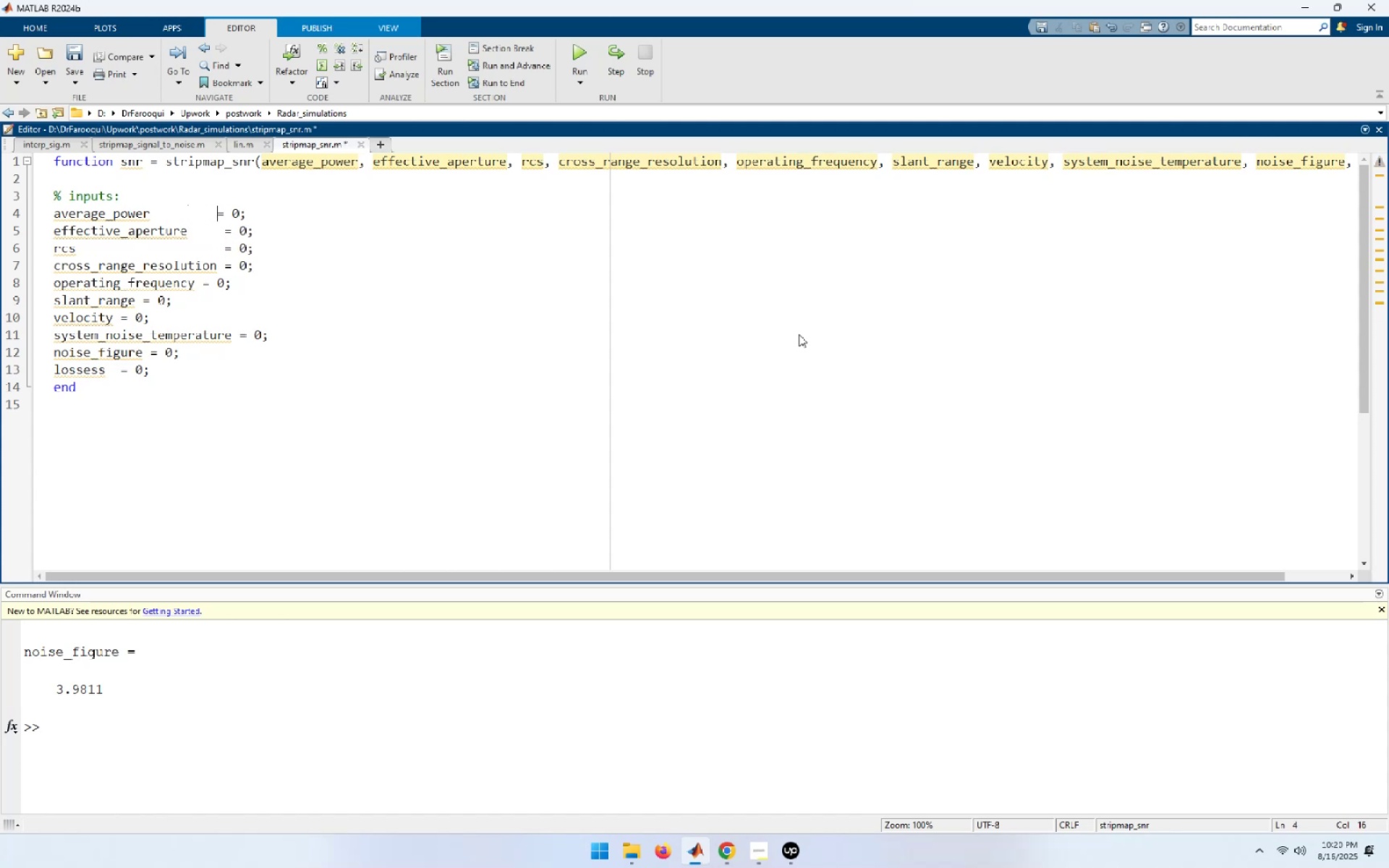 
key(Space)
 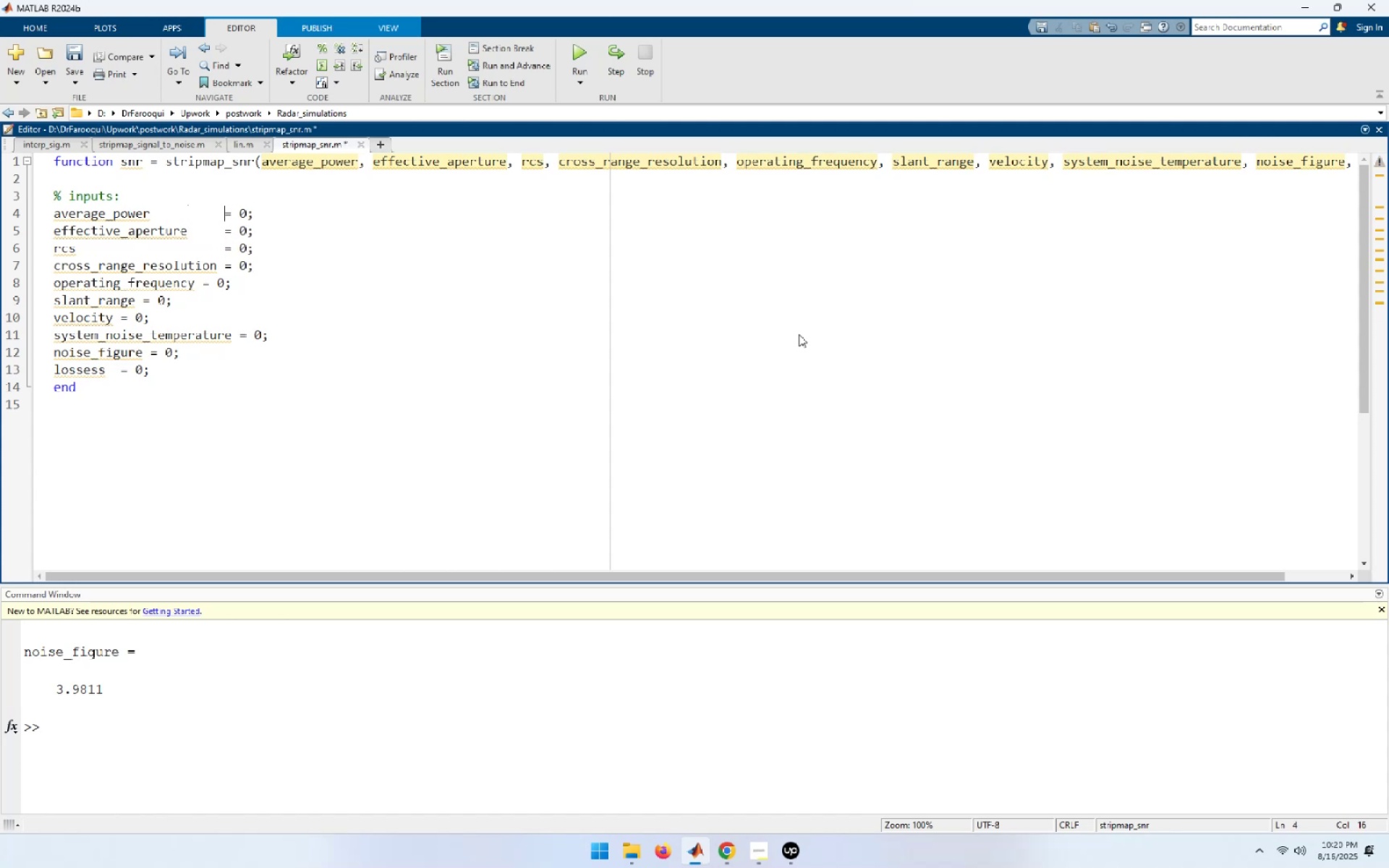 
key(ArrowDown)
 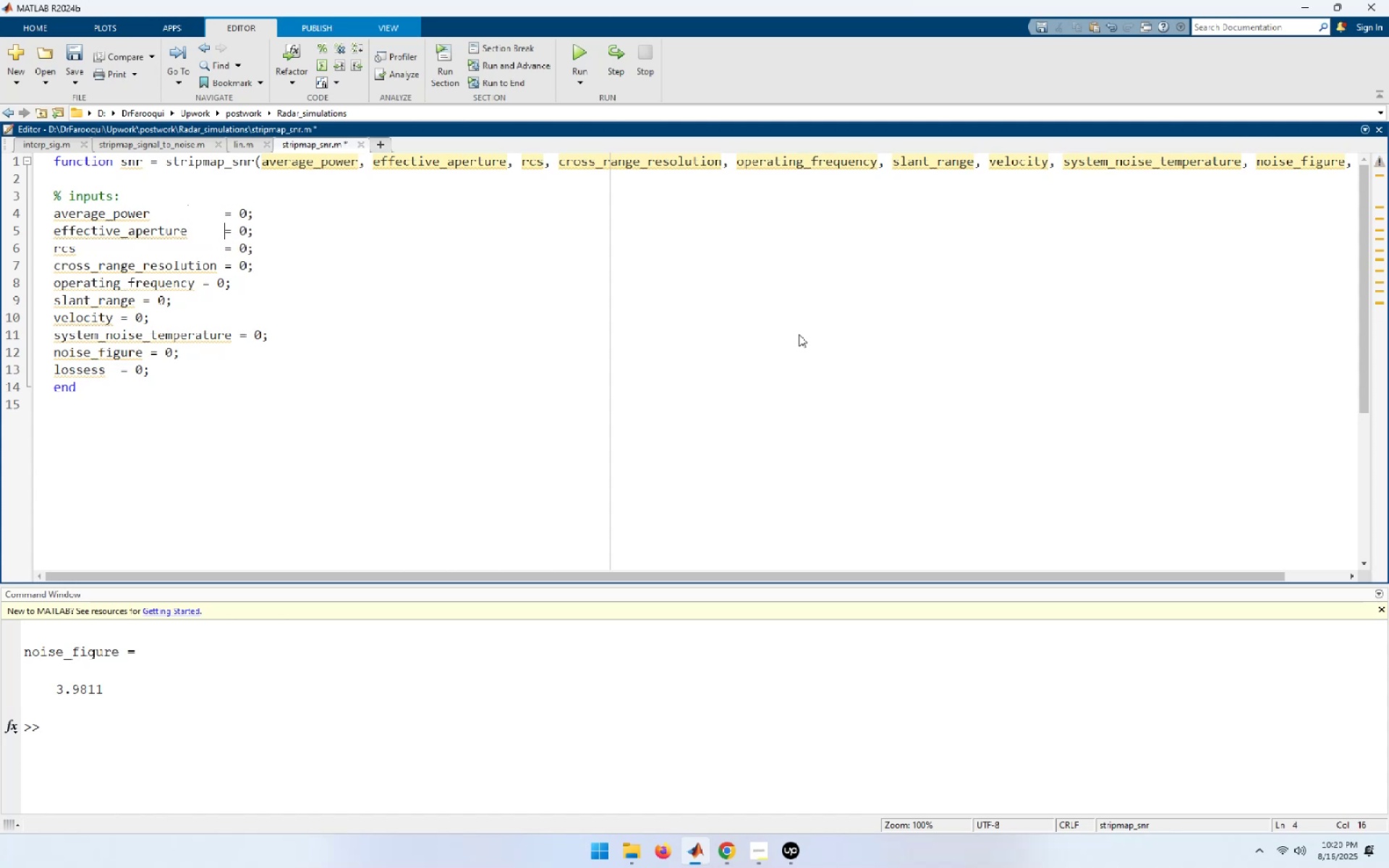 
key(ArrowDown)
 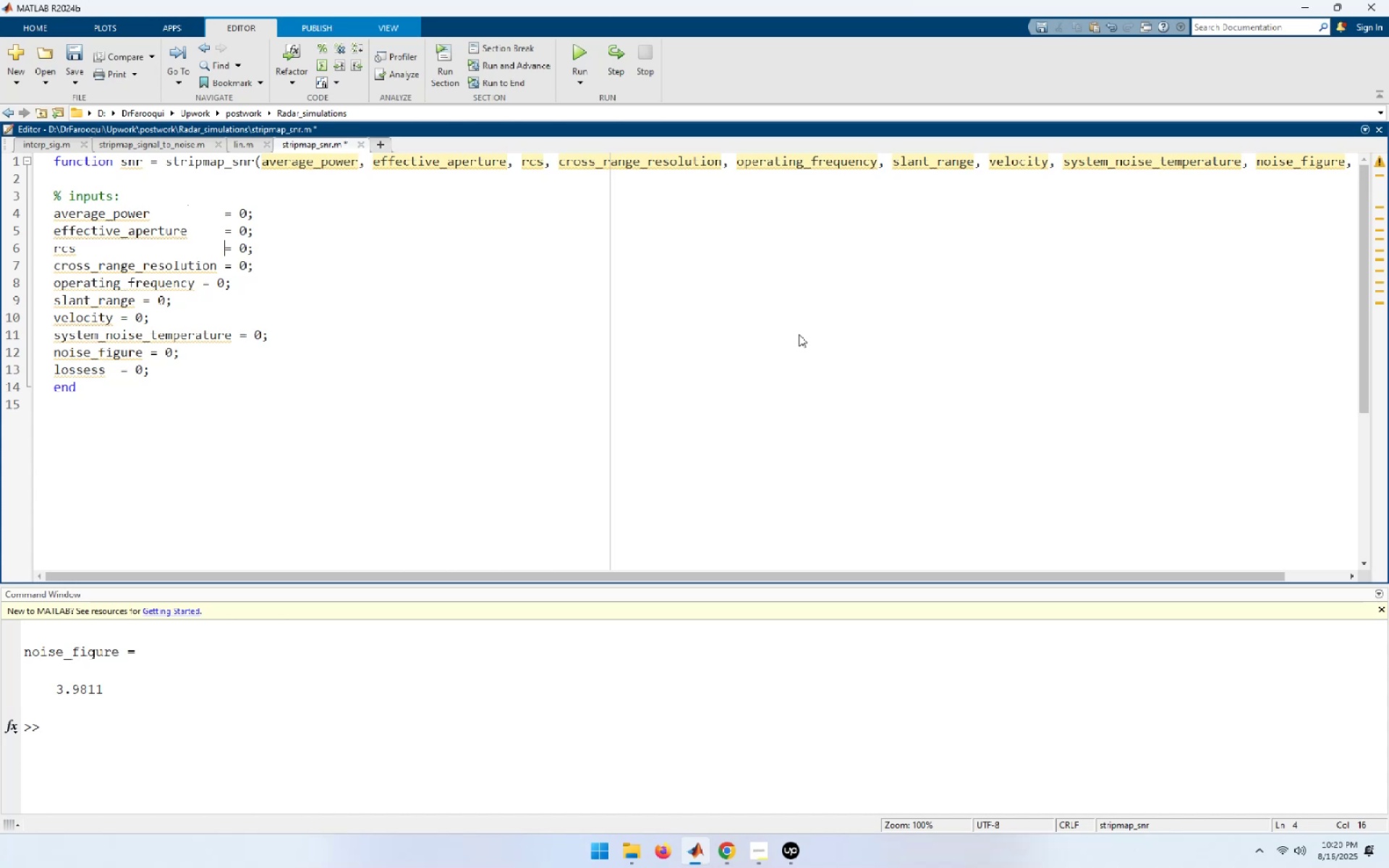 
key(ArrowDown)
 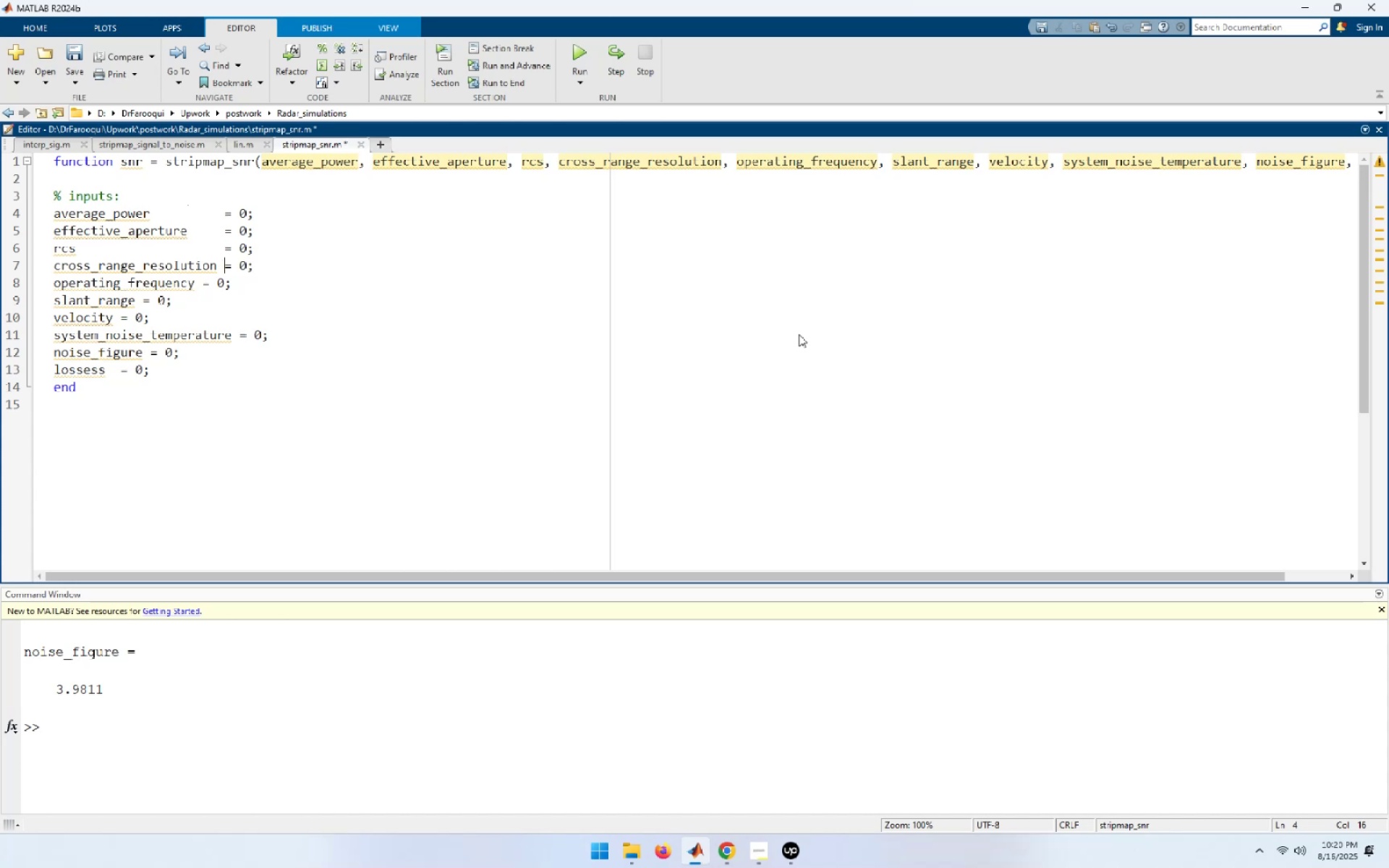 
key(ArrowDown)
 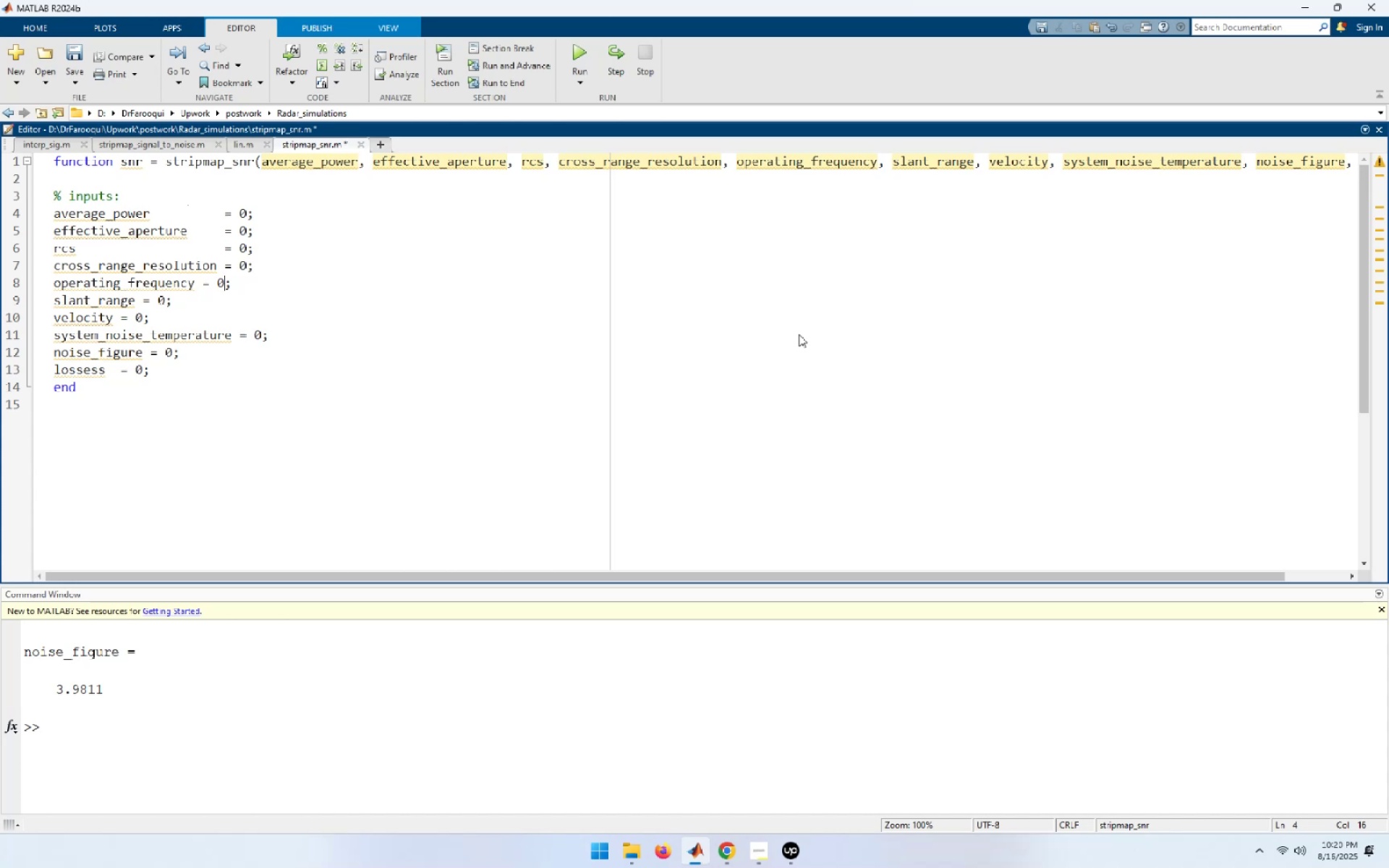 
hold_key(key=ArrowLeft, duration=0.5)
 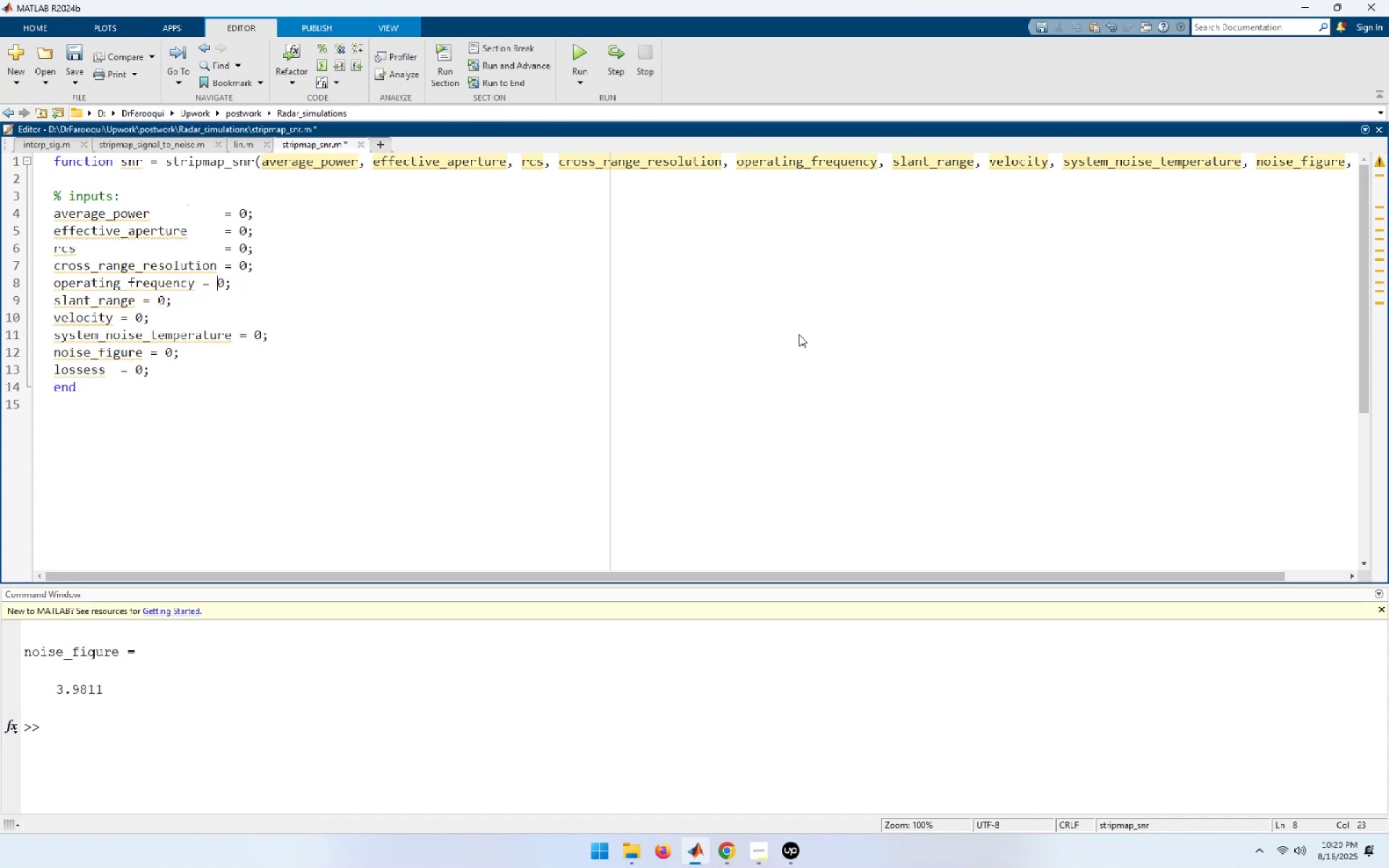 
key(ArrowLeft)
 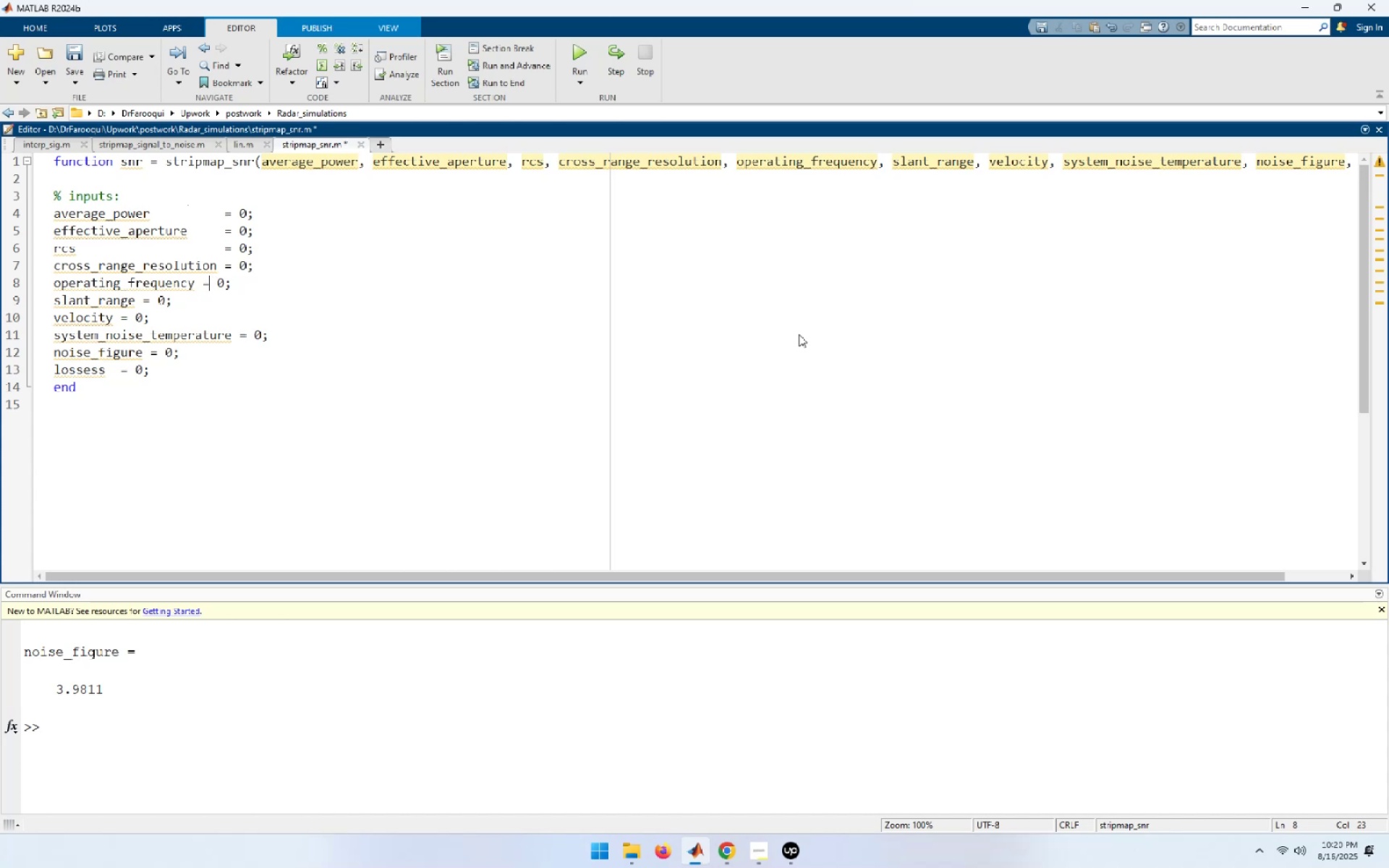 
key(ArrowLeft)
 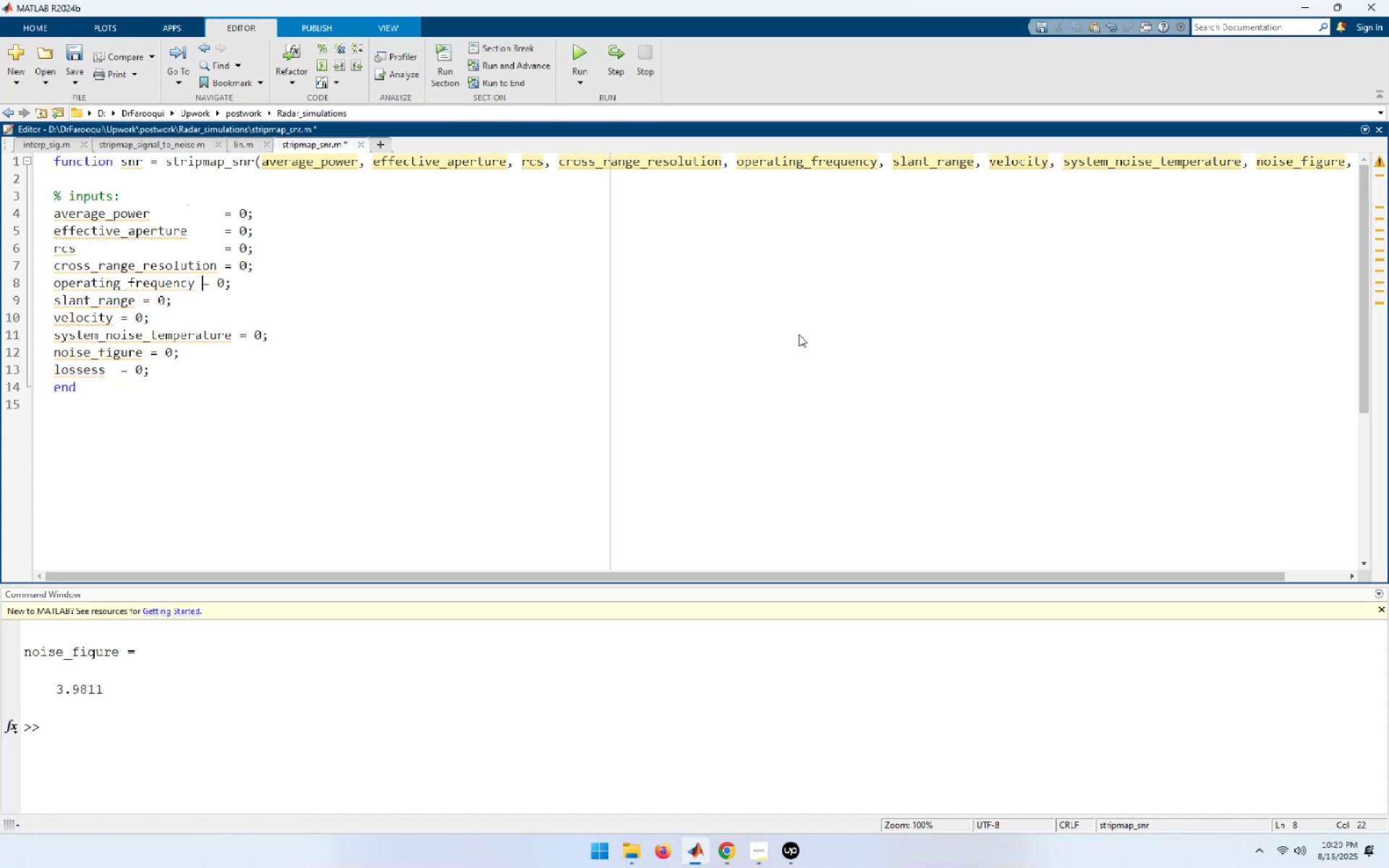 
key(Space)
 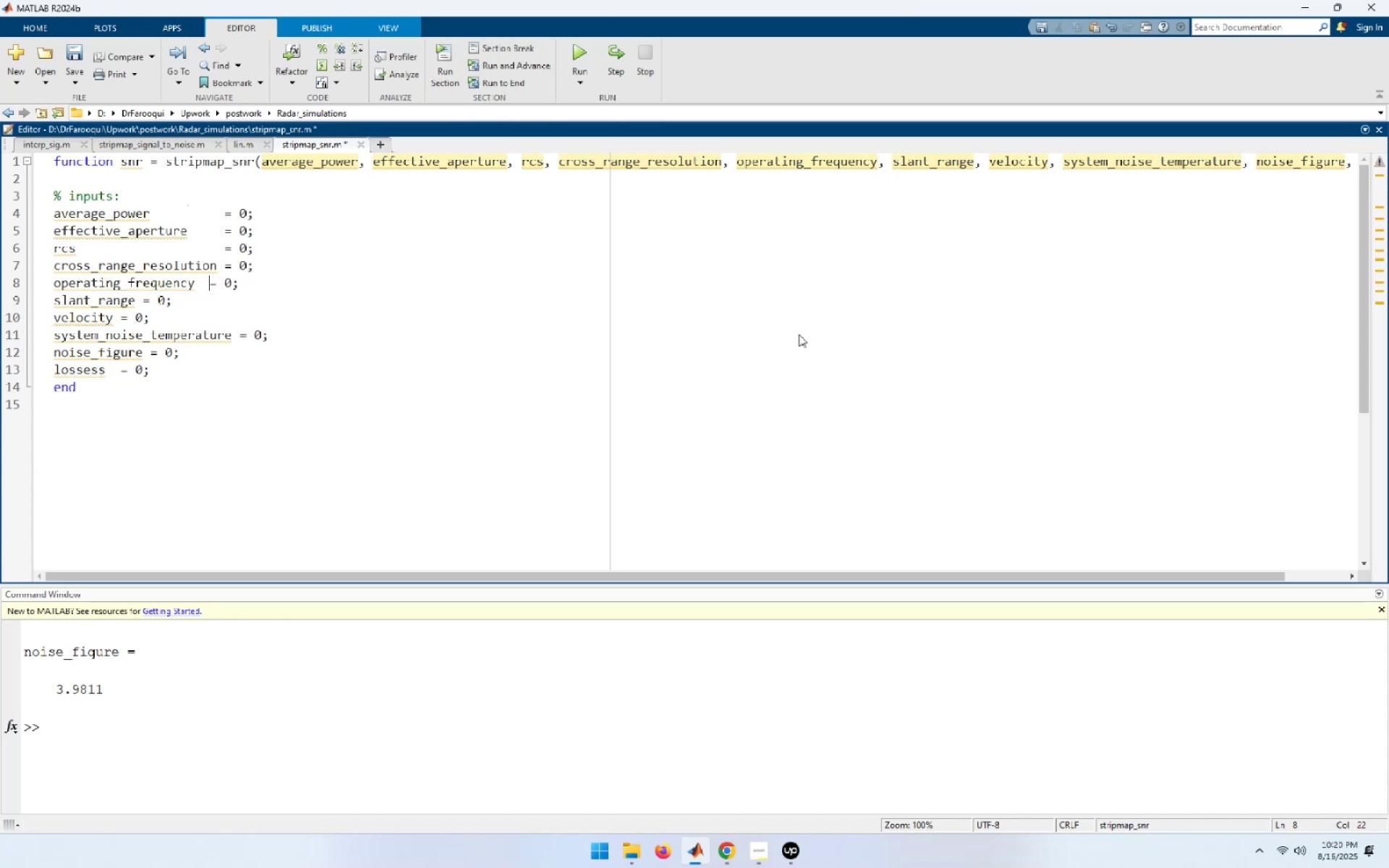 
key(Space)
 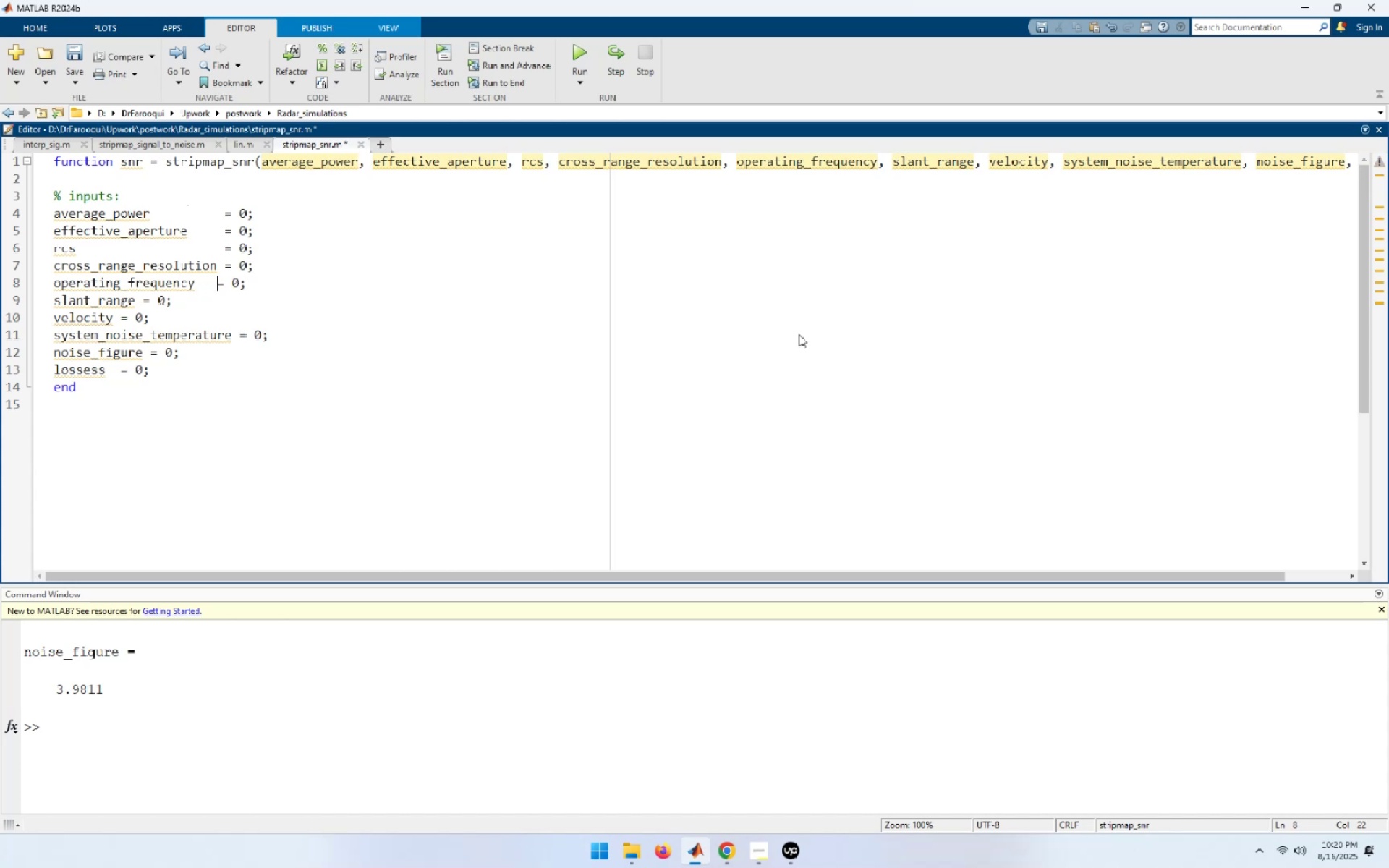 
key(Space)
 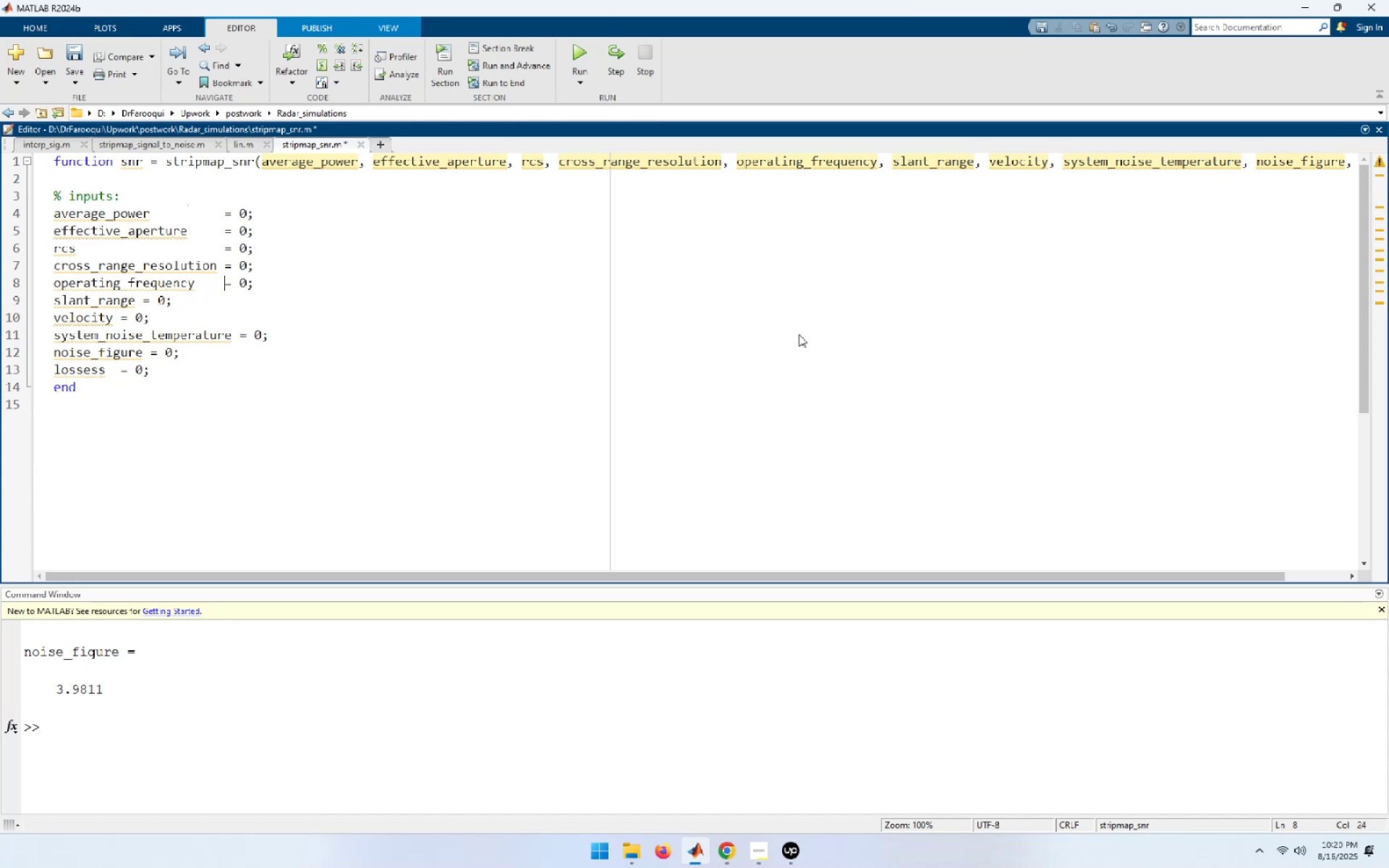 
hold_key(key=ArrowLeft, duration=1.1)
 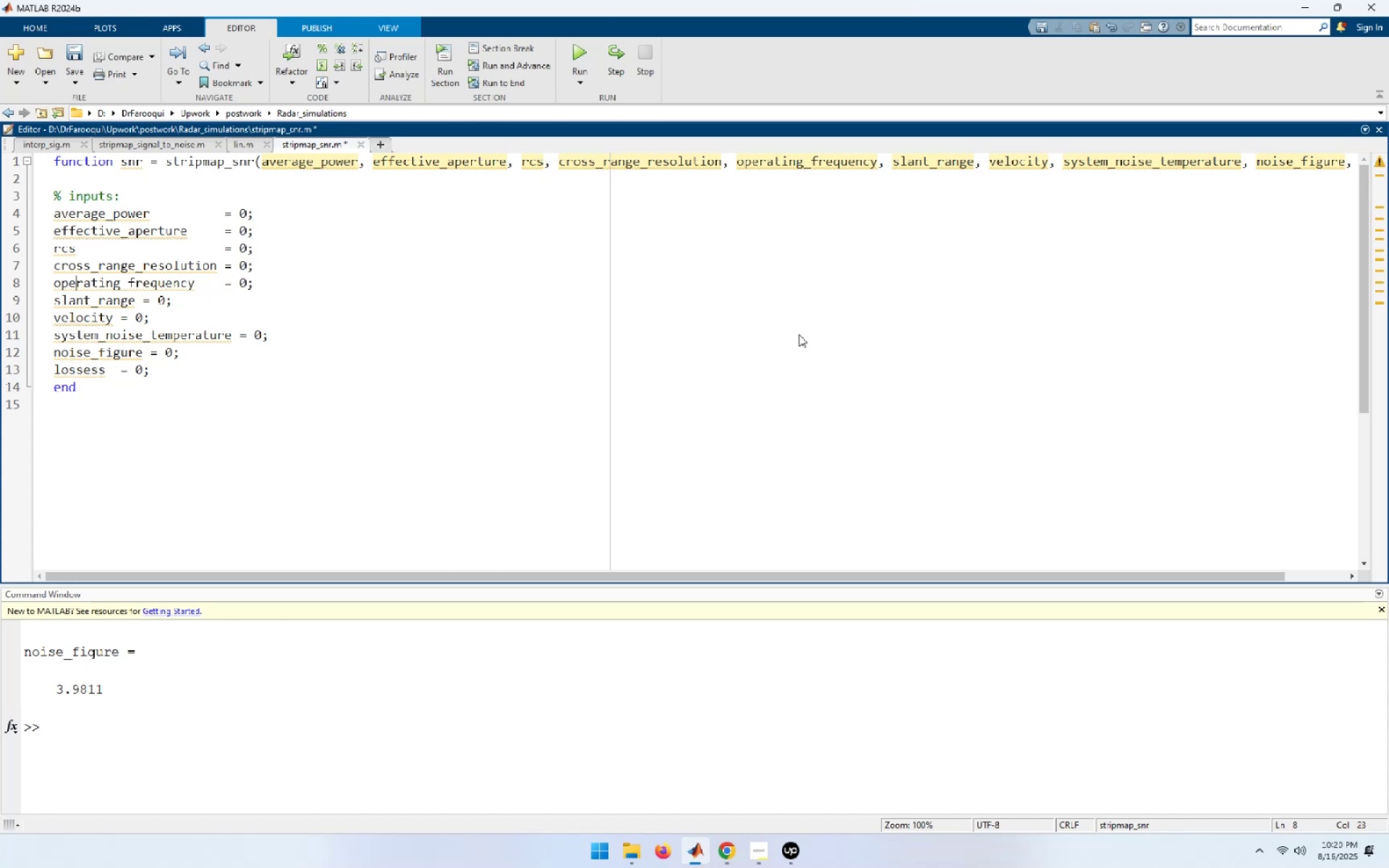 
key(ArrowDown)
 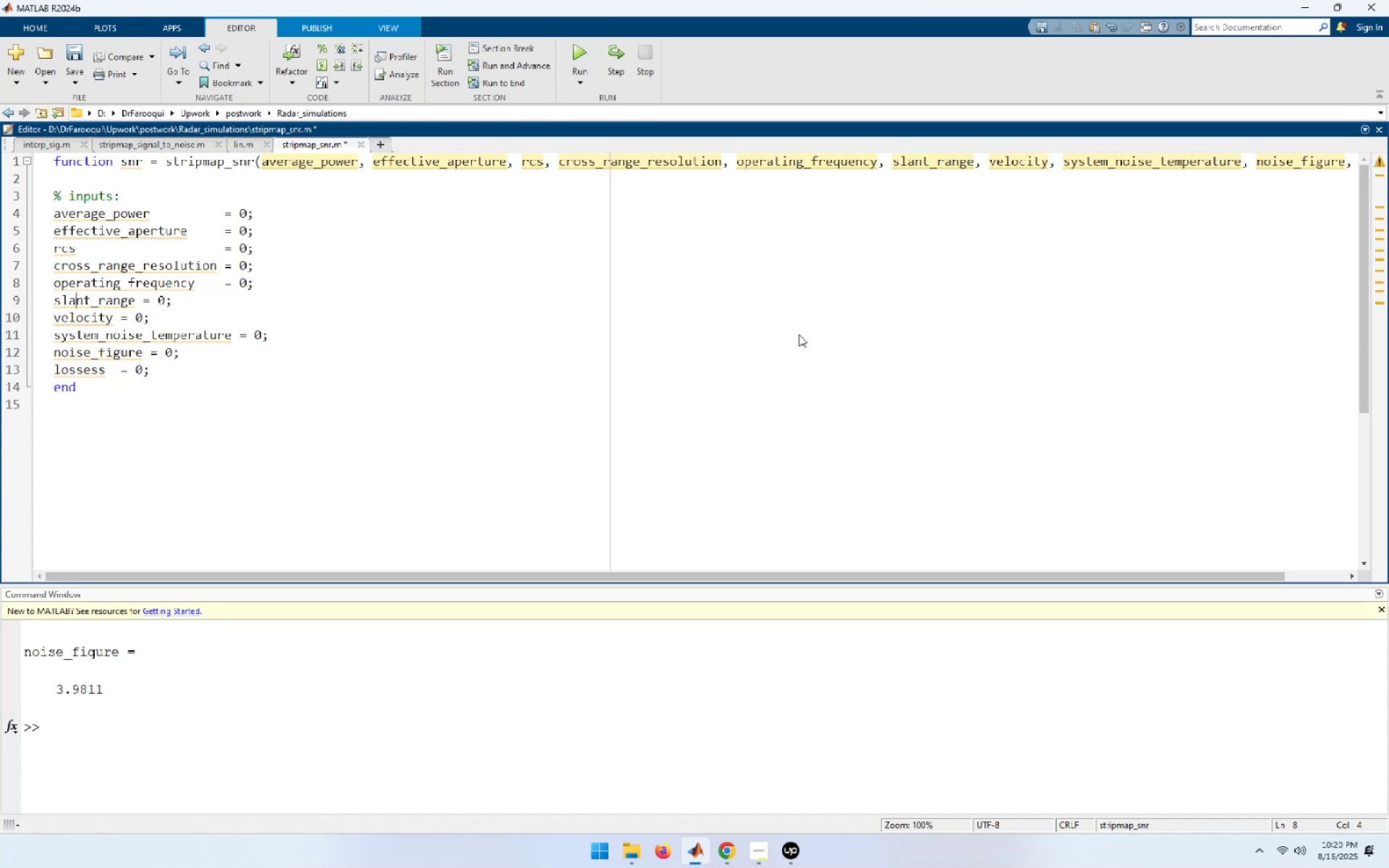 
hold_key(key=ArrowRight, duration=0.82)
 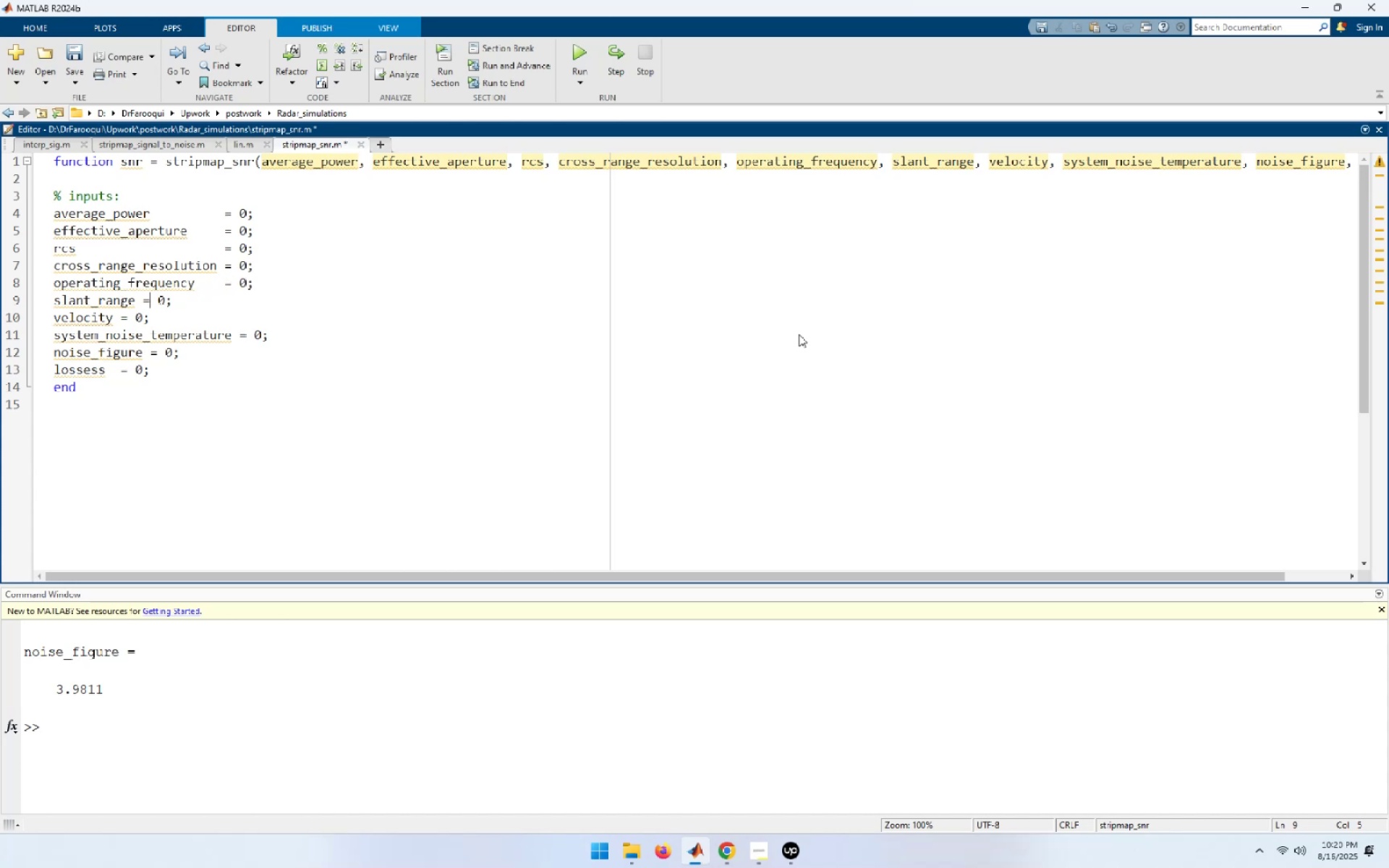 
key(ArrowLeft)
 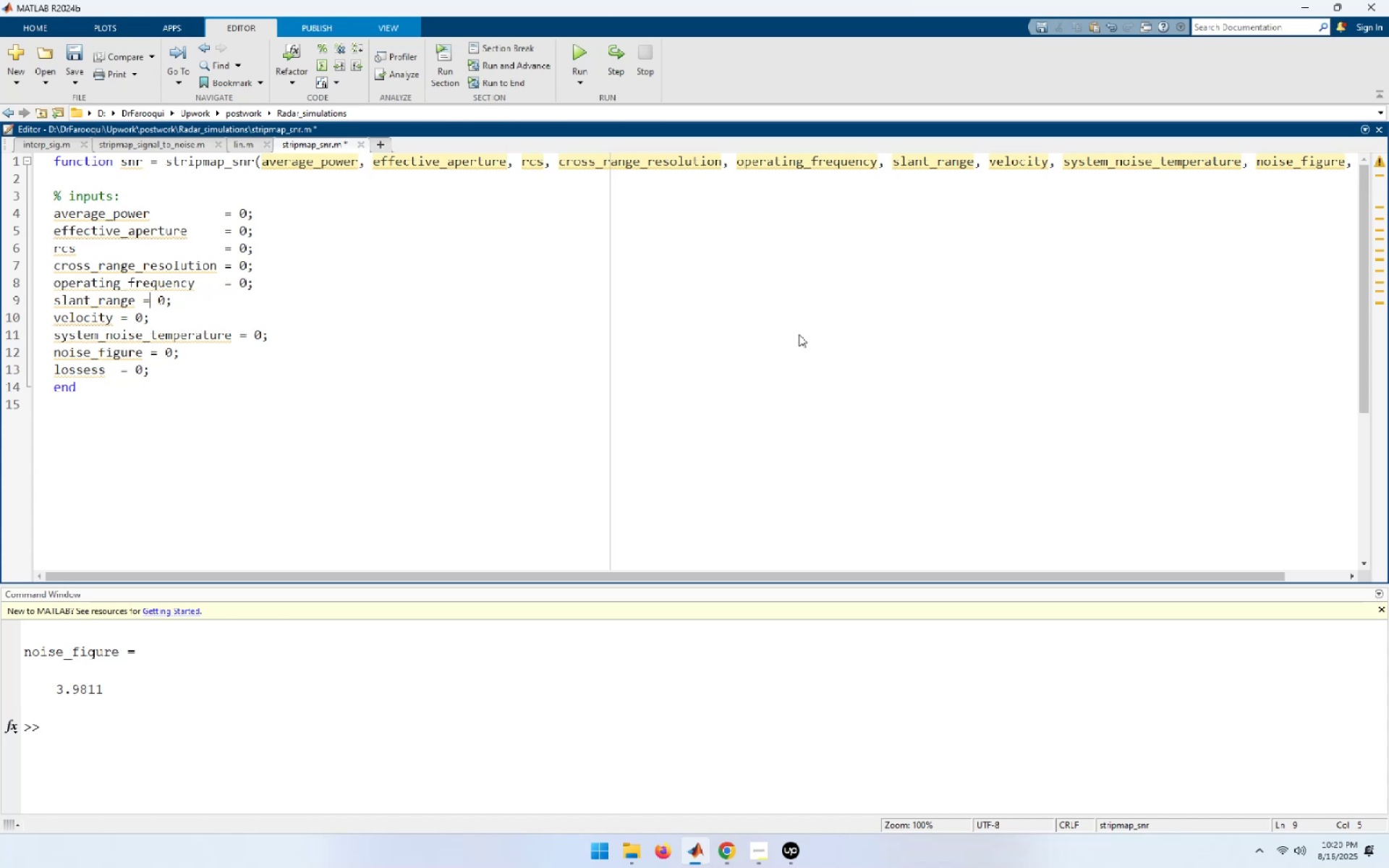 
key(ArrowLeft)
 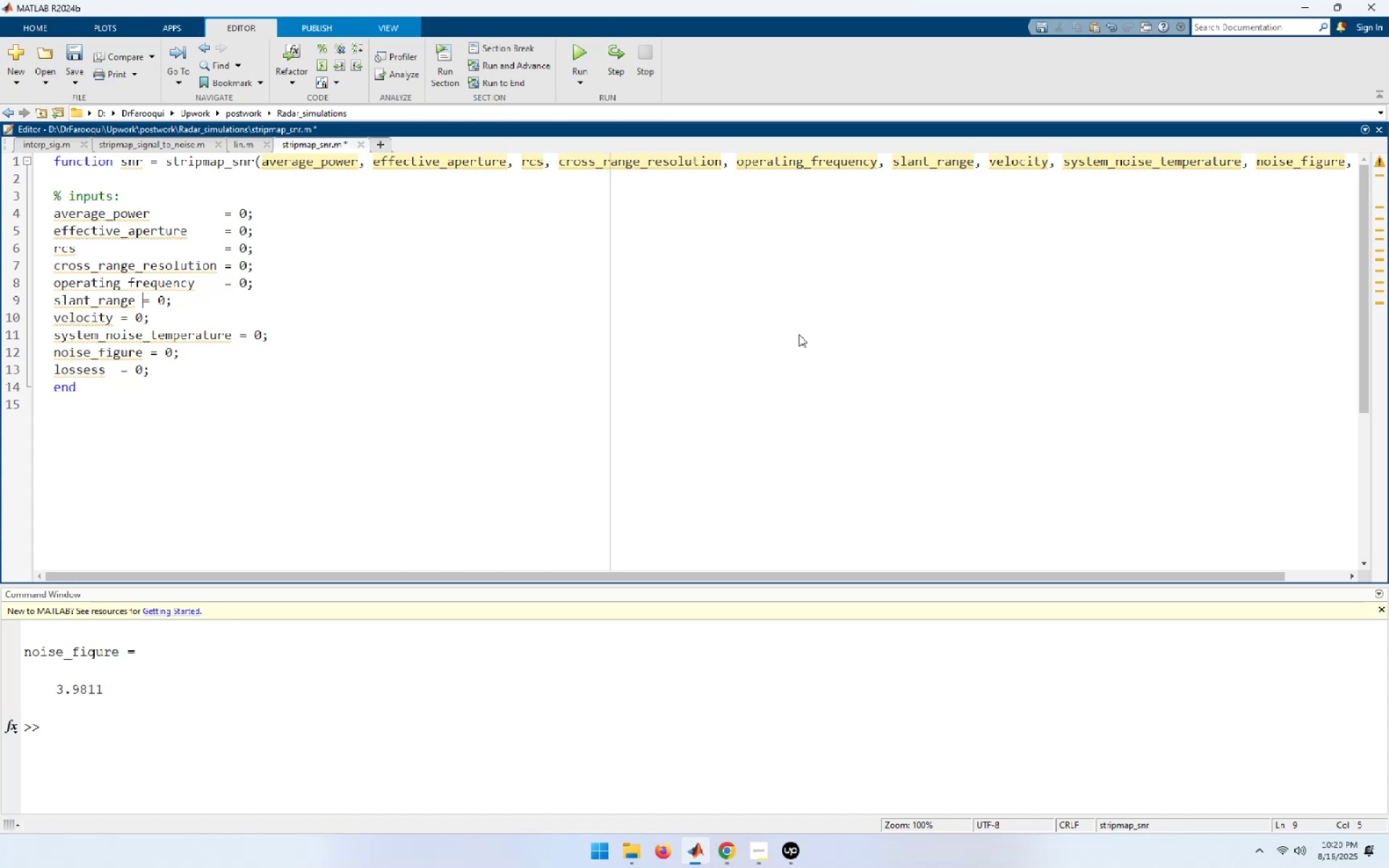 
hold_key(key=Space, duration=0.85)
 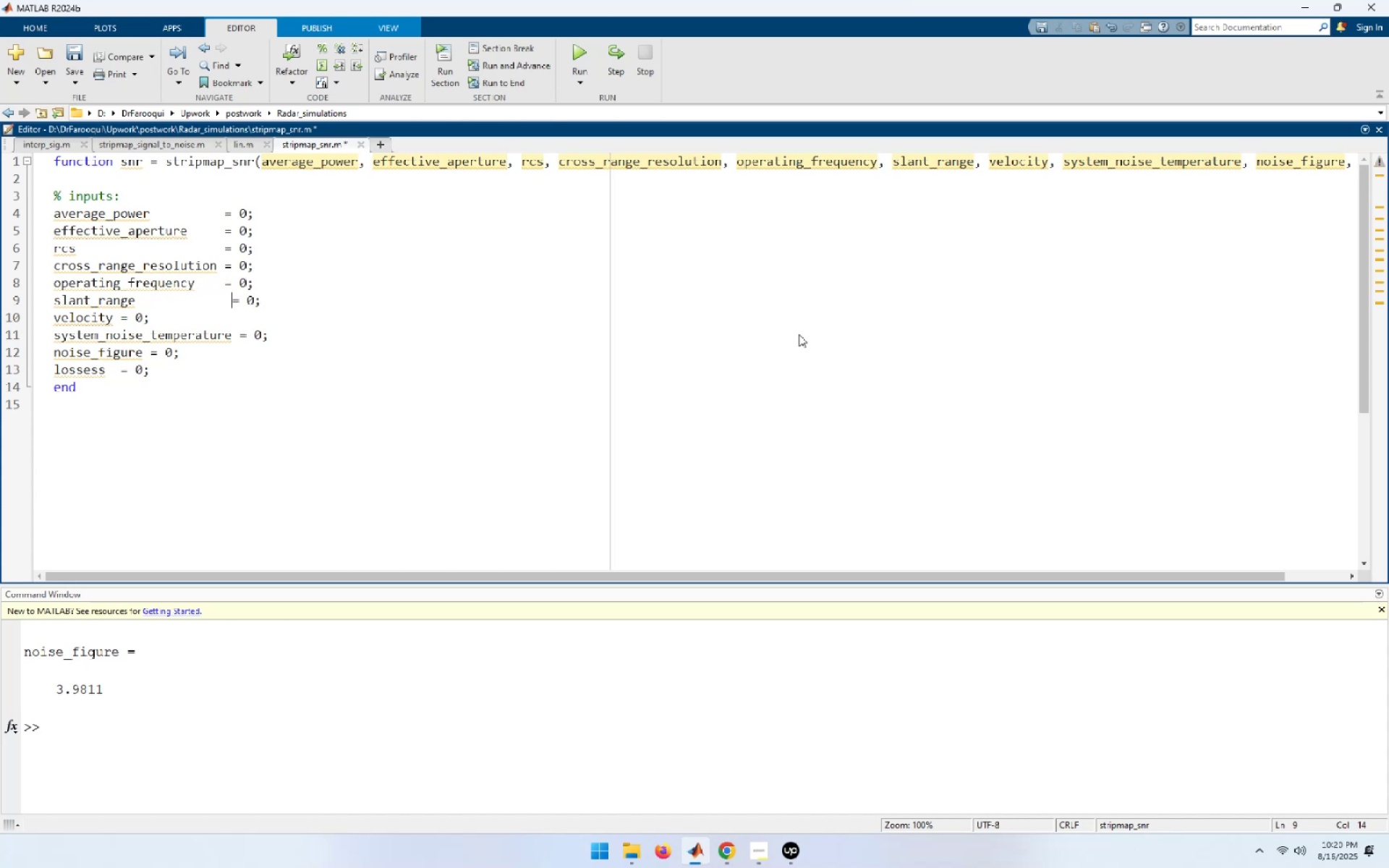 
key(Backspace)
 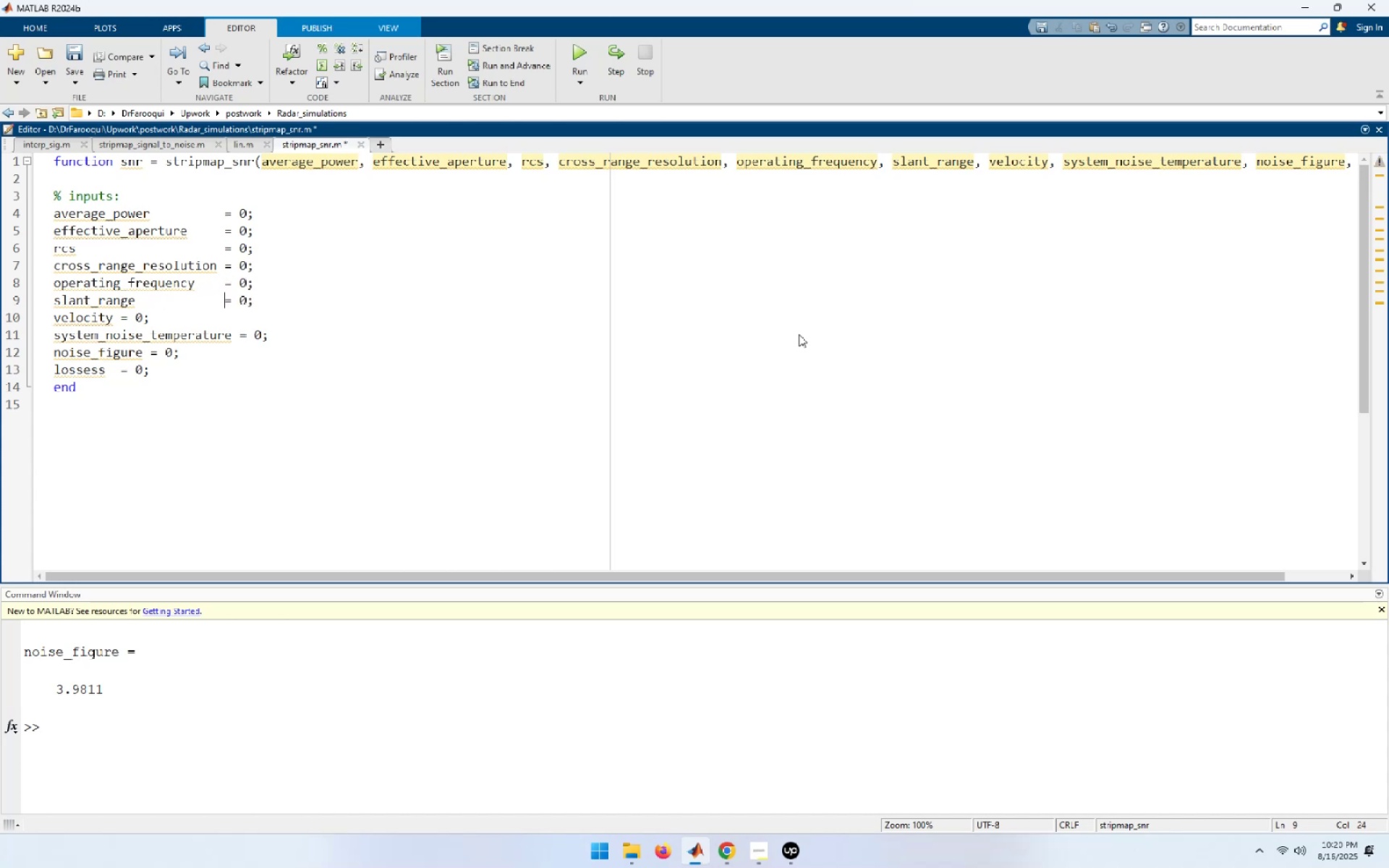 
key(ArrowDown)
 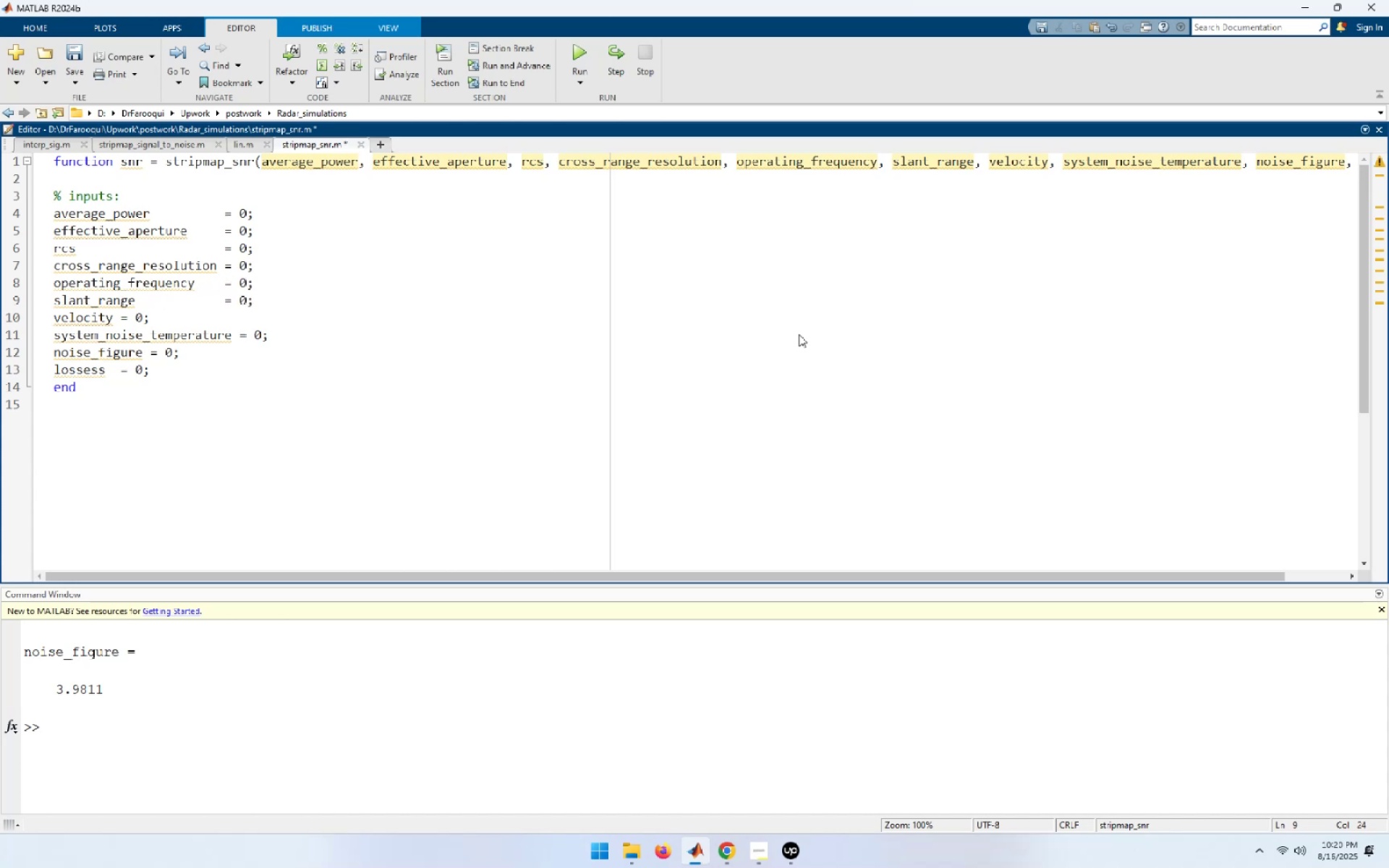 
hold_key(key=ArrowLeft, duration=0.54)
 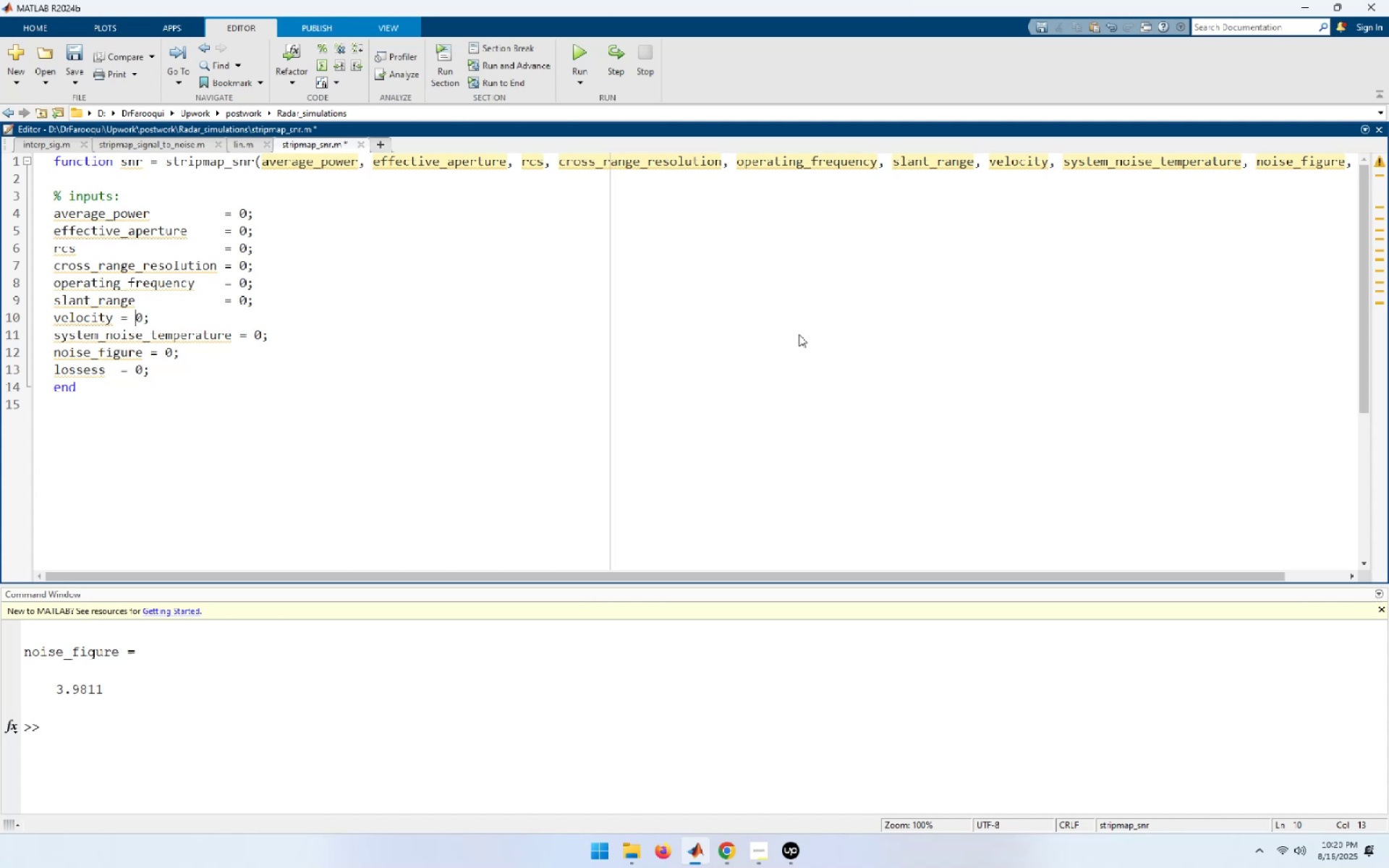 
key(ArrowLeft)
 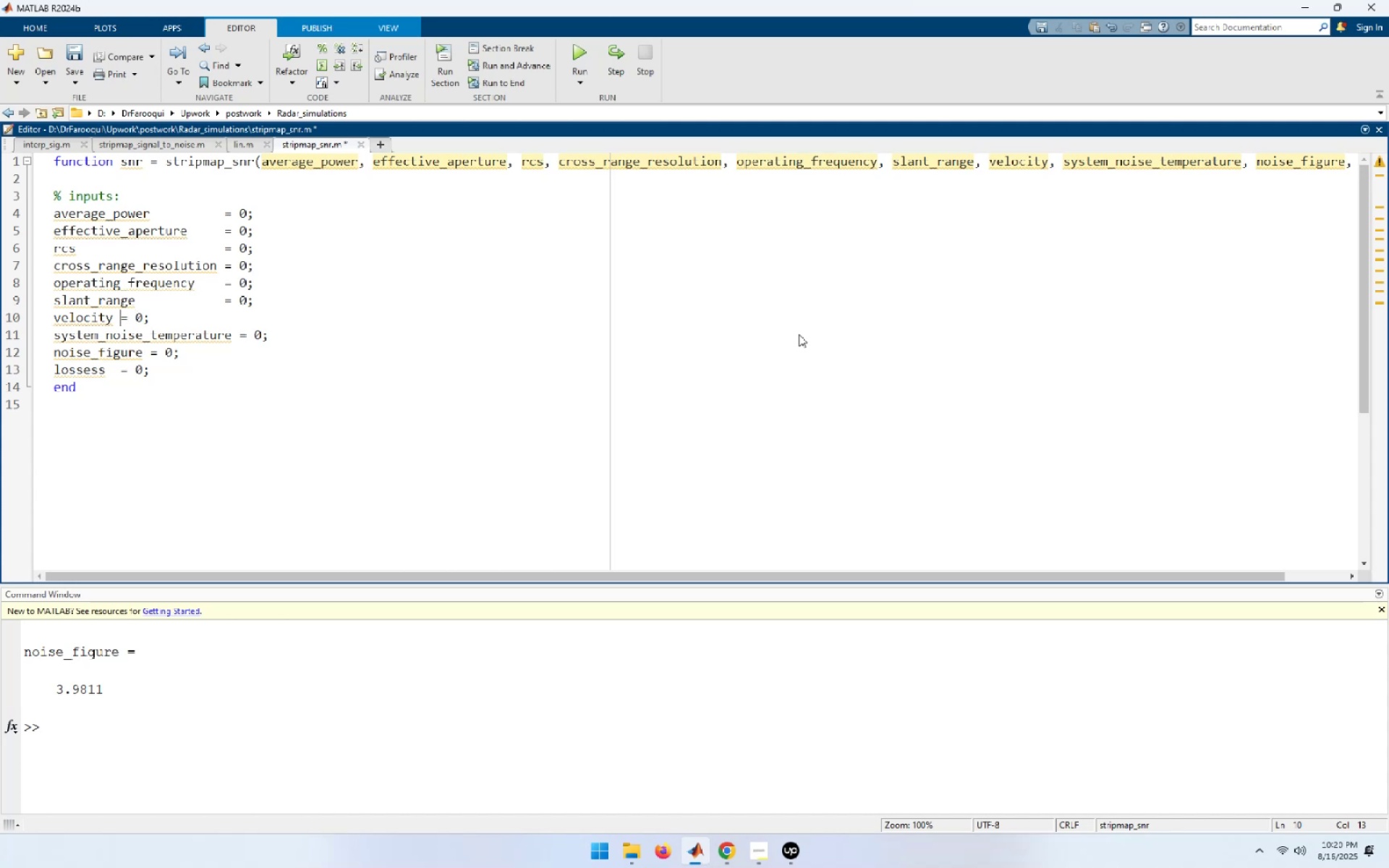 
hold_key(key=Space, duration=0.88)
 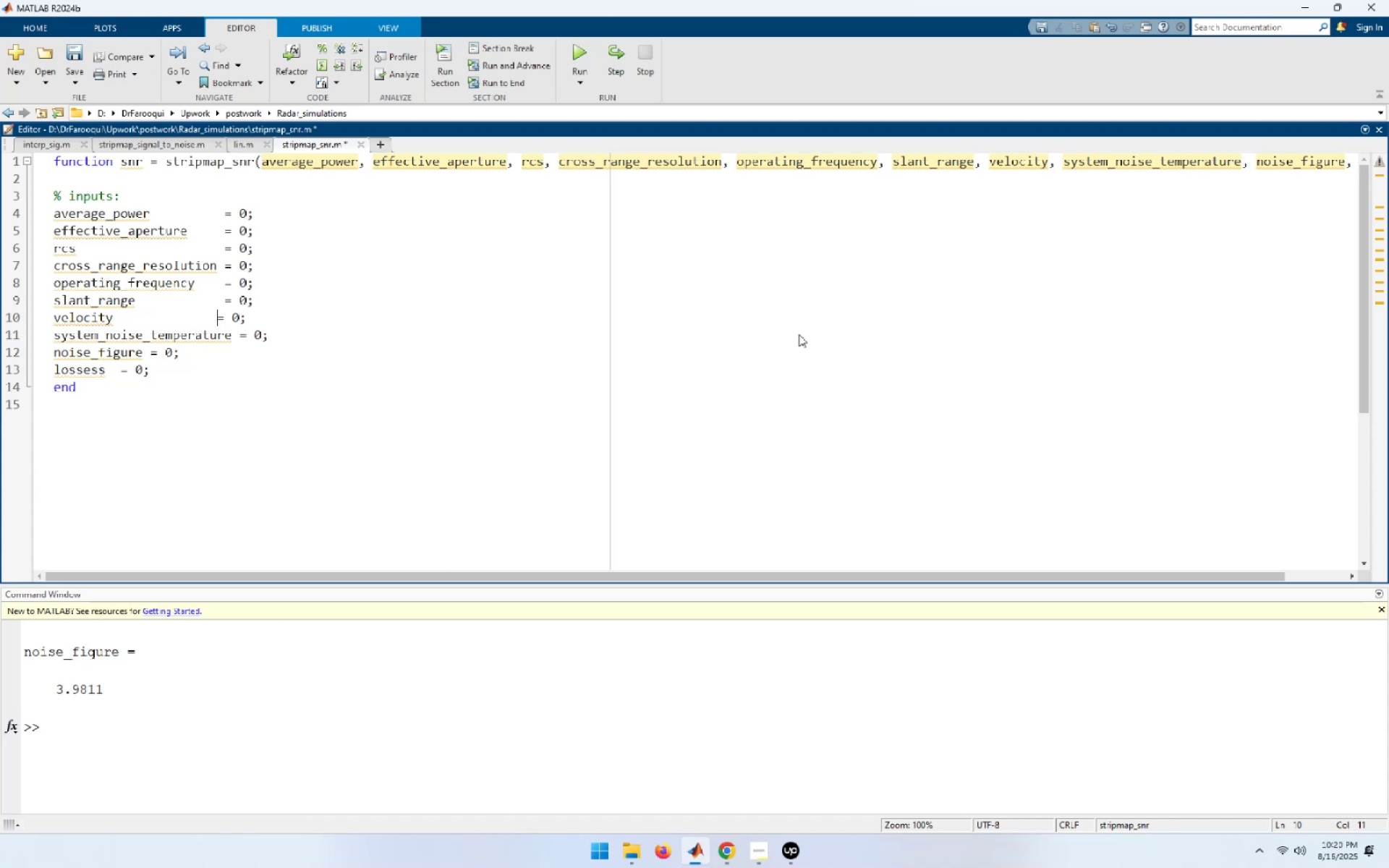 
key(Space)
 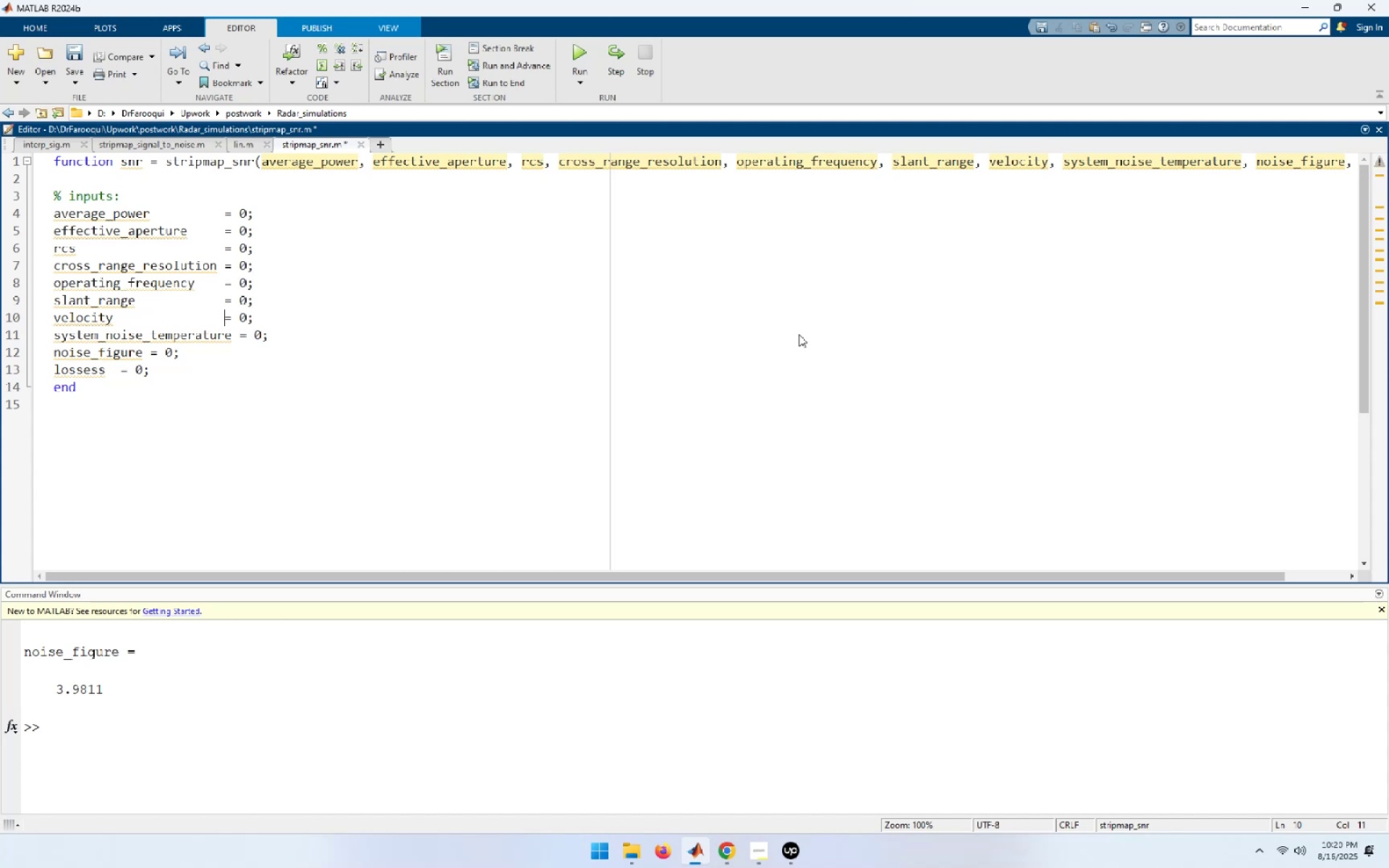 
key(Space)
 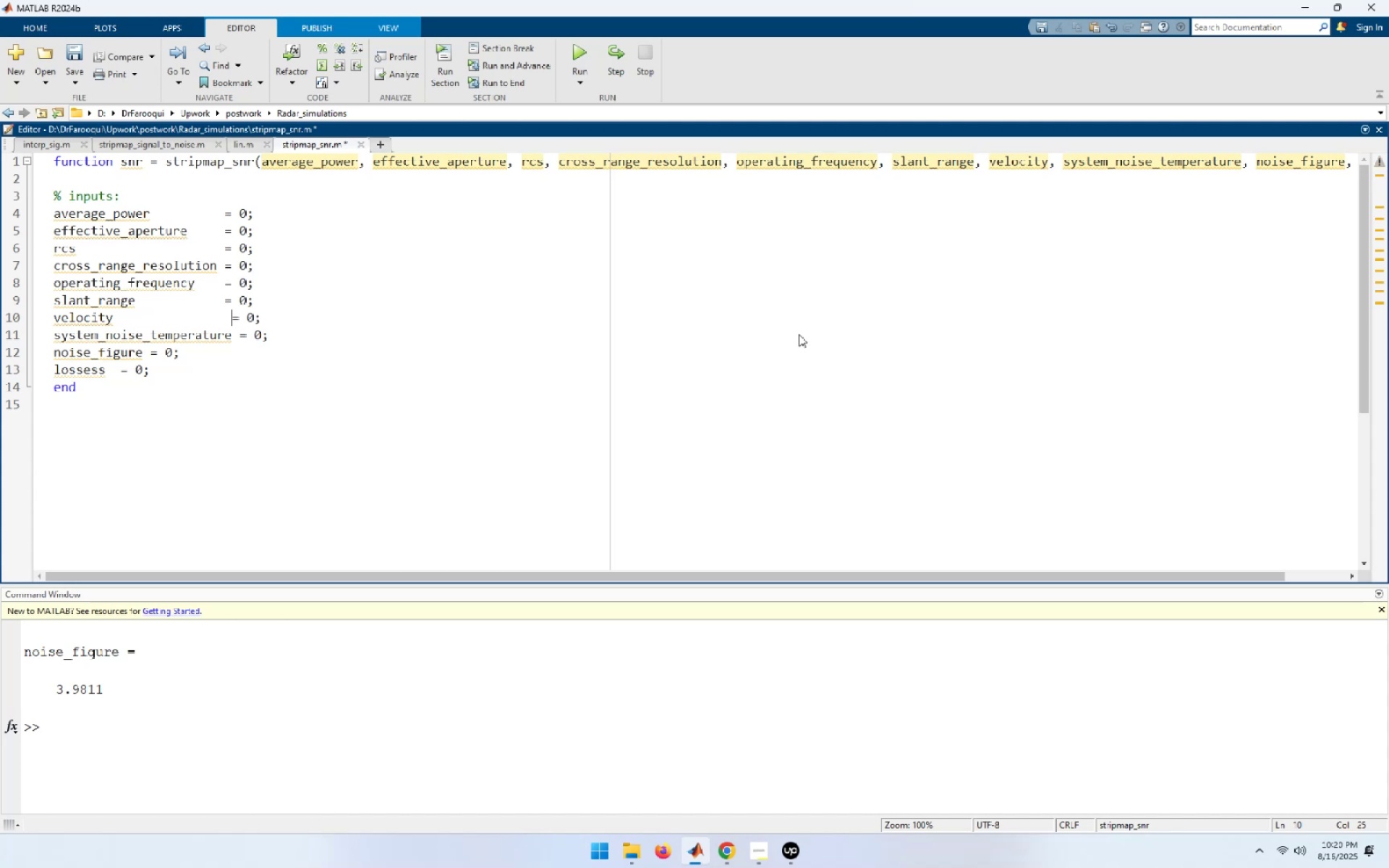 
key(ArrowUp)
 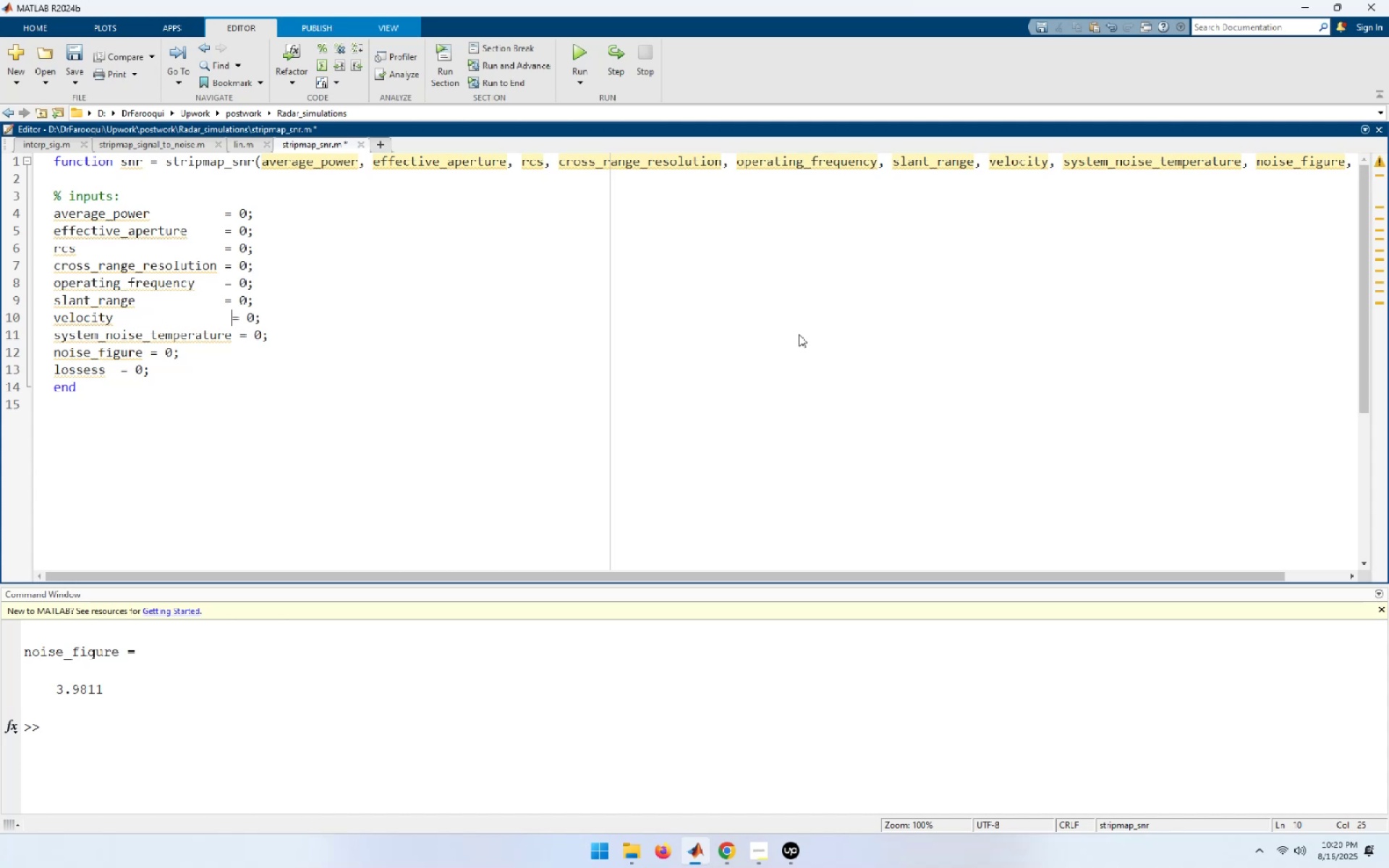 
key(ArrowLeft)
 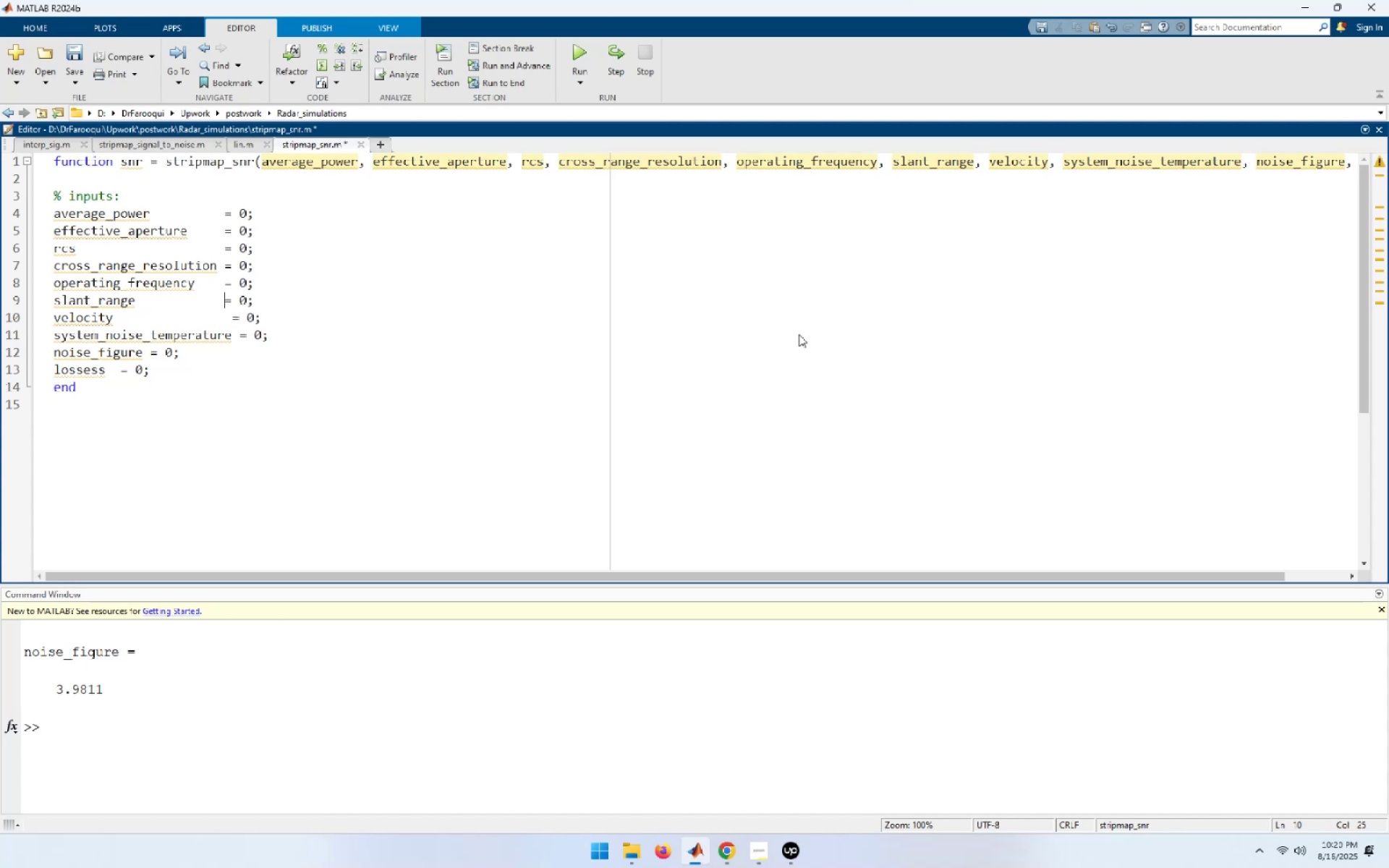 
hold_key(key=Space, duration=0.32)
 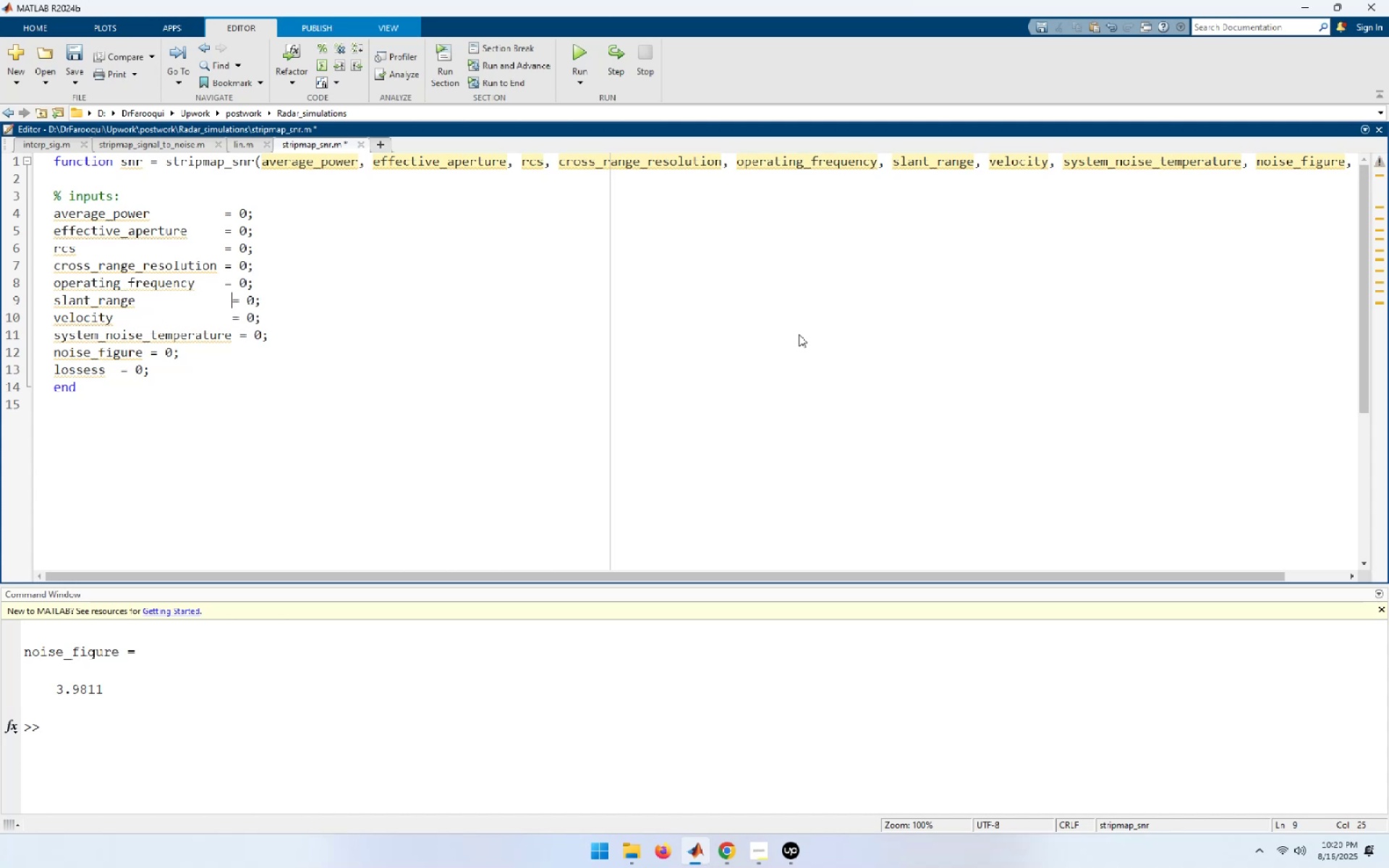 
key(ArrowUp)
 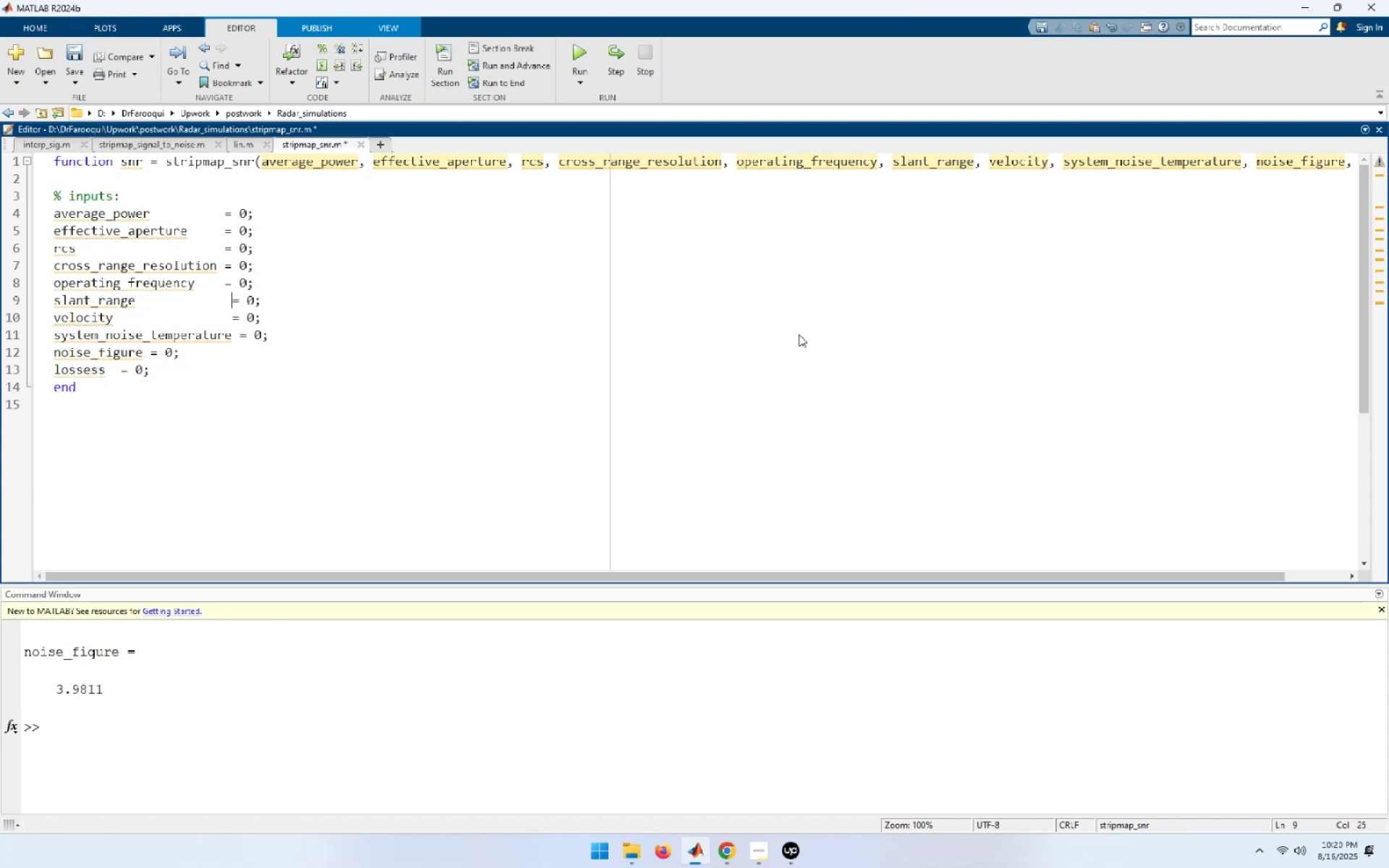 
key(ArrowLeft)
 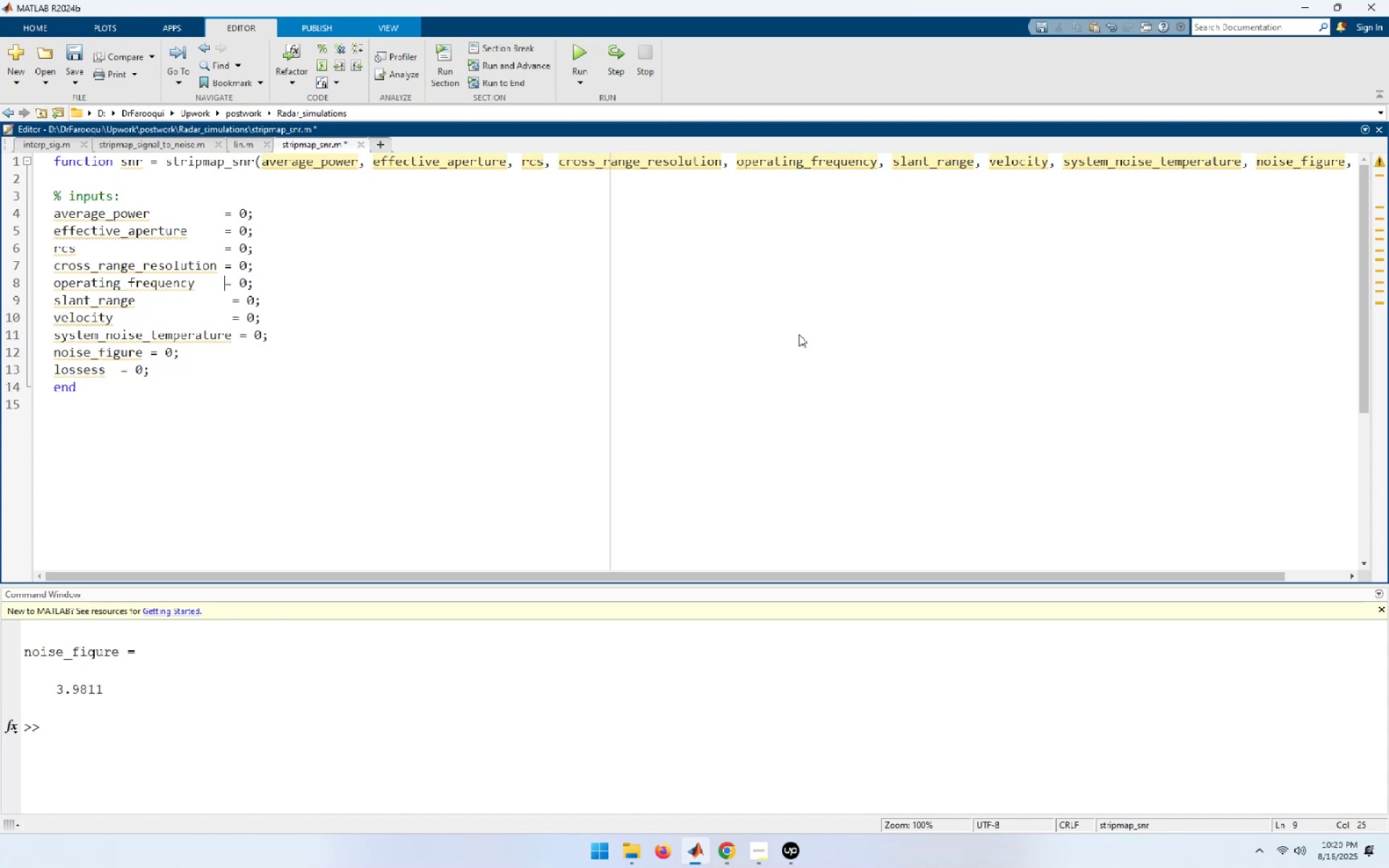 
key(Space)
 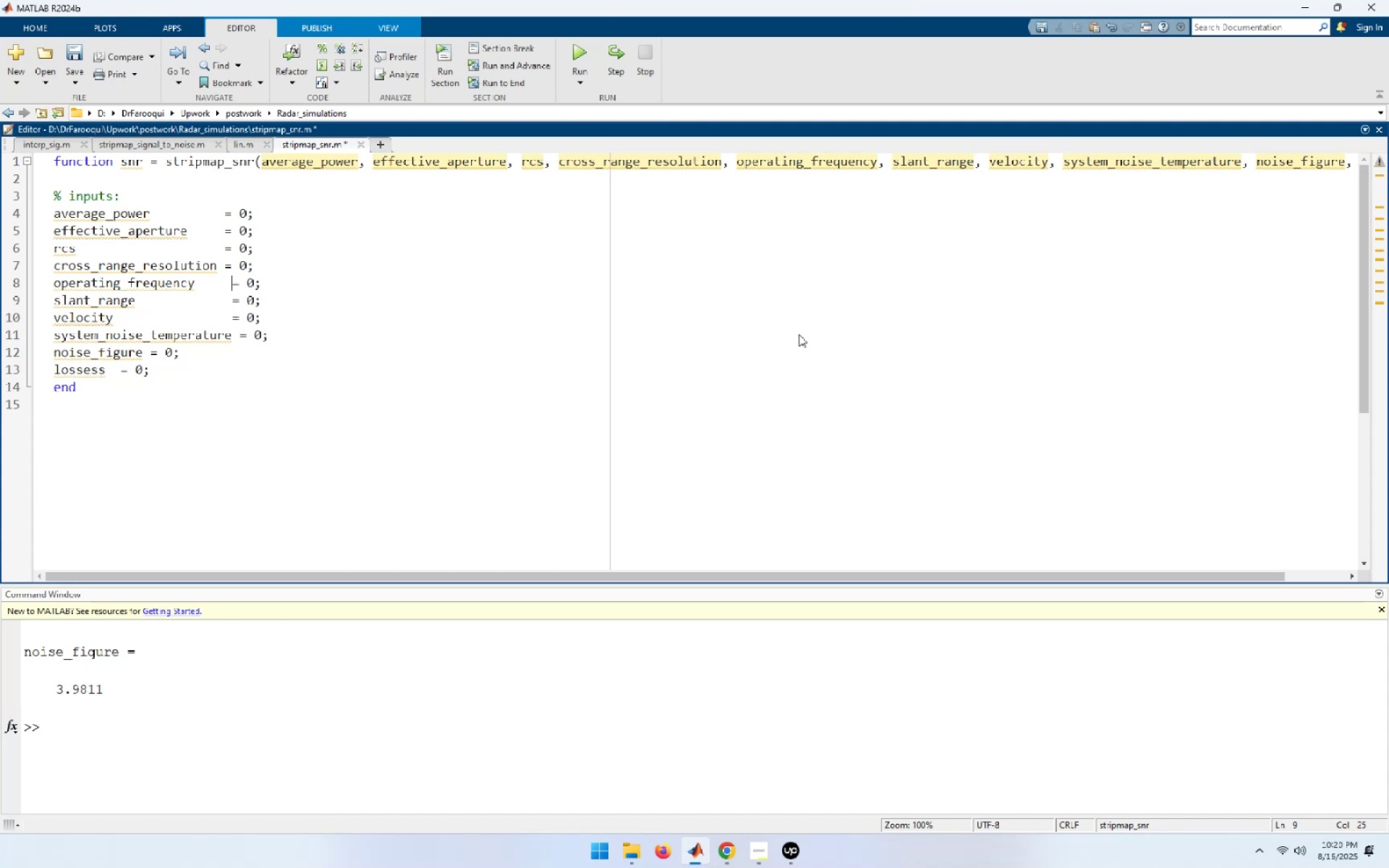 
key(ArrowUp)
 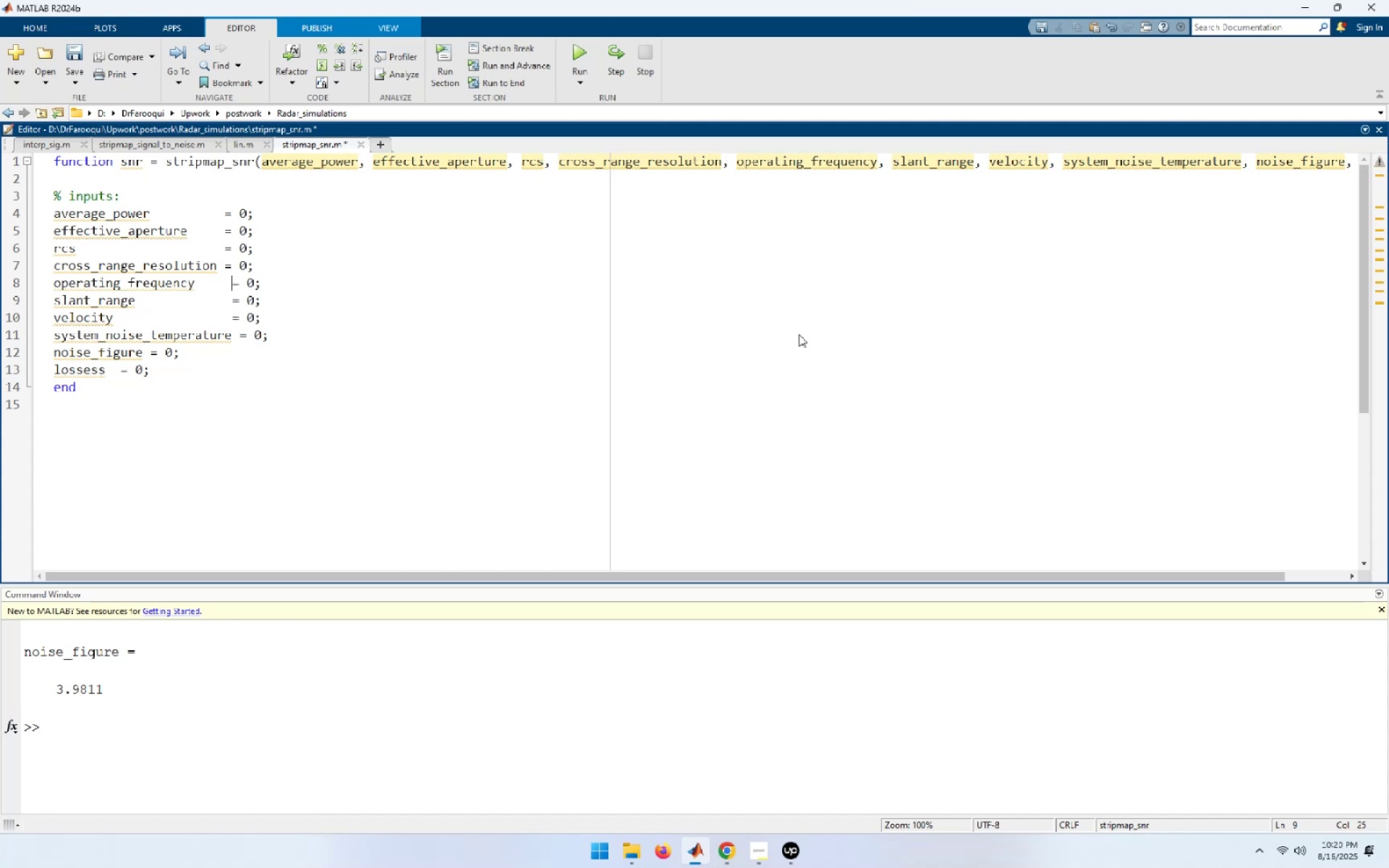 
key(ArrowLeft)
 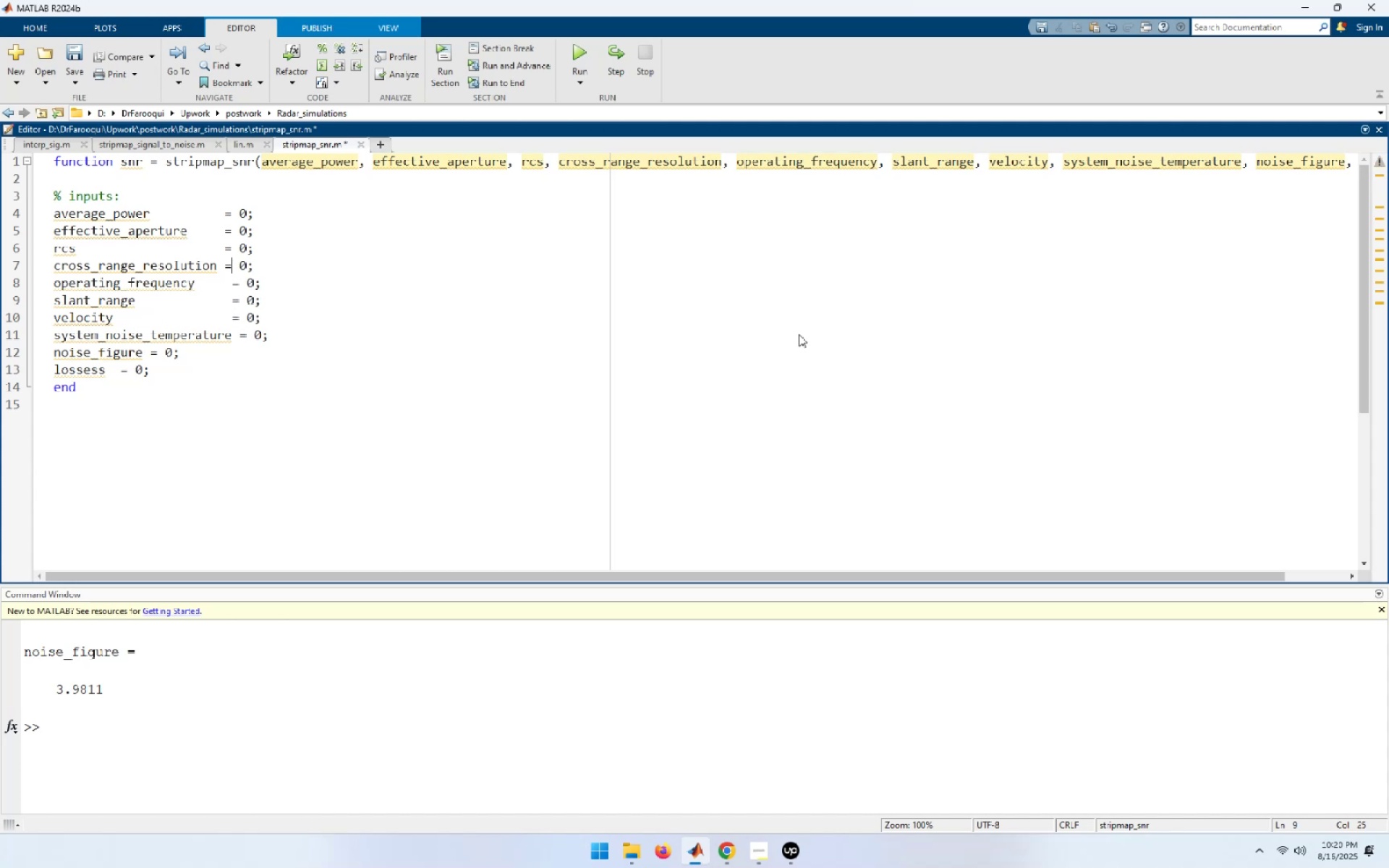 
key(Space)
 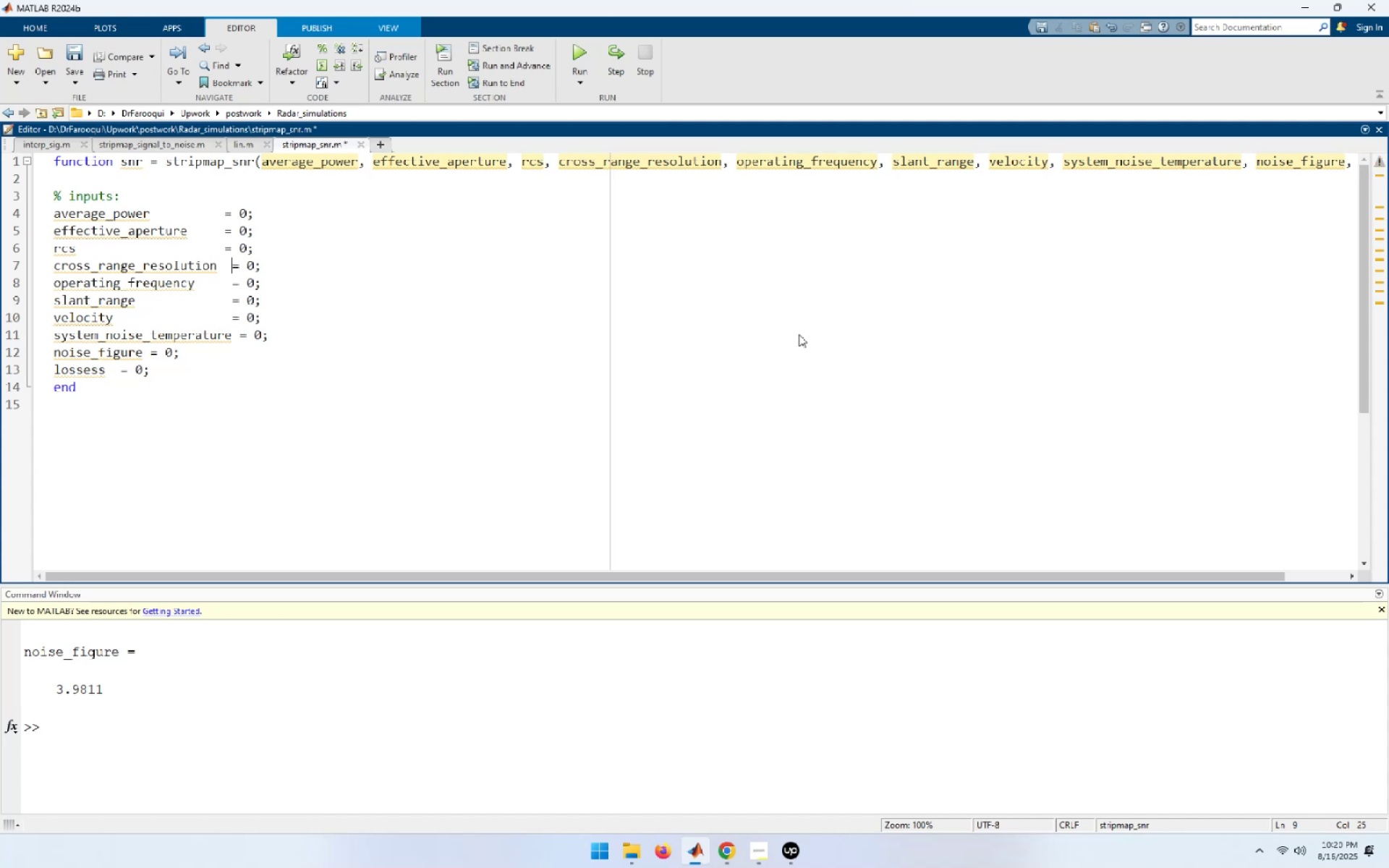 
key(ArrowUp)
 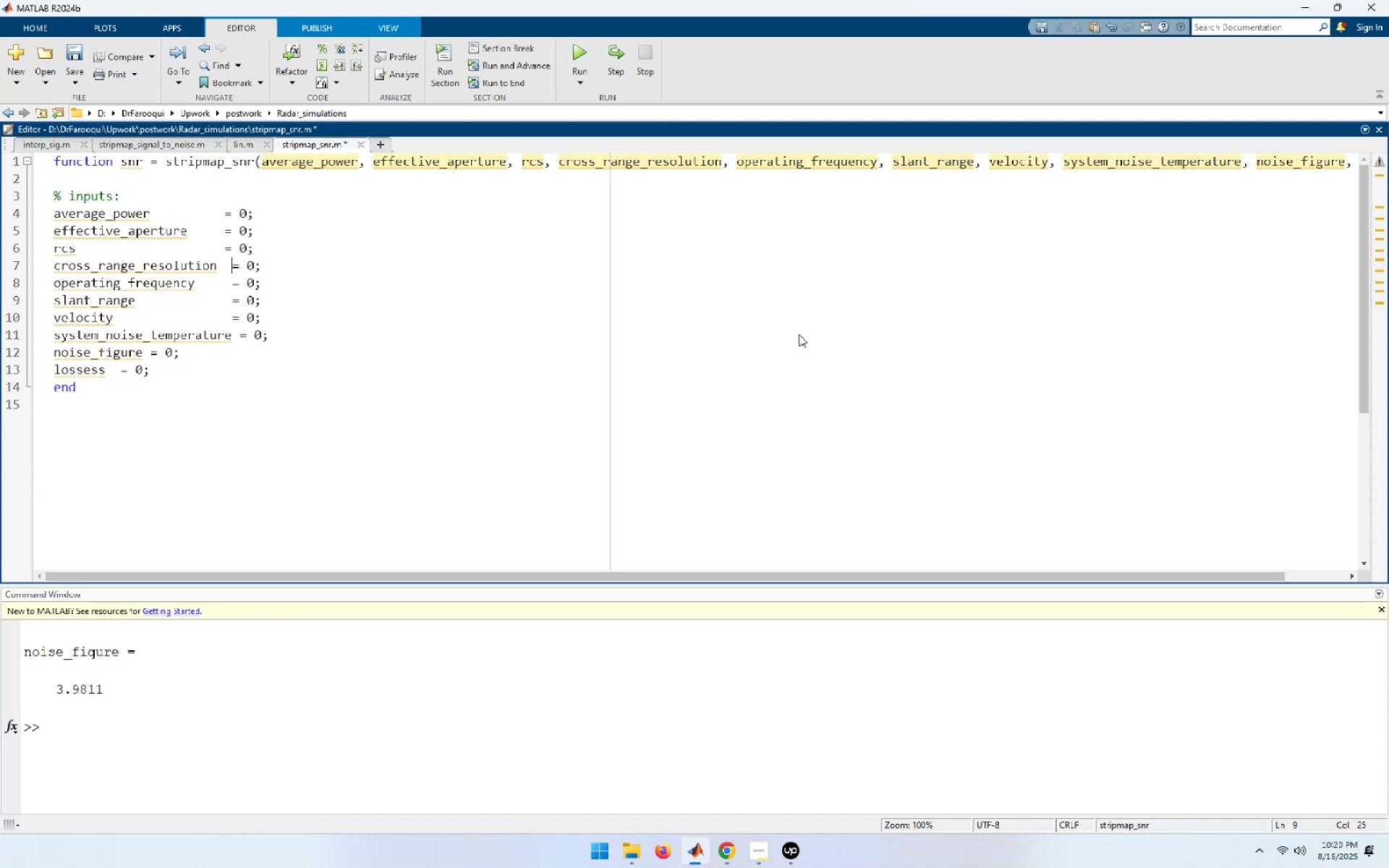 
key(ArrowLeft)
 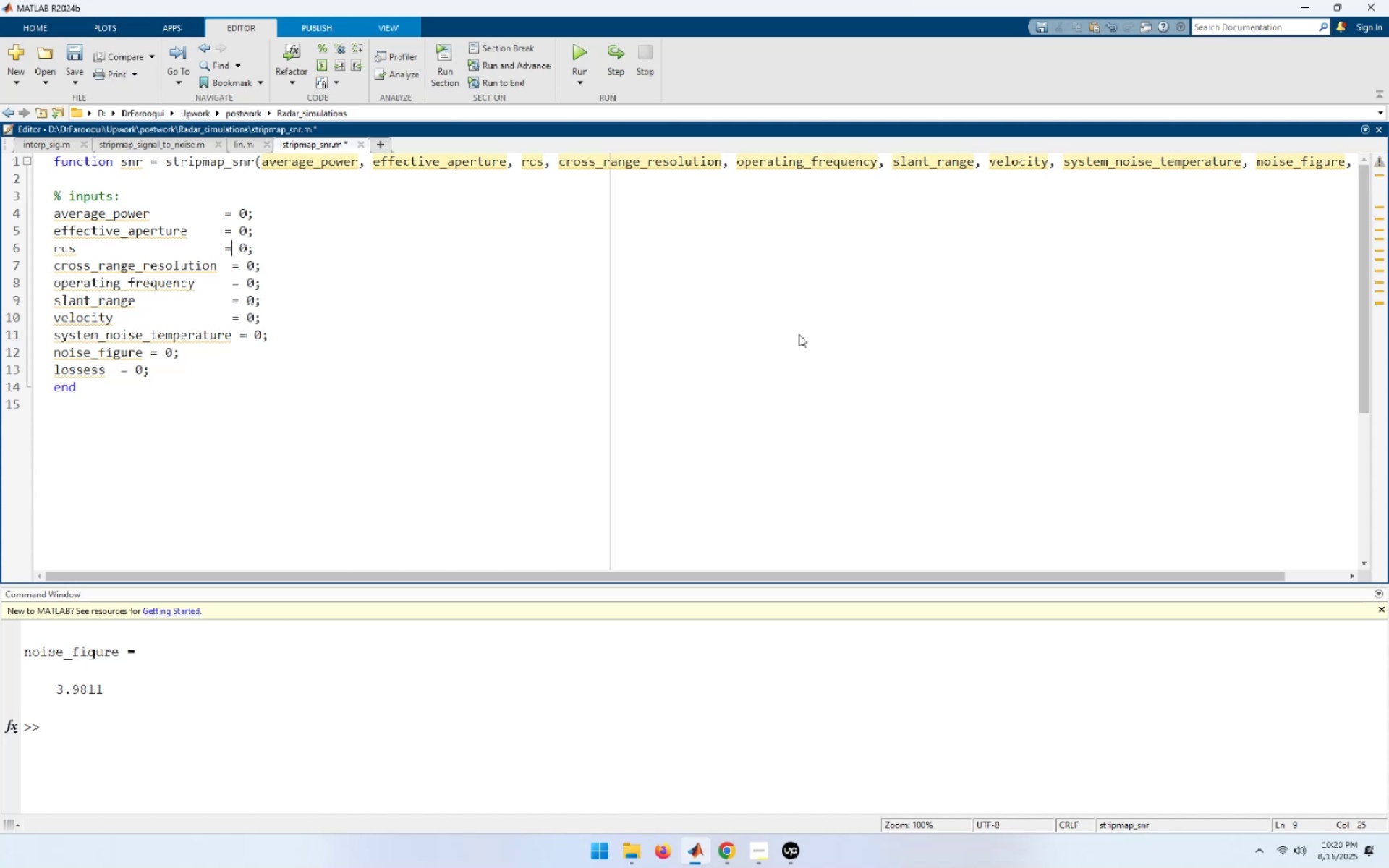 
key(Space)
 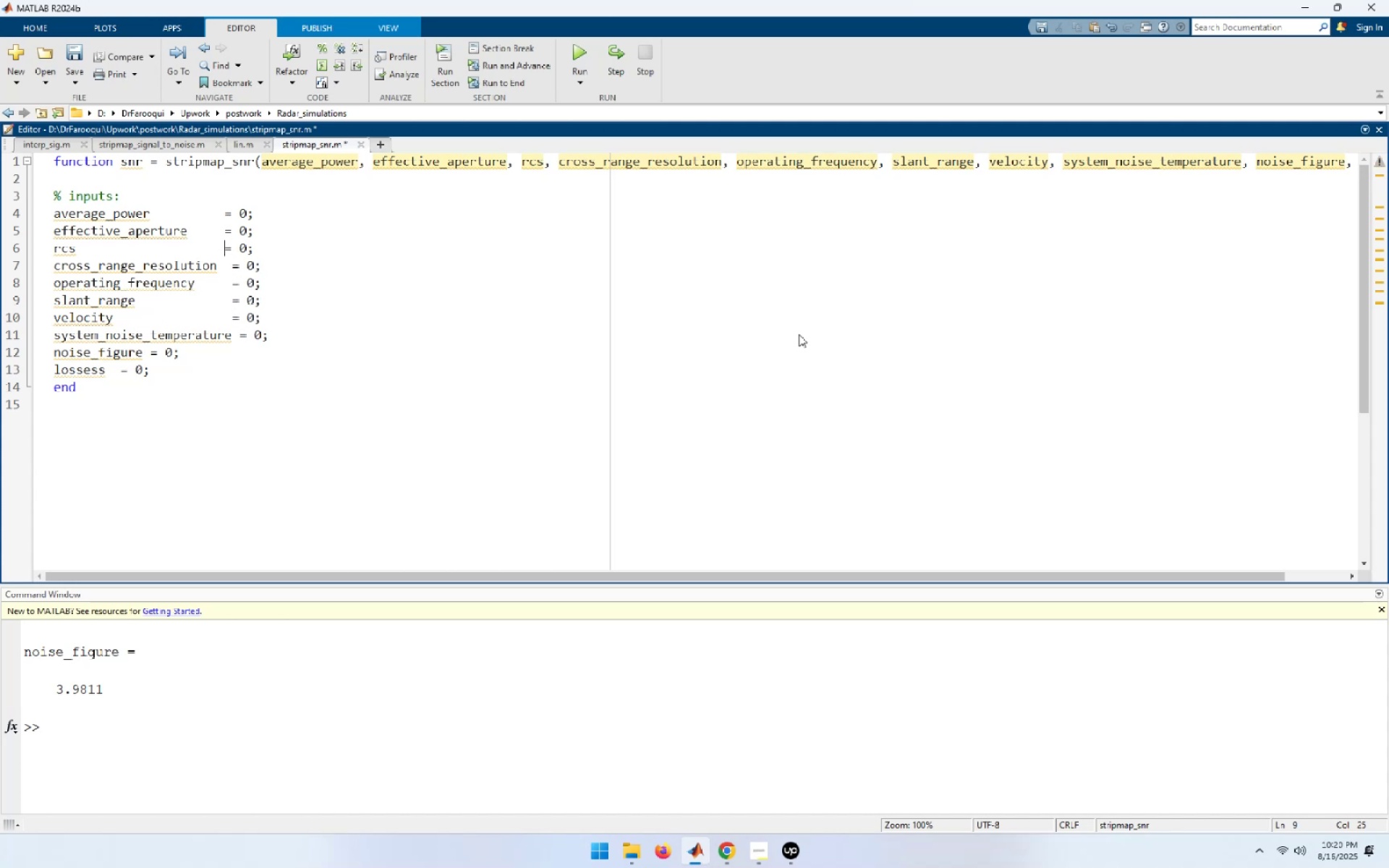 
key(ArrowUp)
 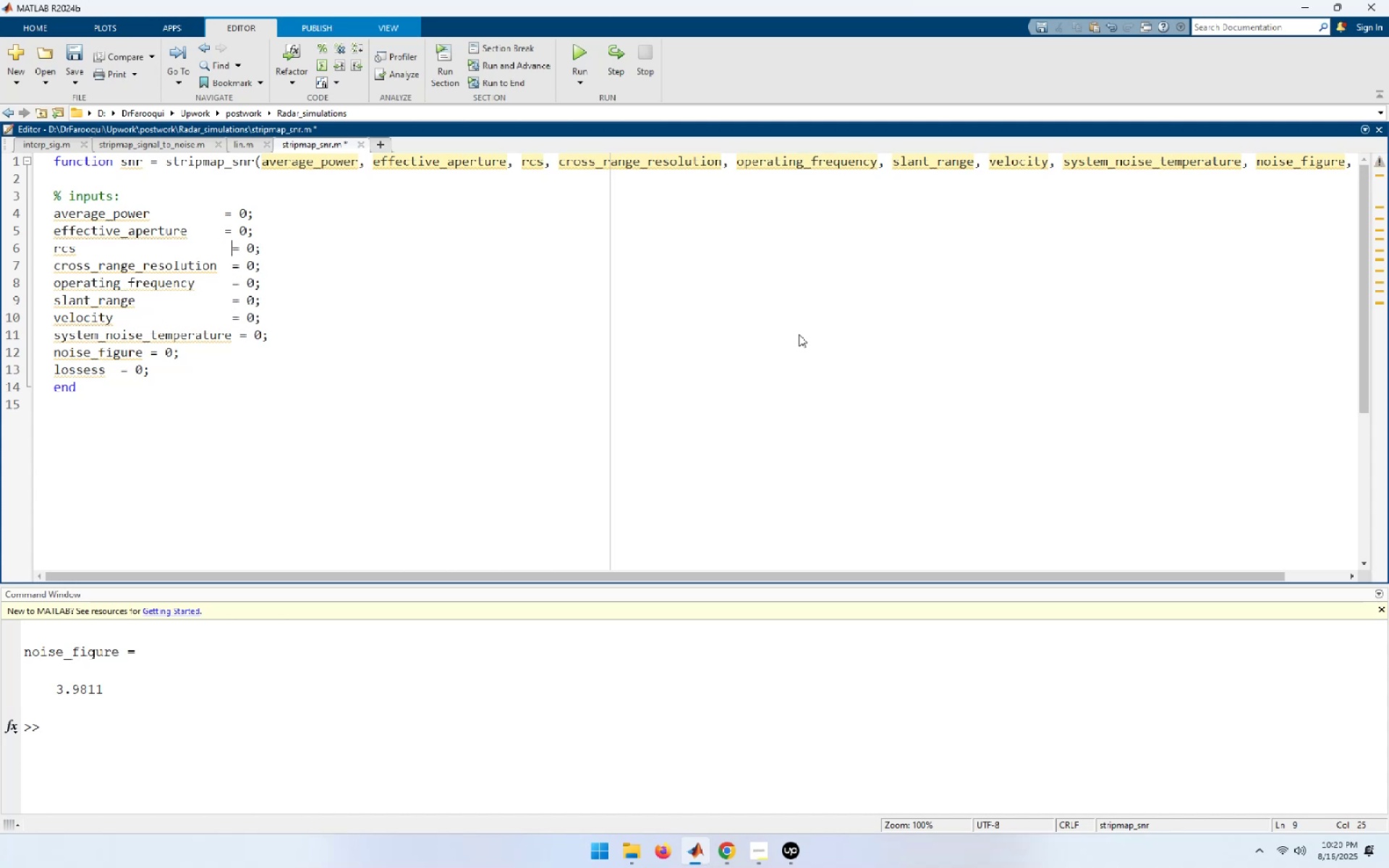 
key(ArrowLeft)
 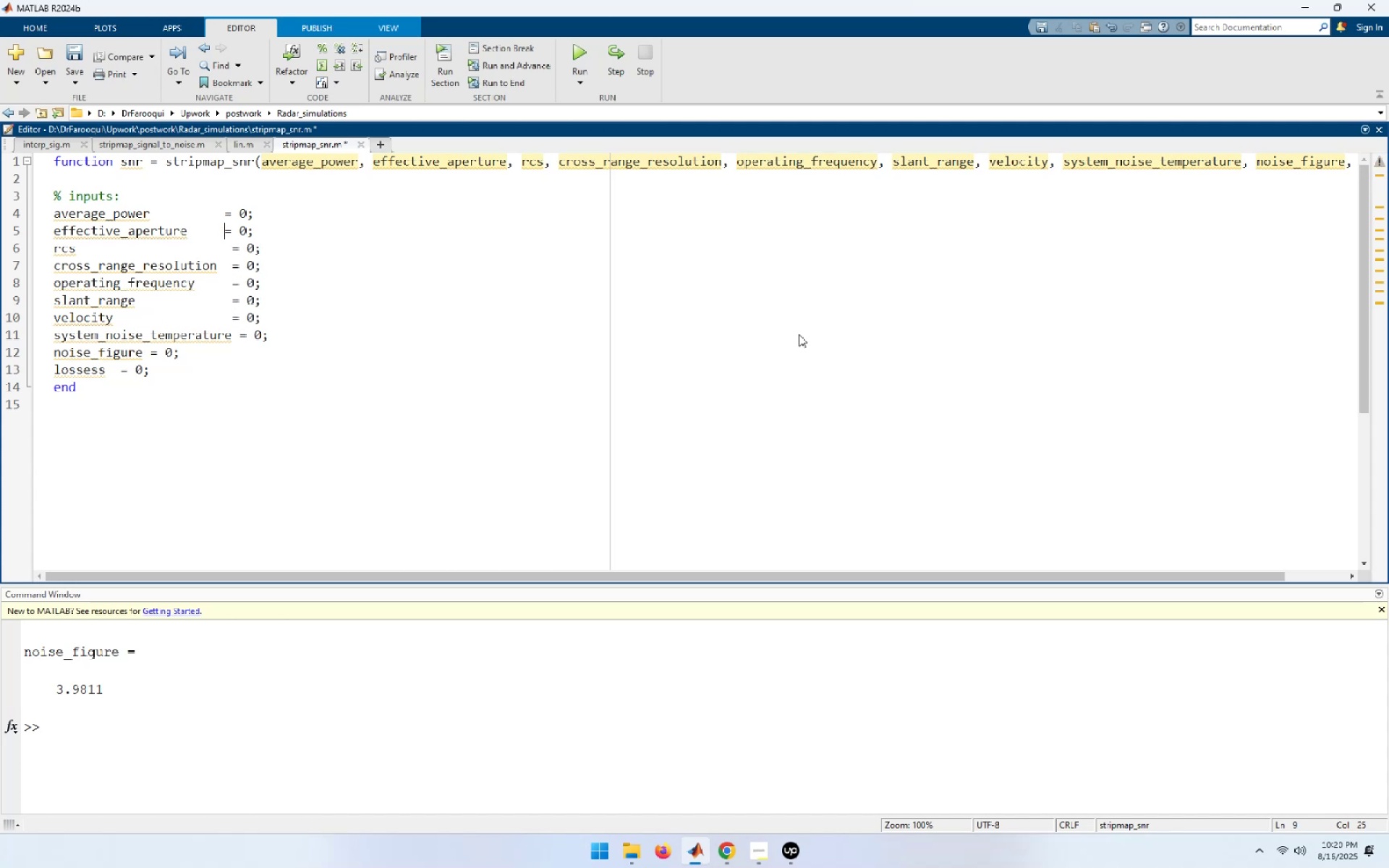 
key(Space)
 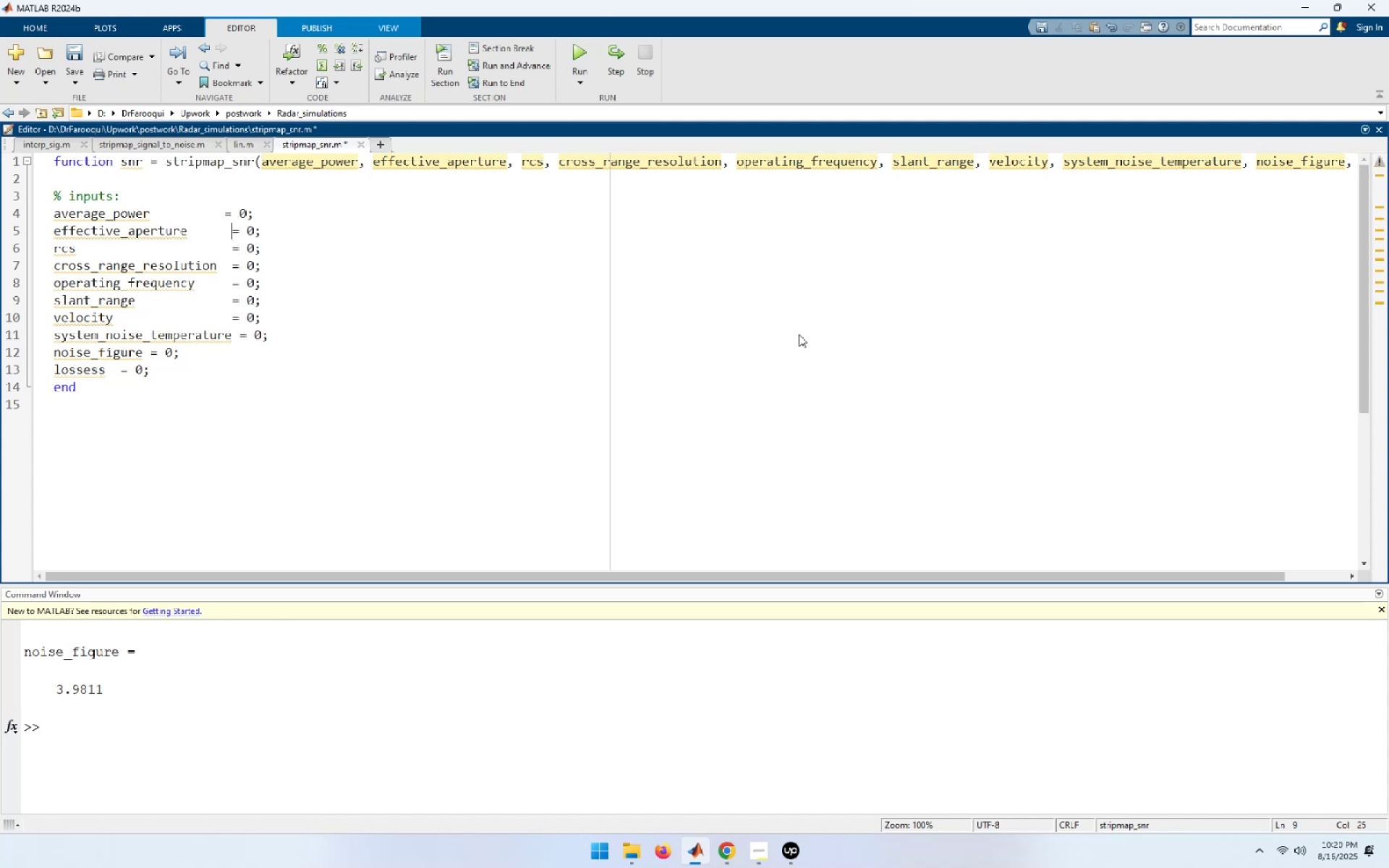 
key(ArrowUp)
 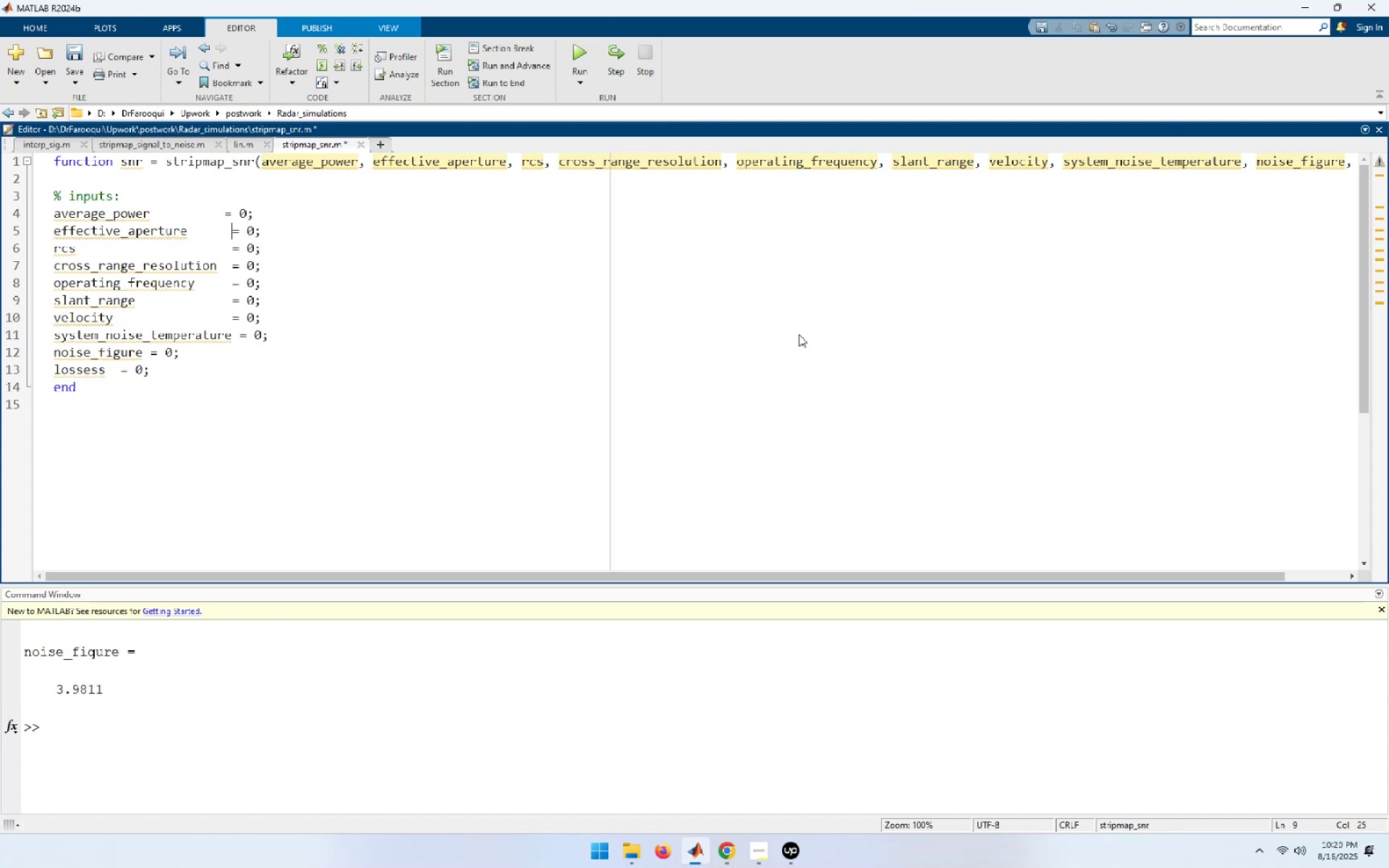 
key(ArrowLeft)
 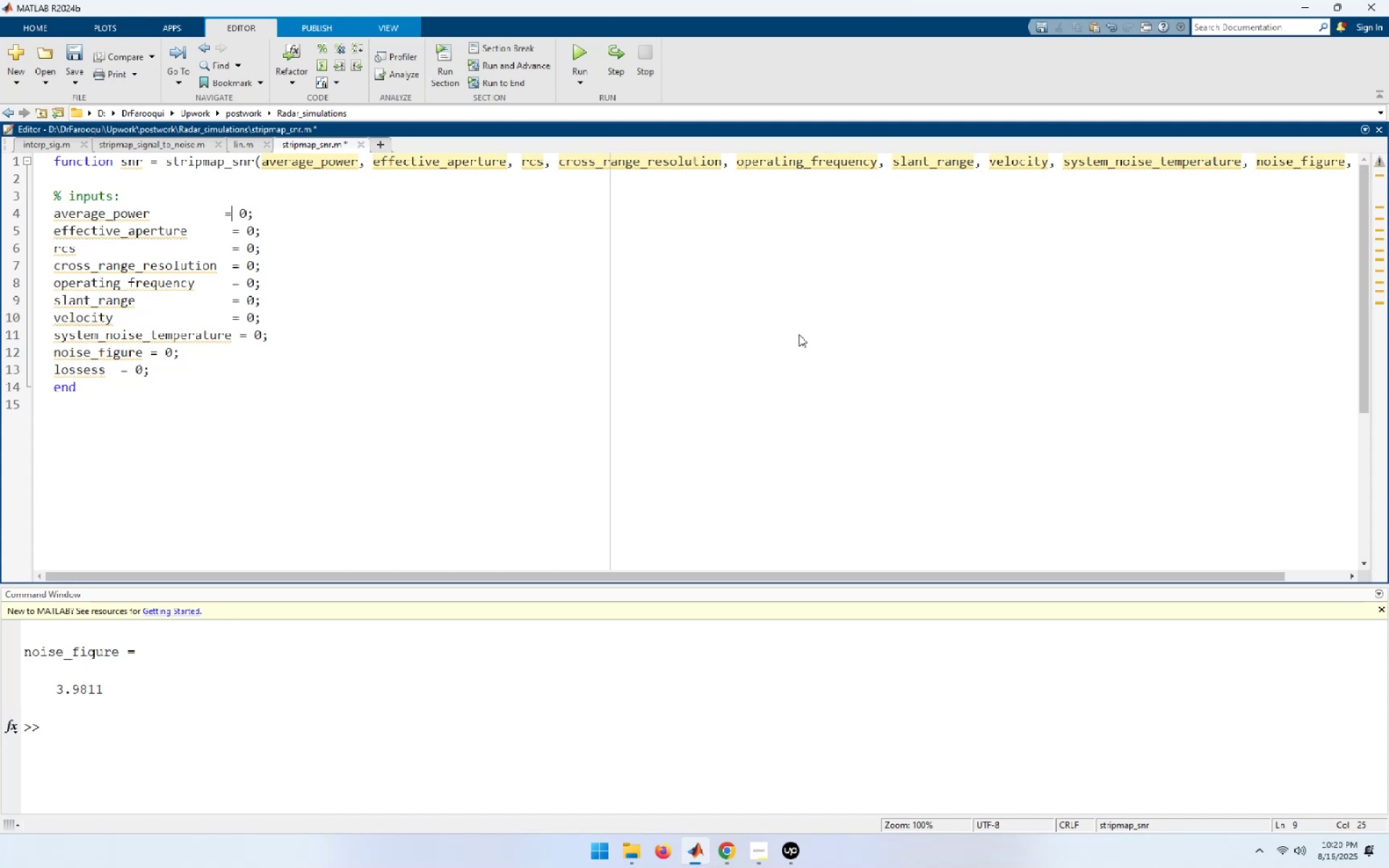 
key(Space)
 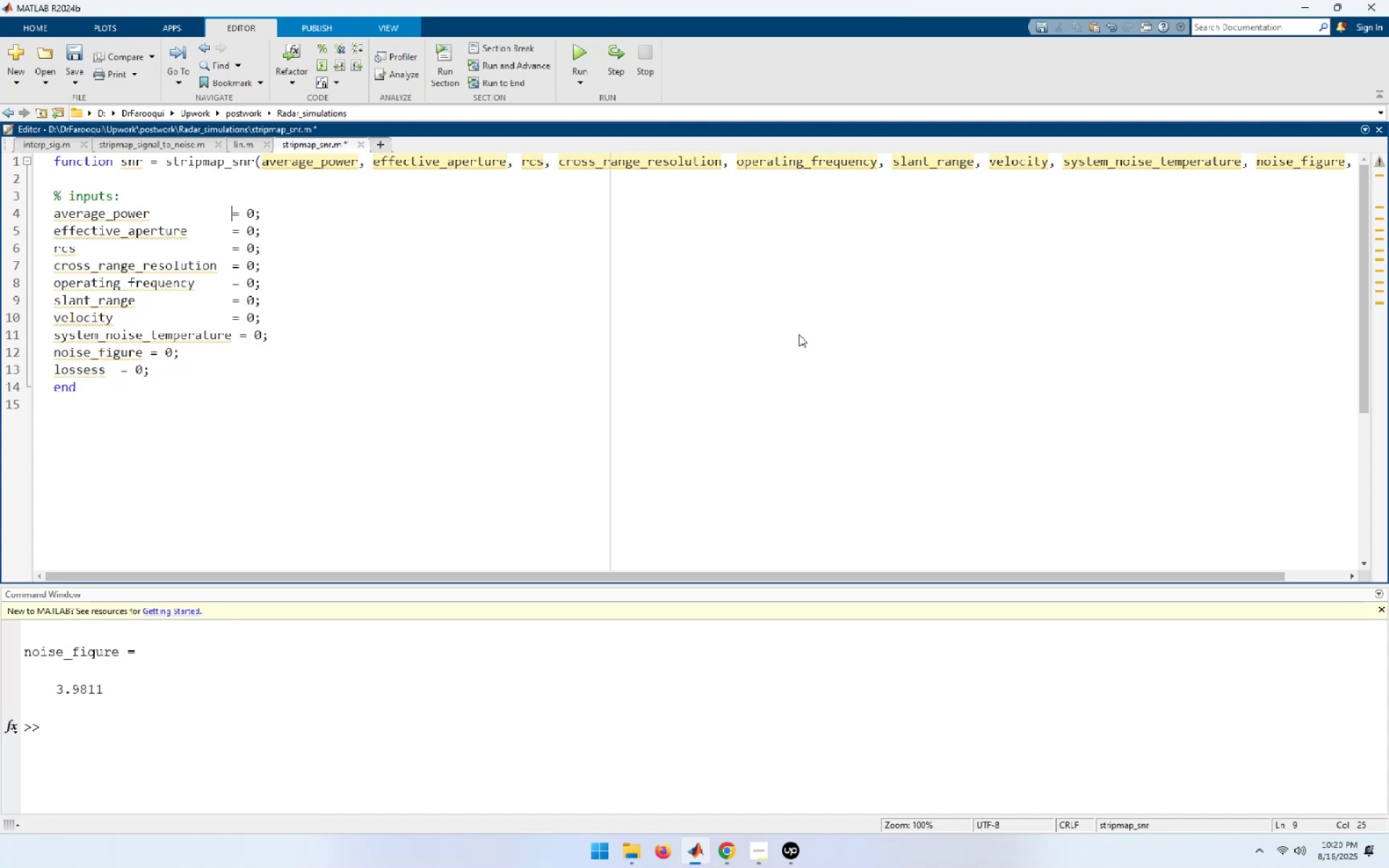 
hold_key(key=ArrowDown, duration=0.62)
 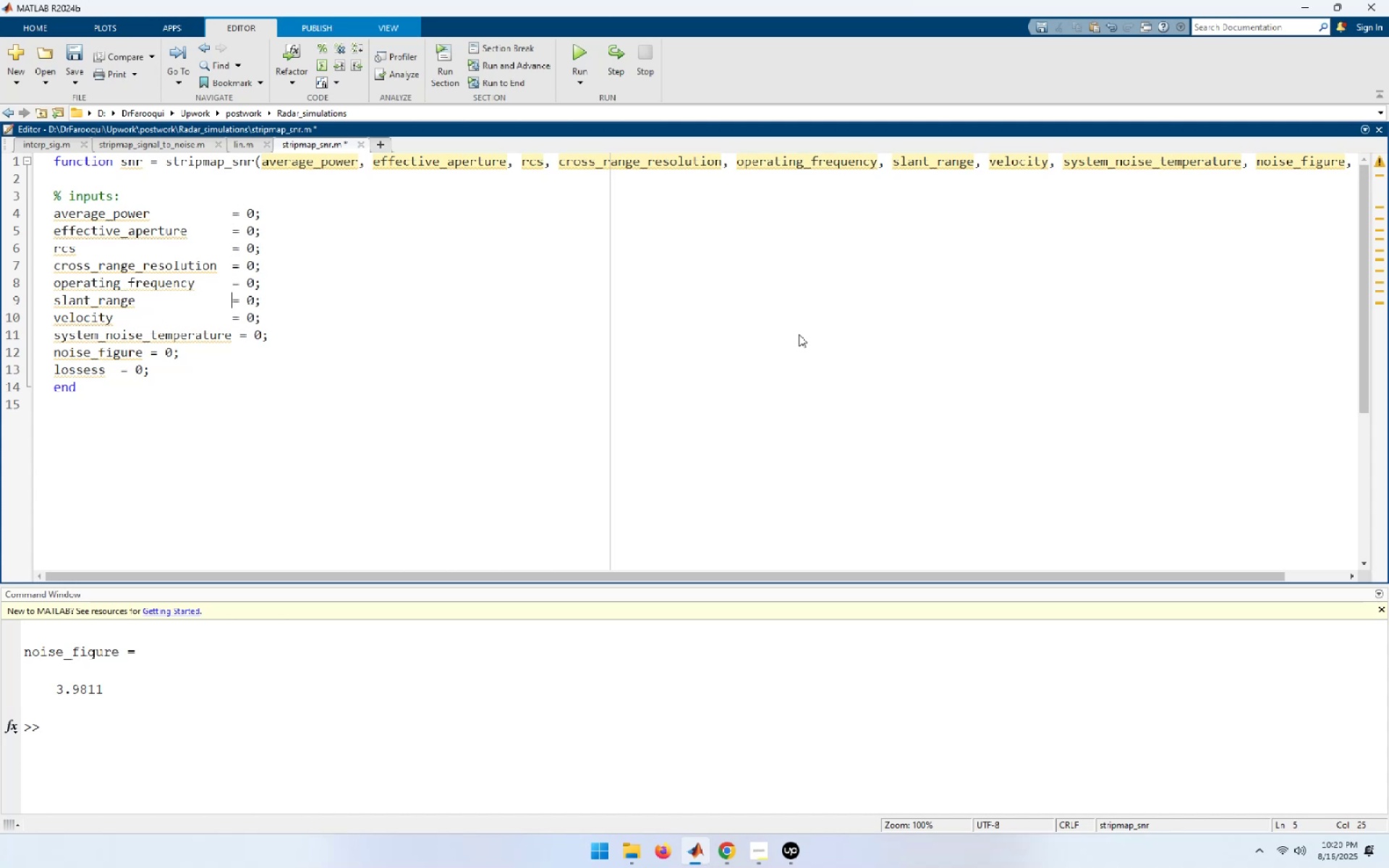 
key(ArrowDown)
 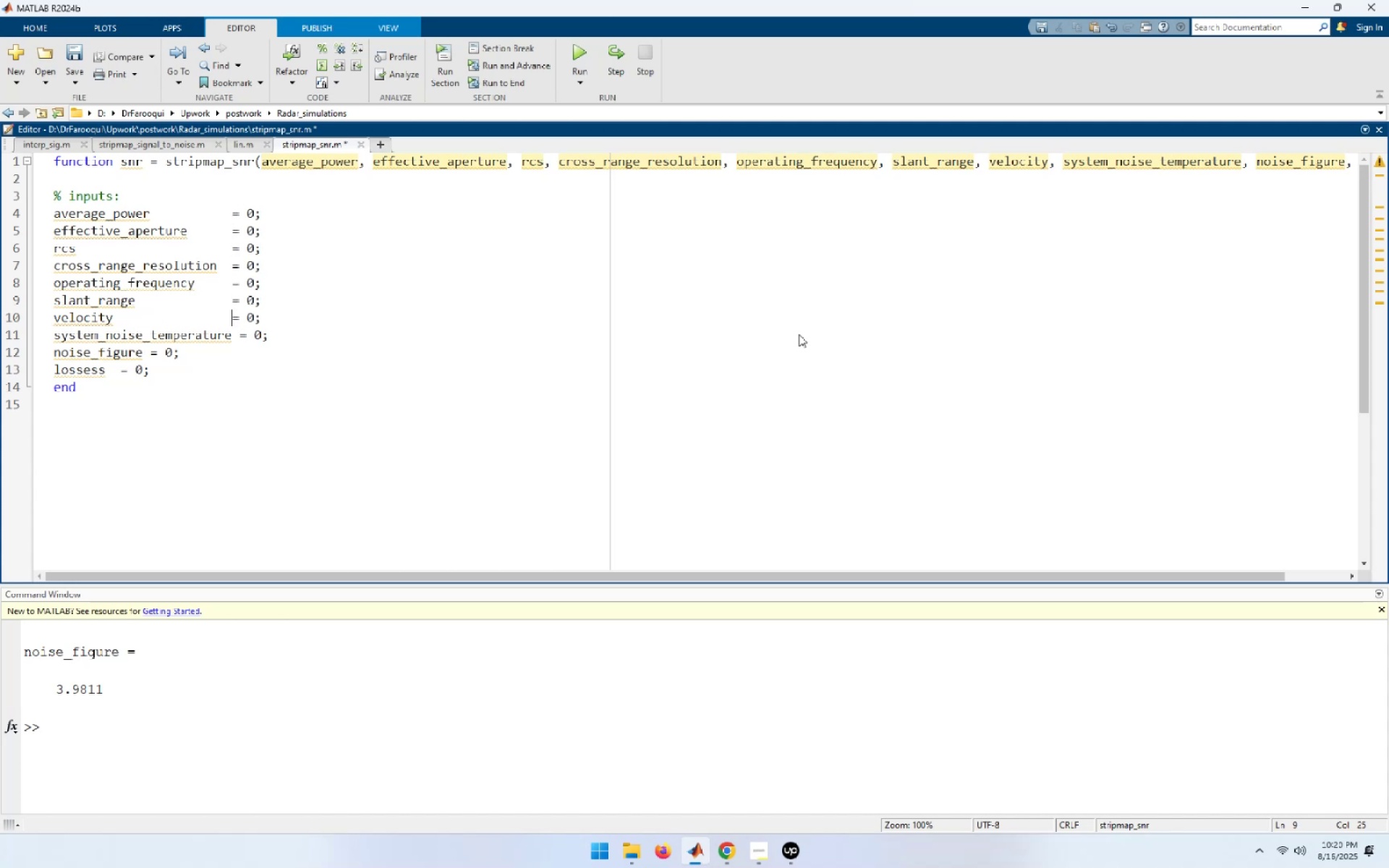 
key(Space)
 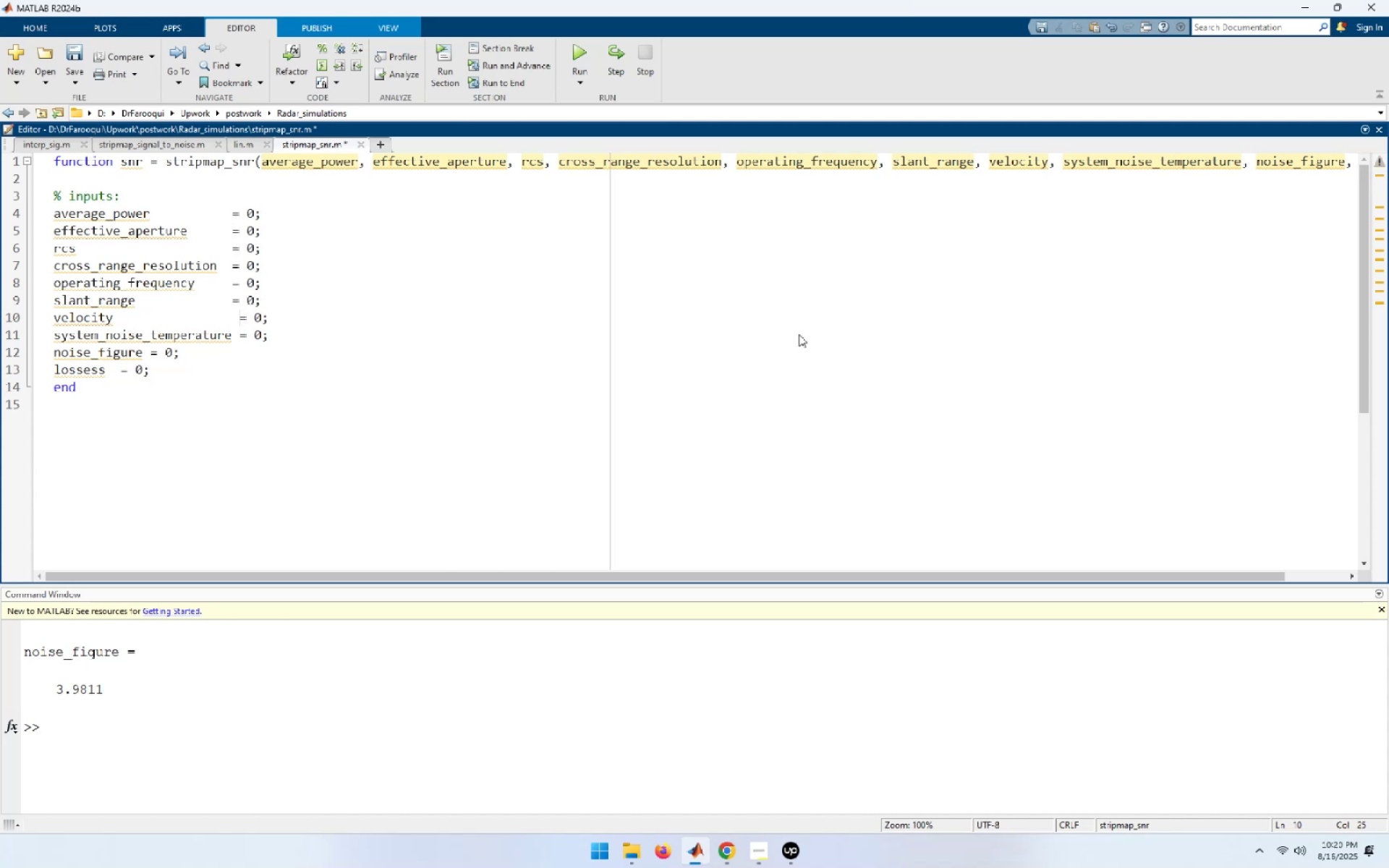 
key(ArrowUp)
 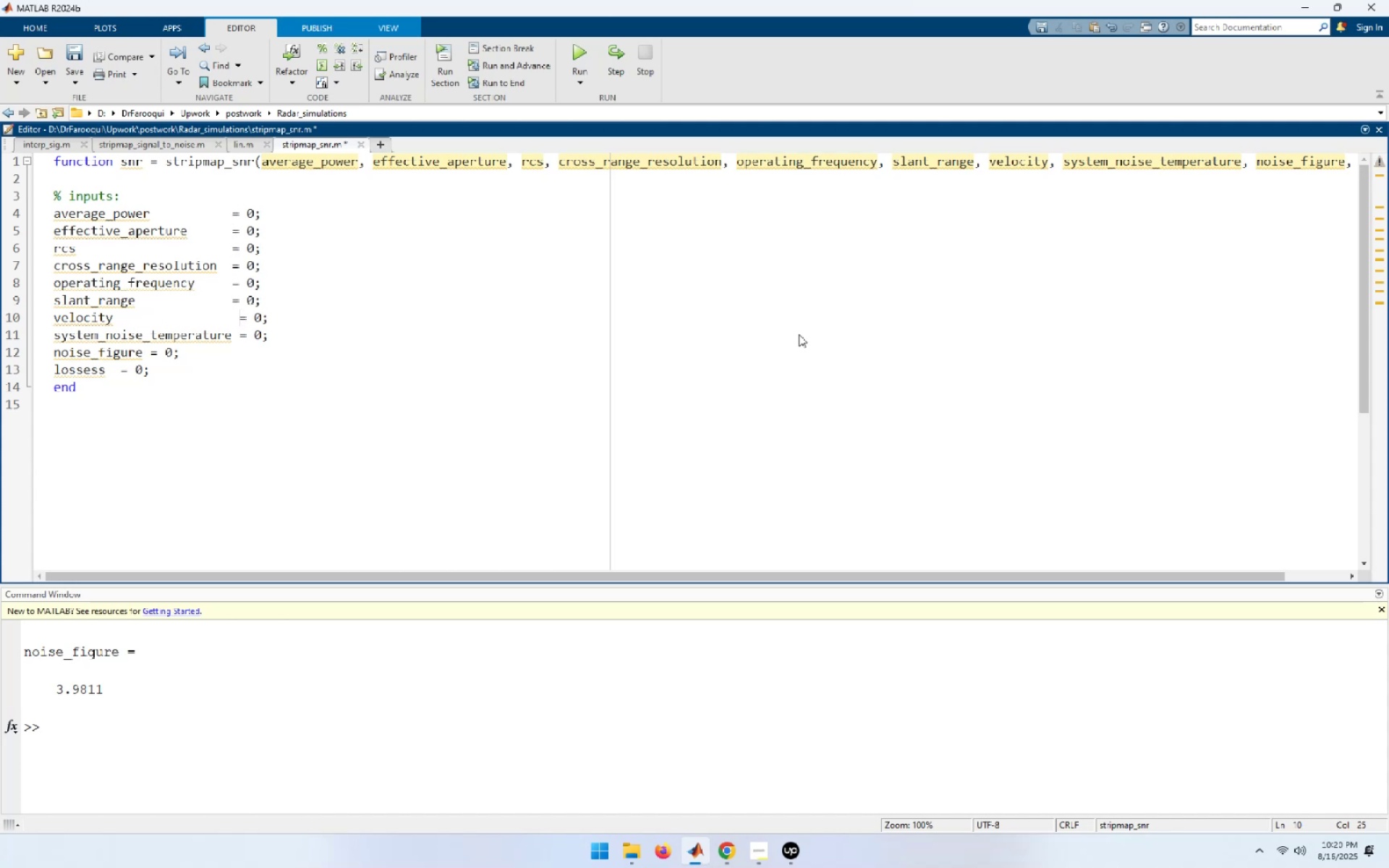 
key(ArrowLeft)
 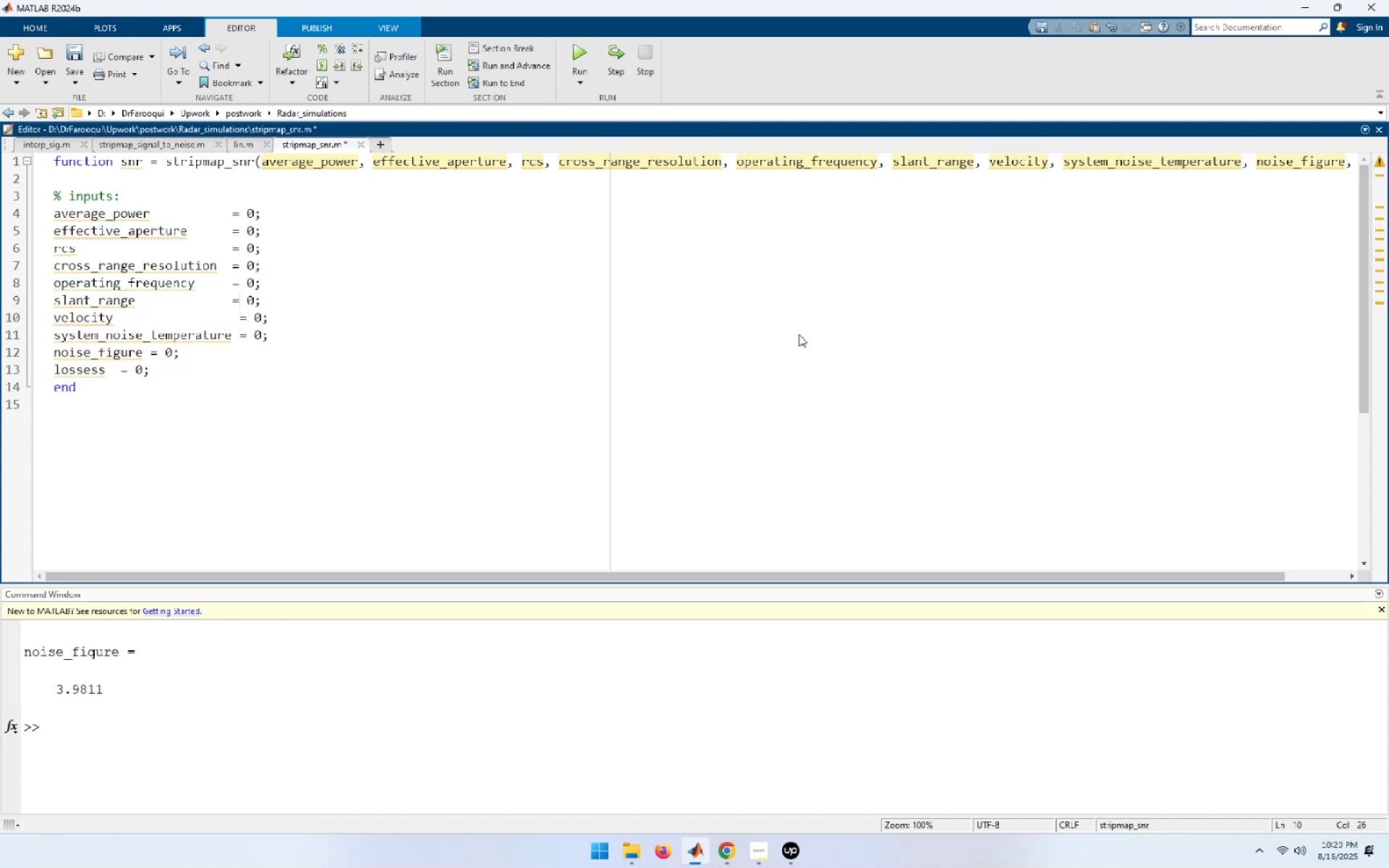 
key(Space)
 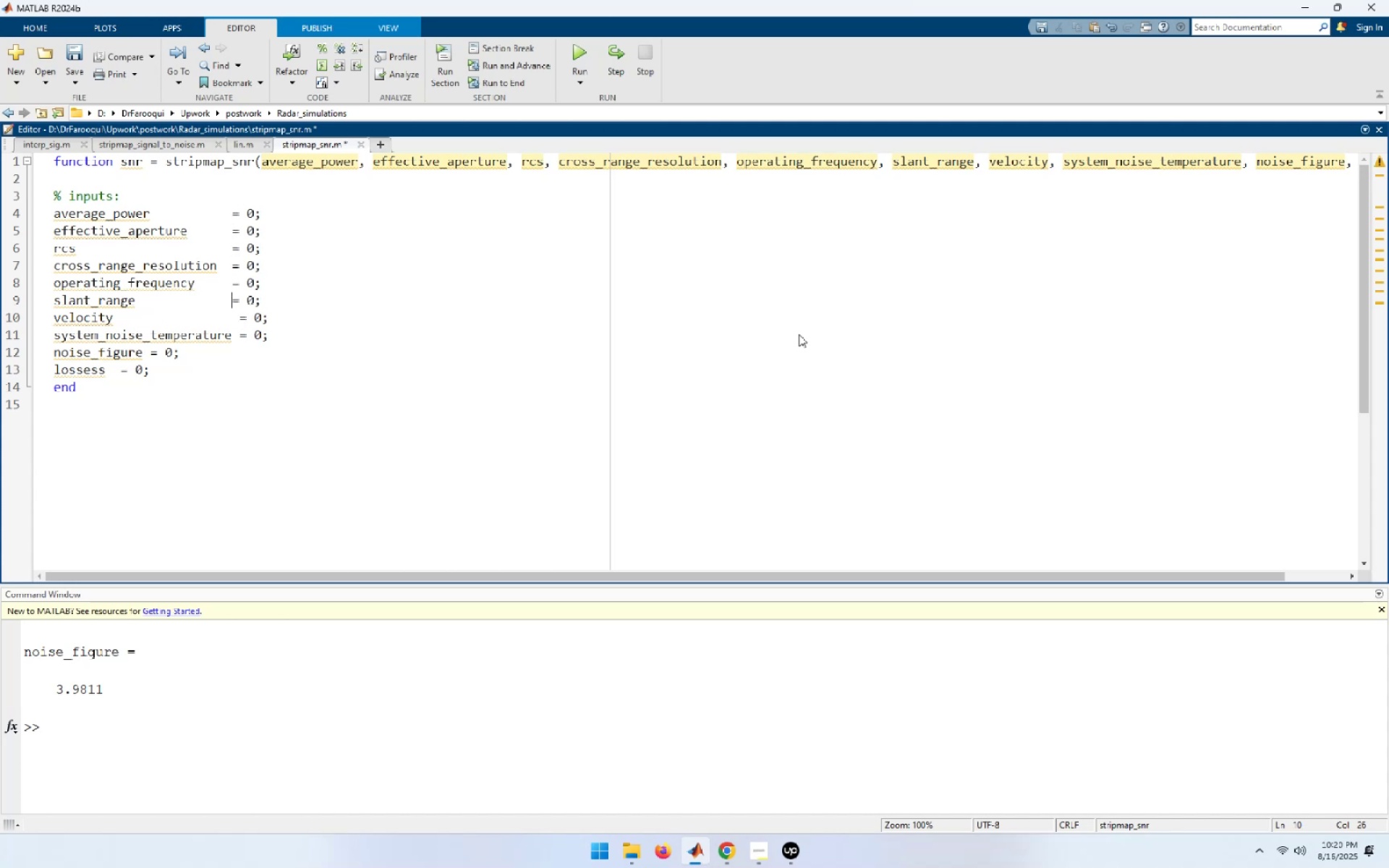 
key(ArrowUp)
 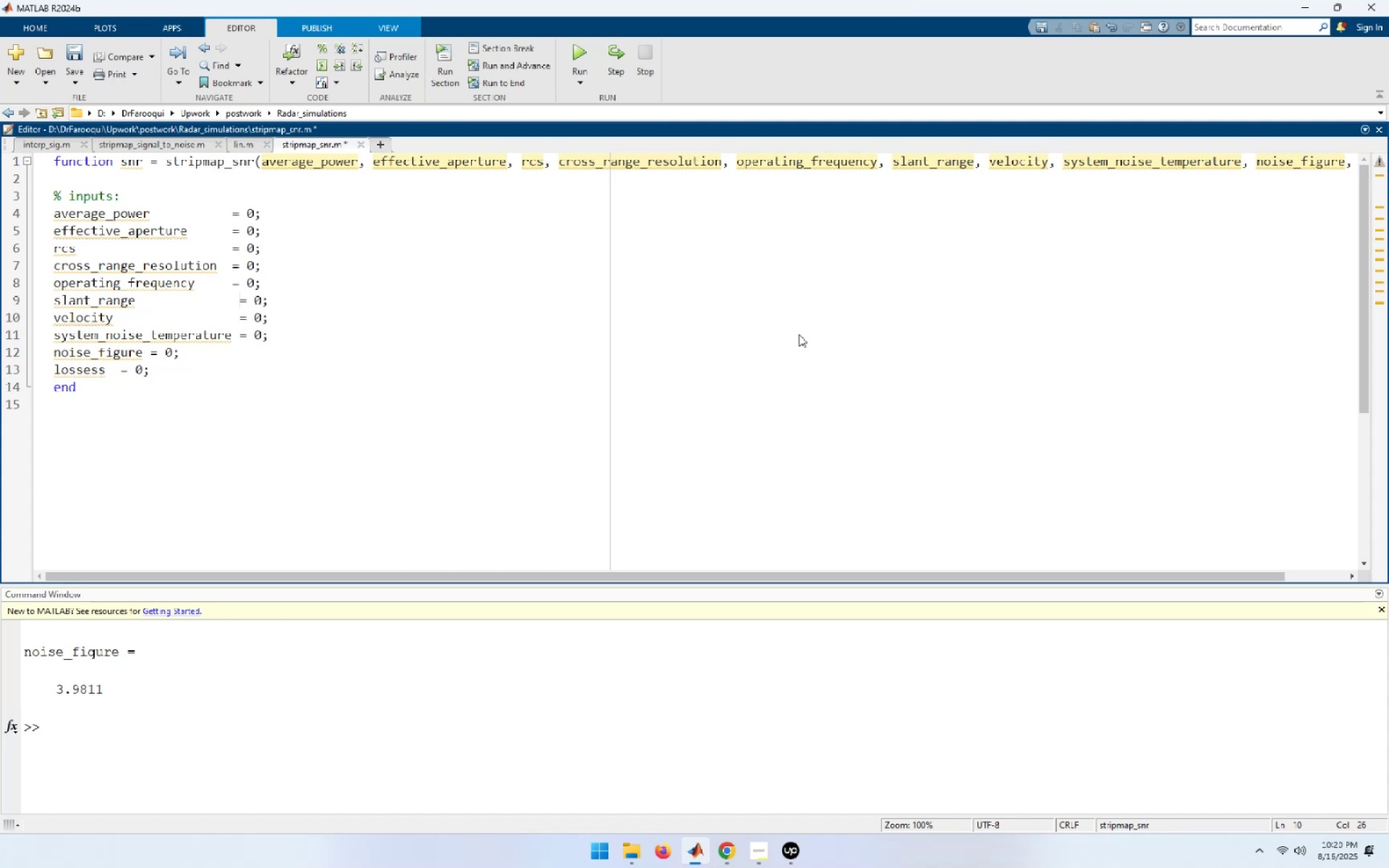 
key(ArrowLeft)
 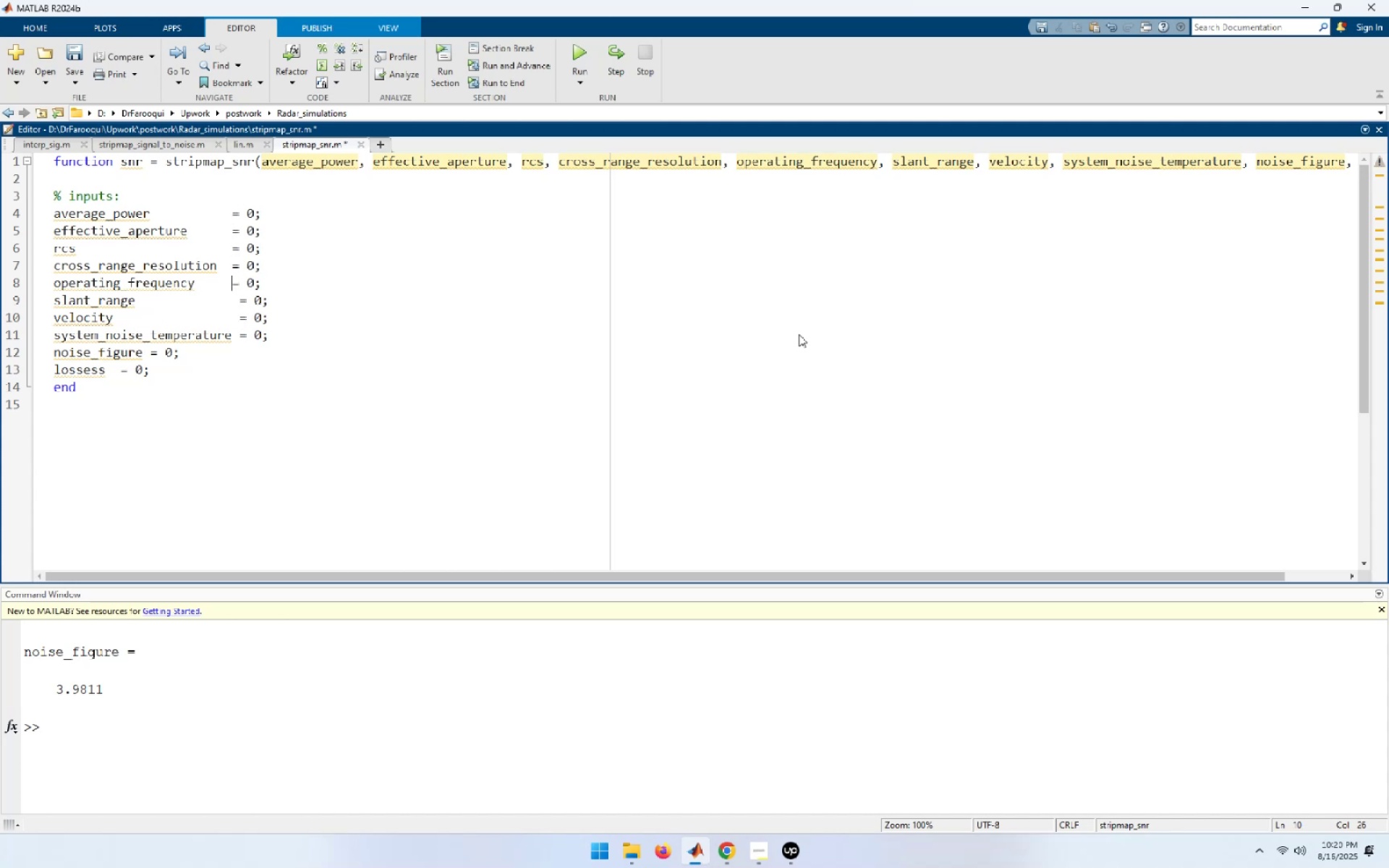 
key(Space)
 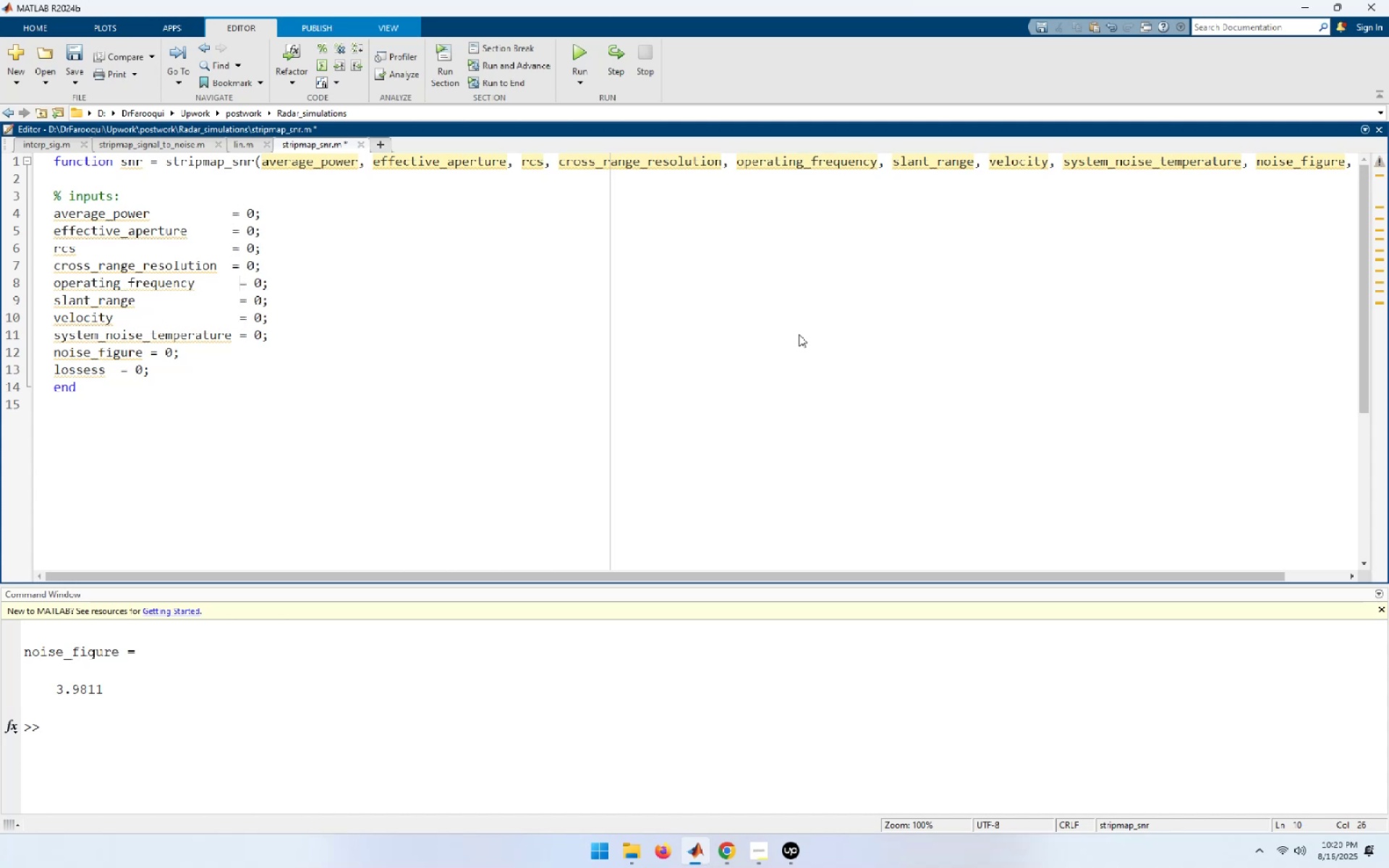 
key(ArrowUp)
 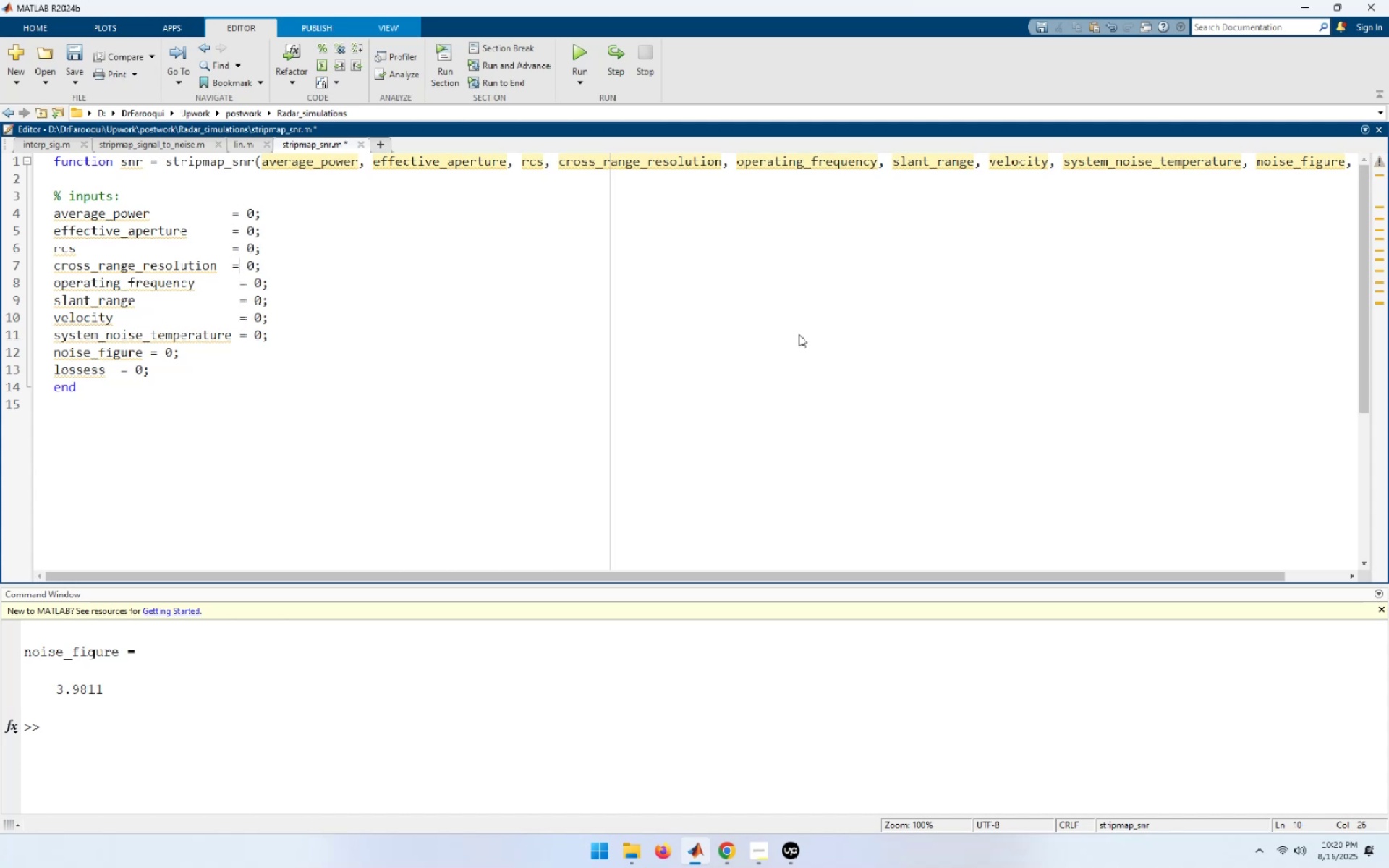 
key(ArrowLeft)
 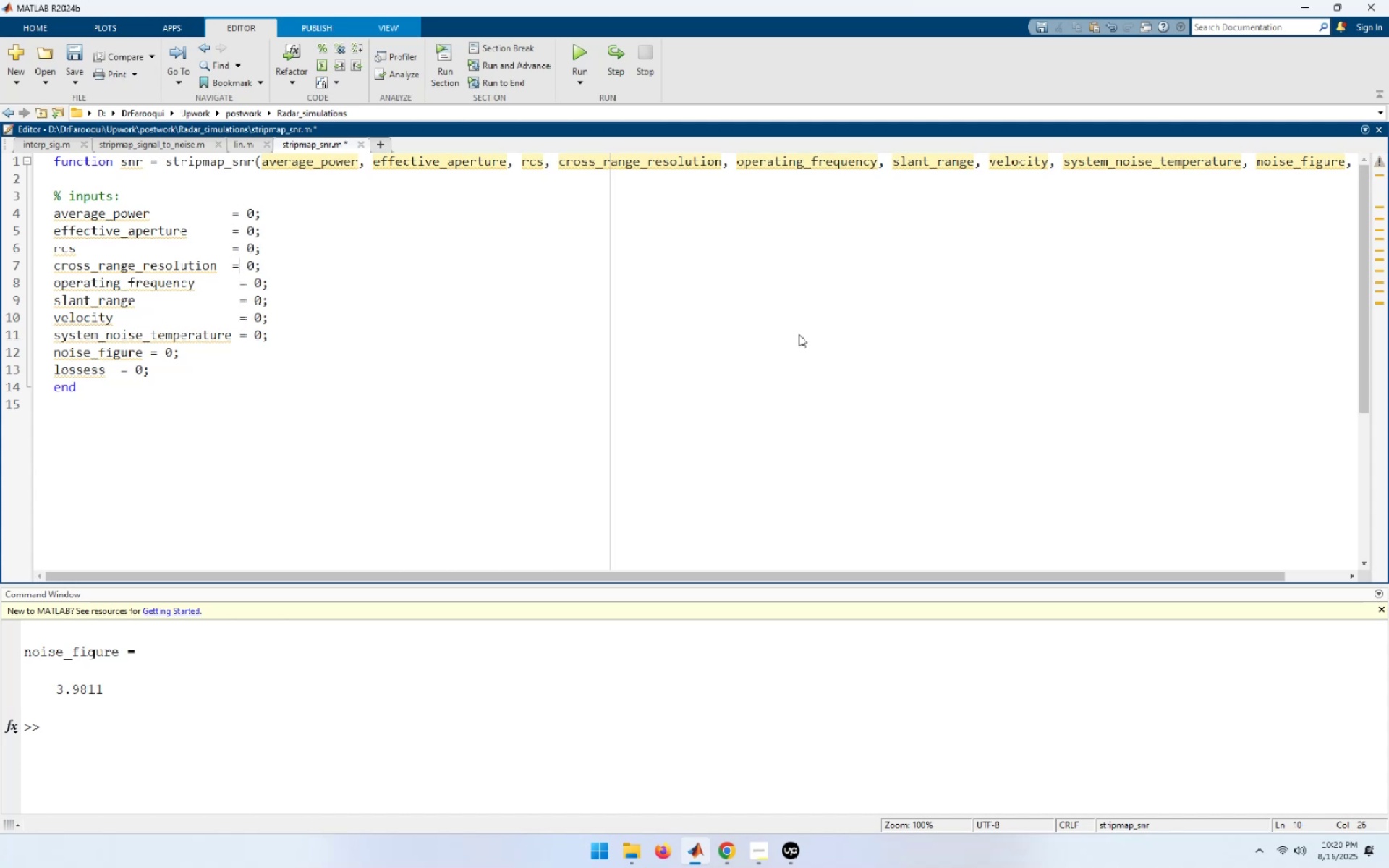 
key(Space)
 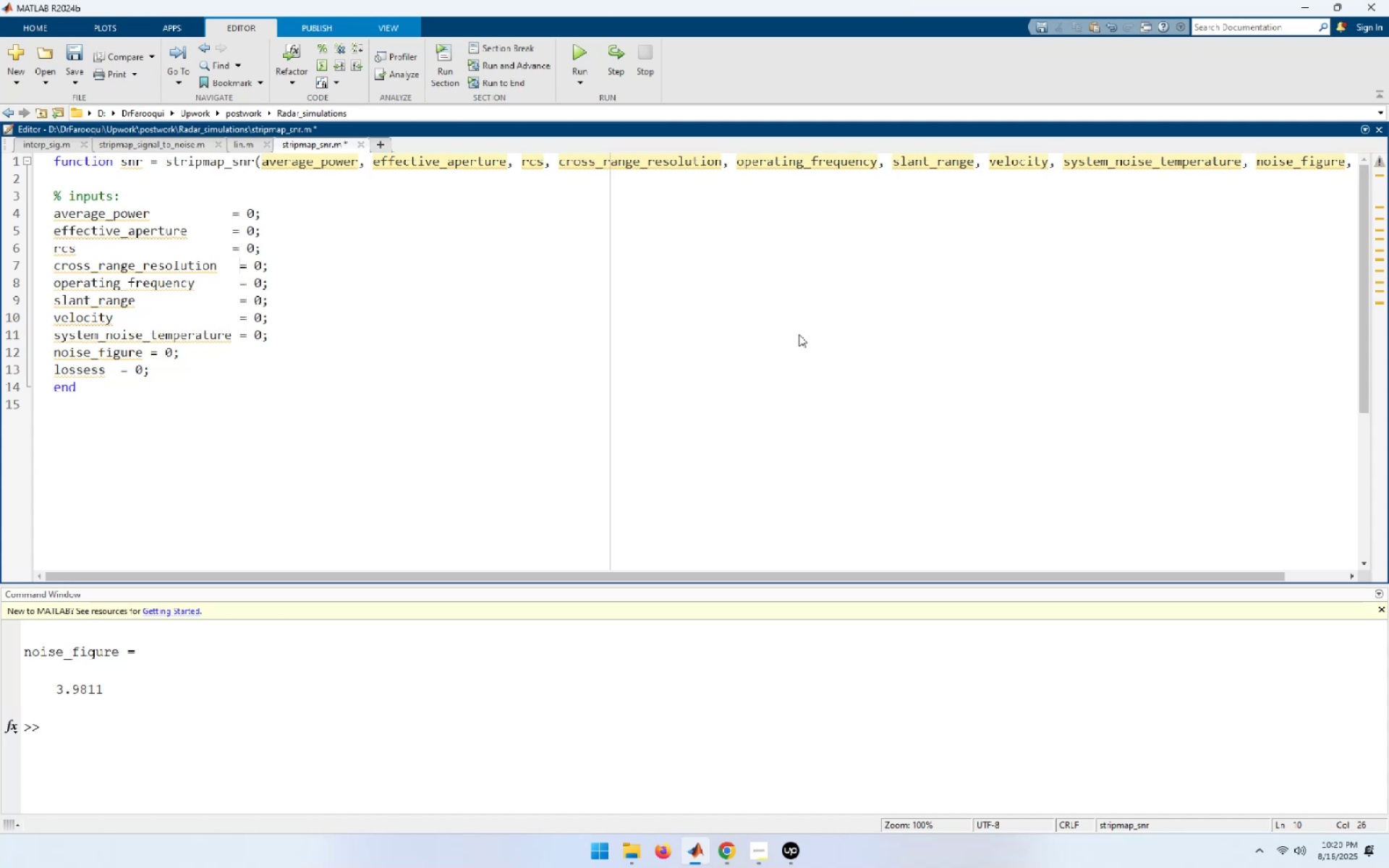 
key(ArrowUp)
 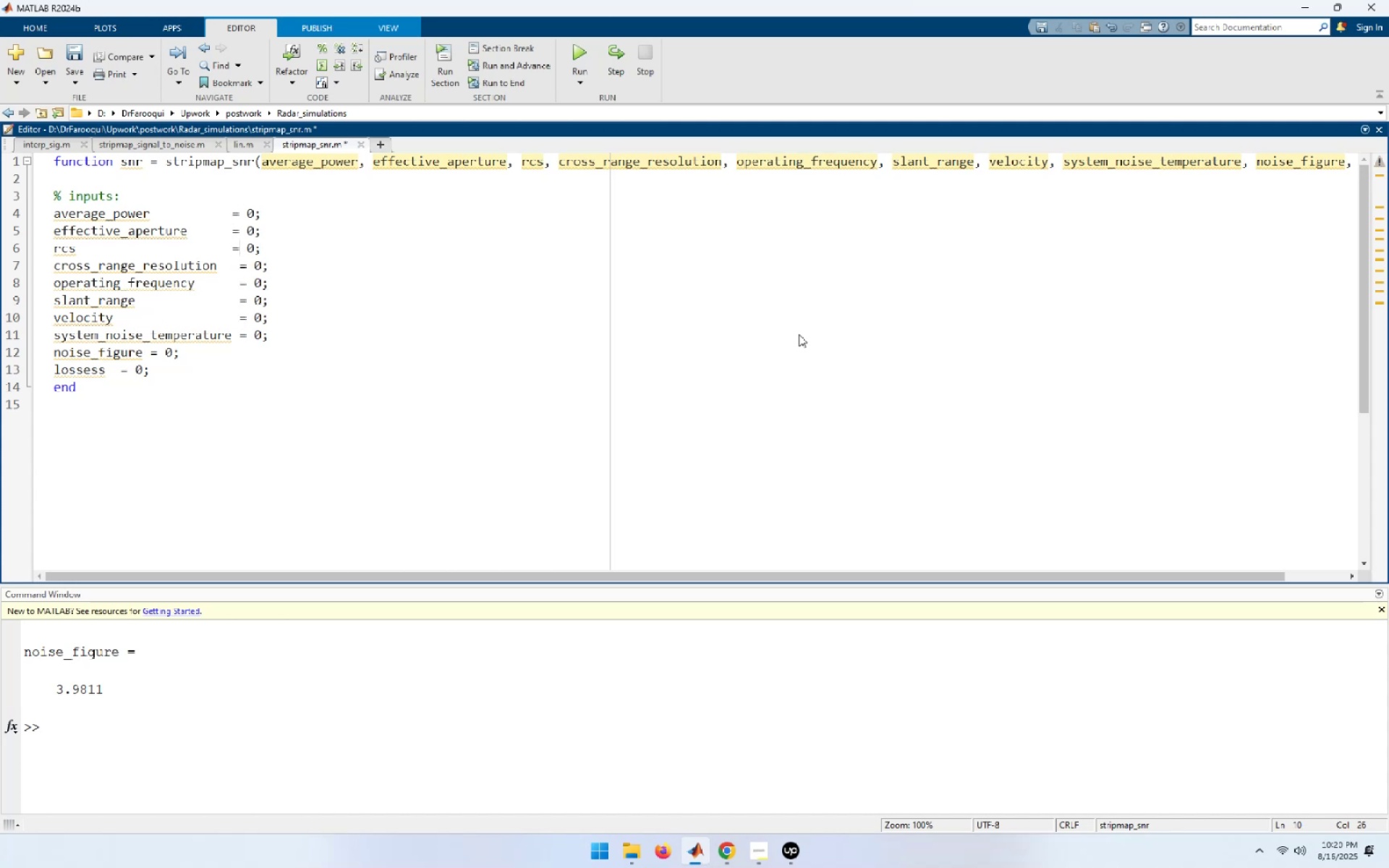 
key(ArrowLeft)
 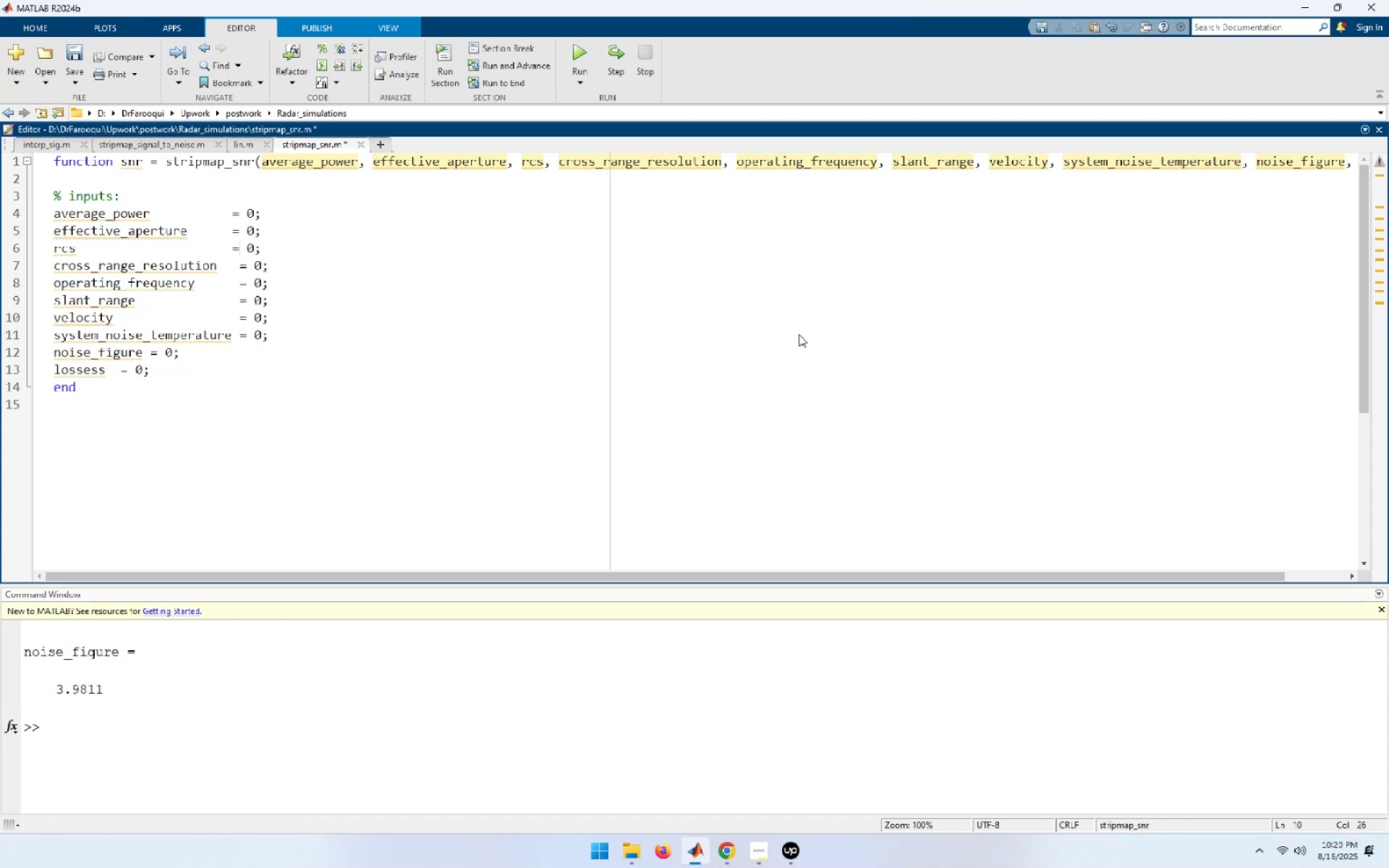 
key(Space)
 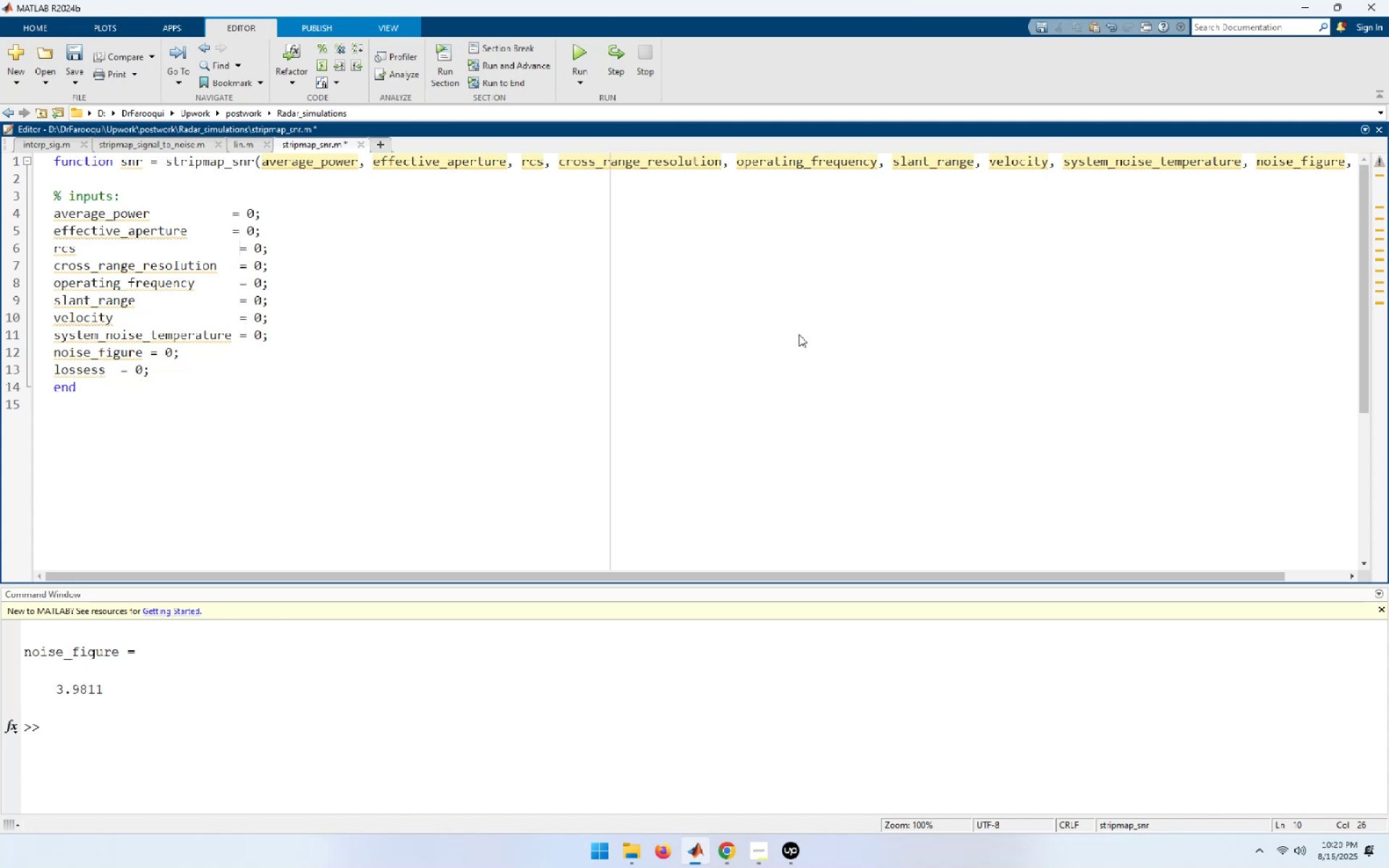 
key(ArrowUp)
 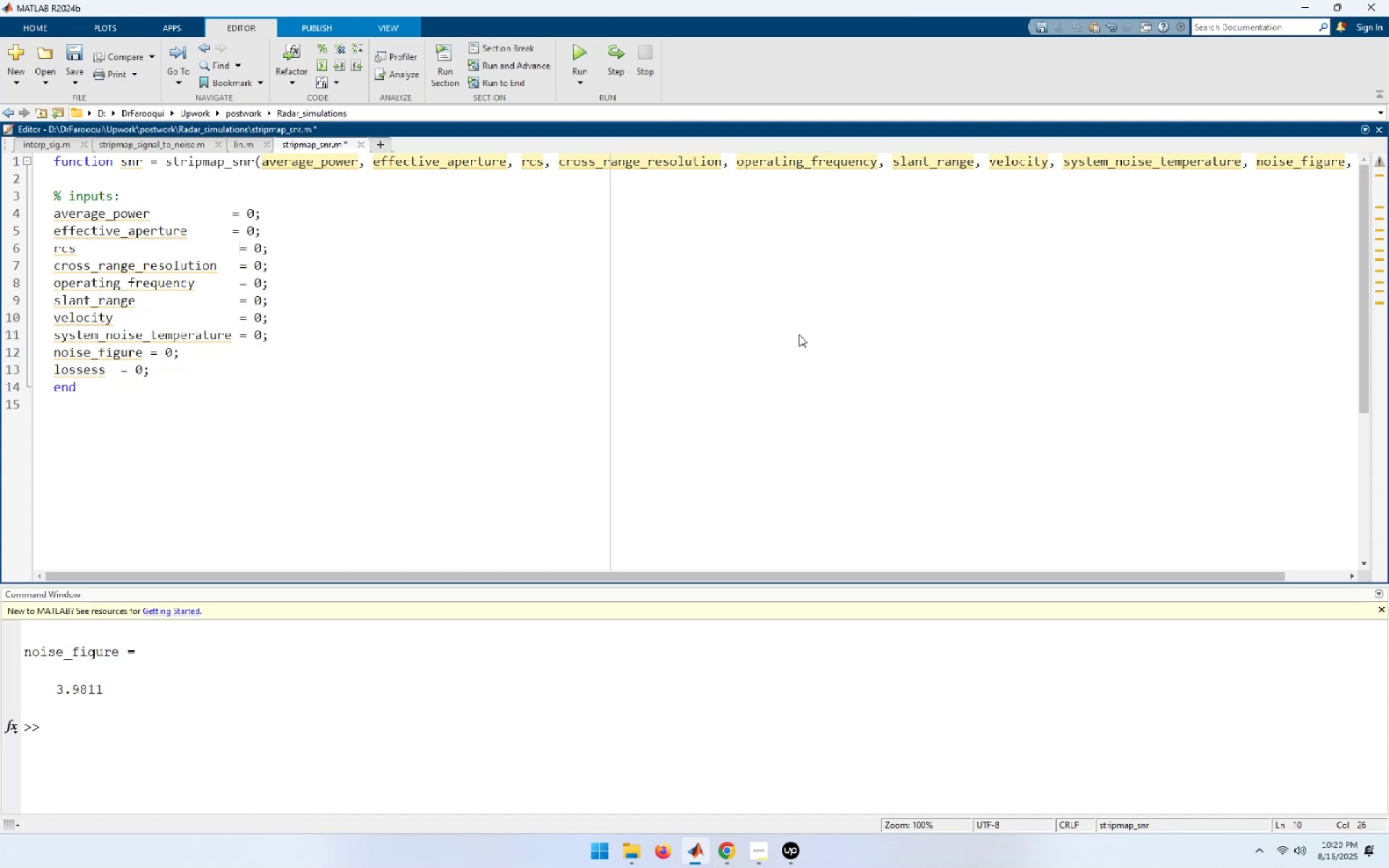 
key(ArrowLeft)
 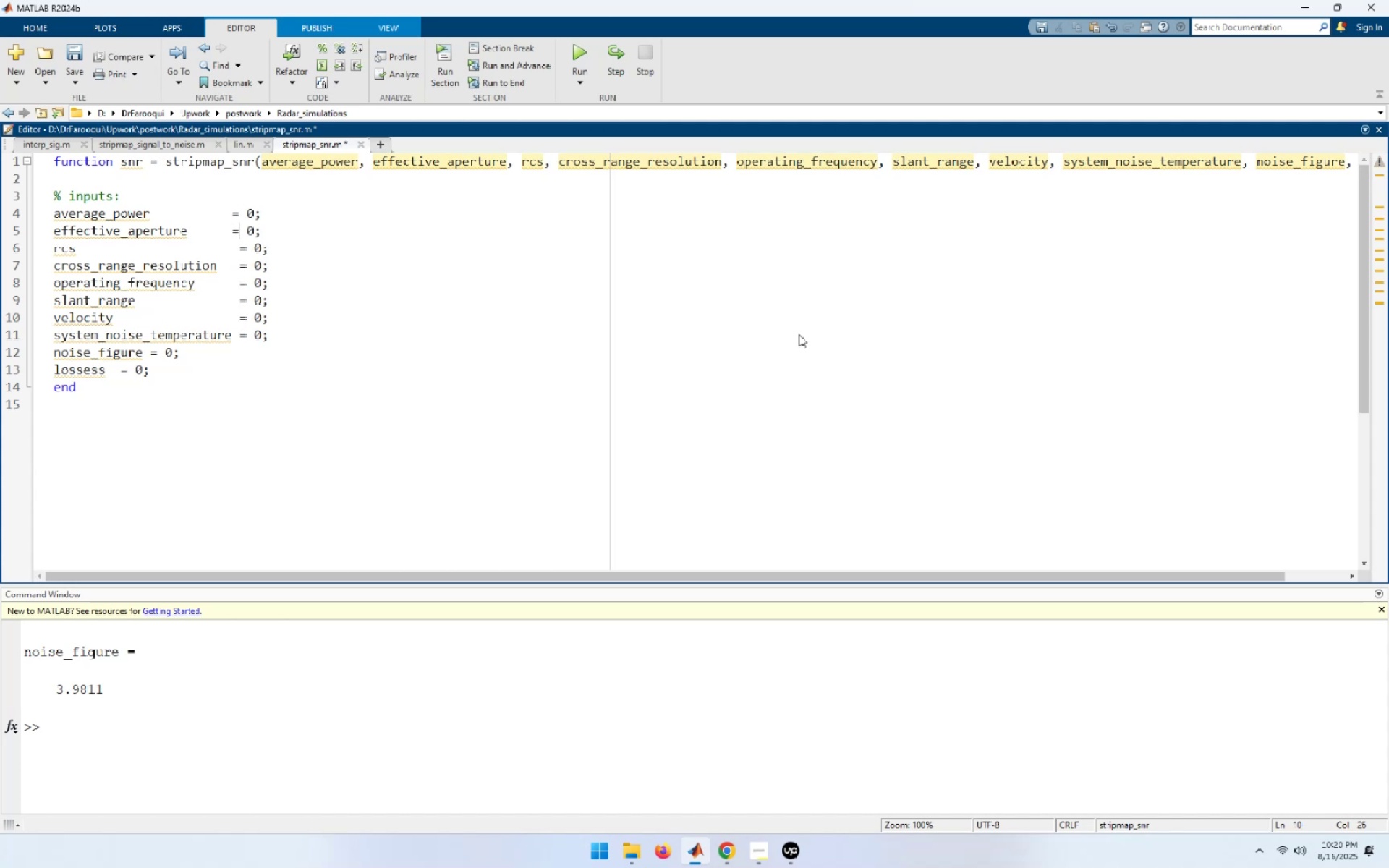 
key(Space)
 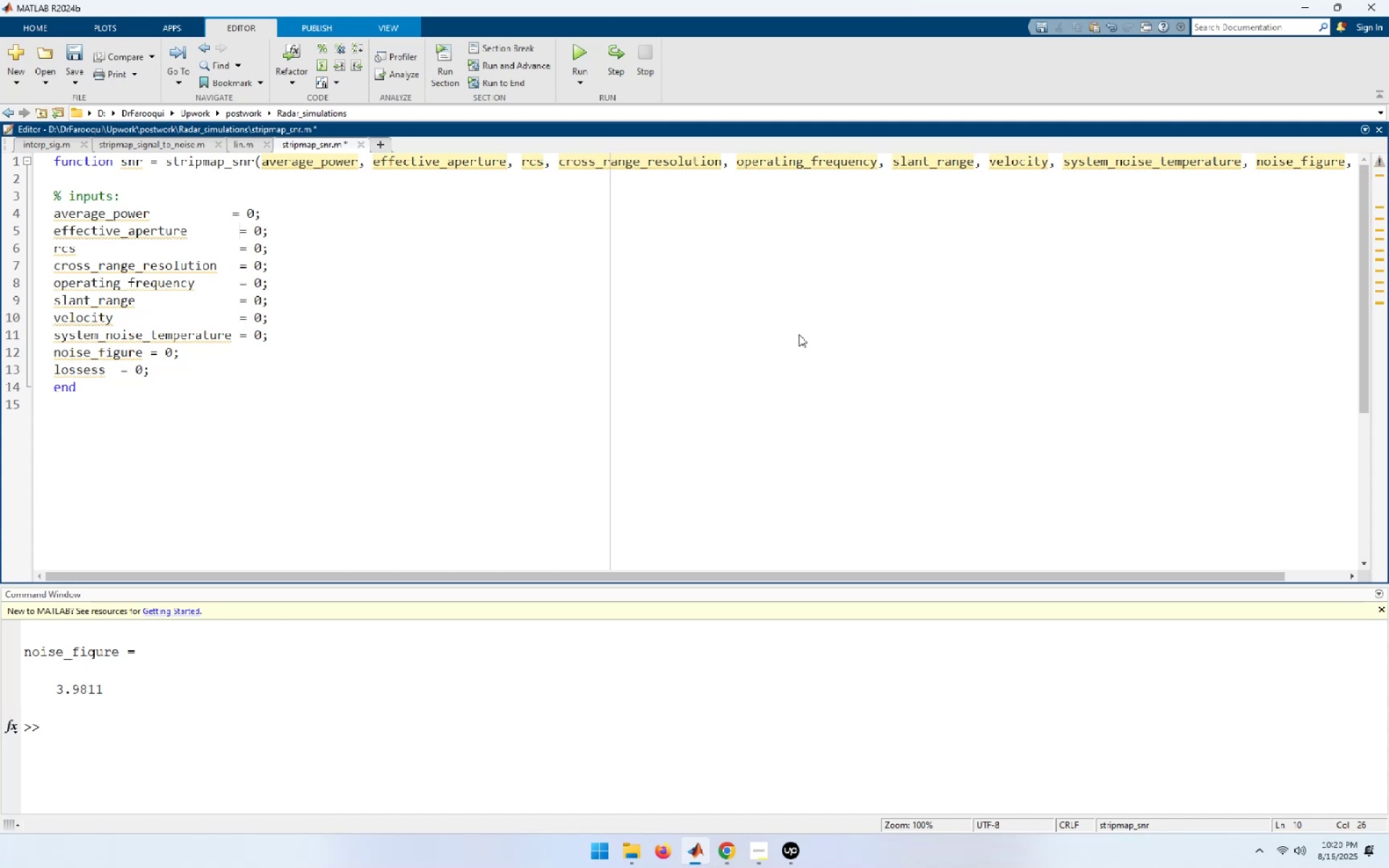 
key(ArrowUp)
 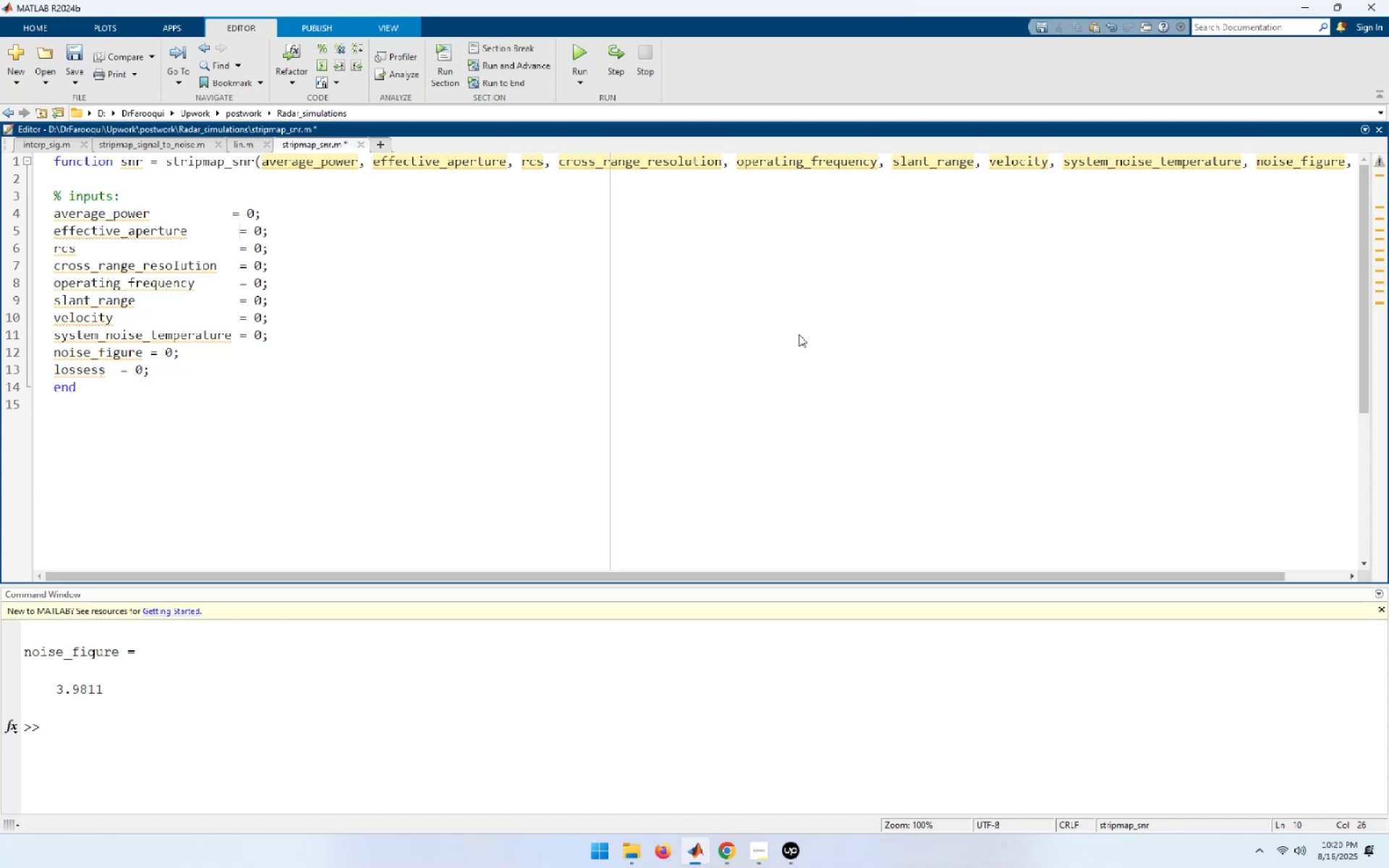 
key(ArrowLeft)
 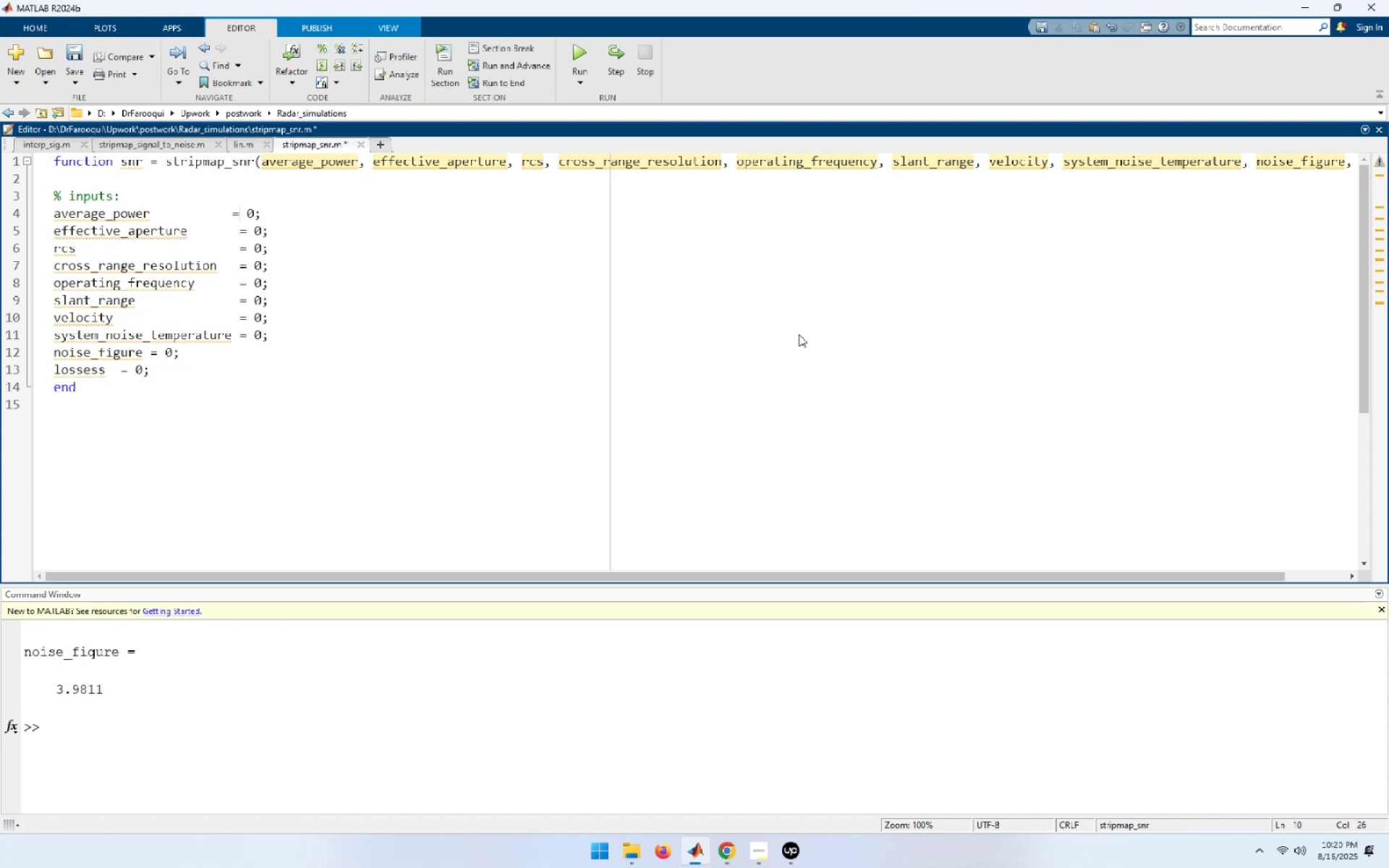 
key(Space)
 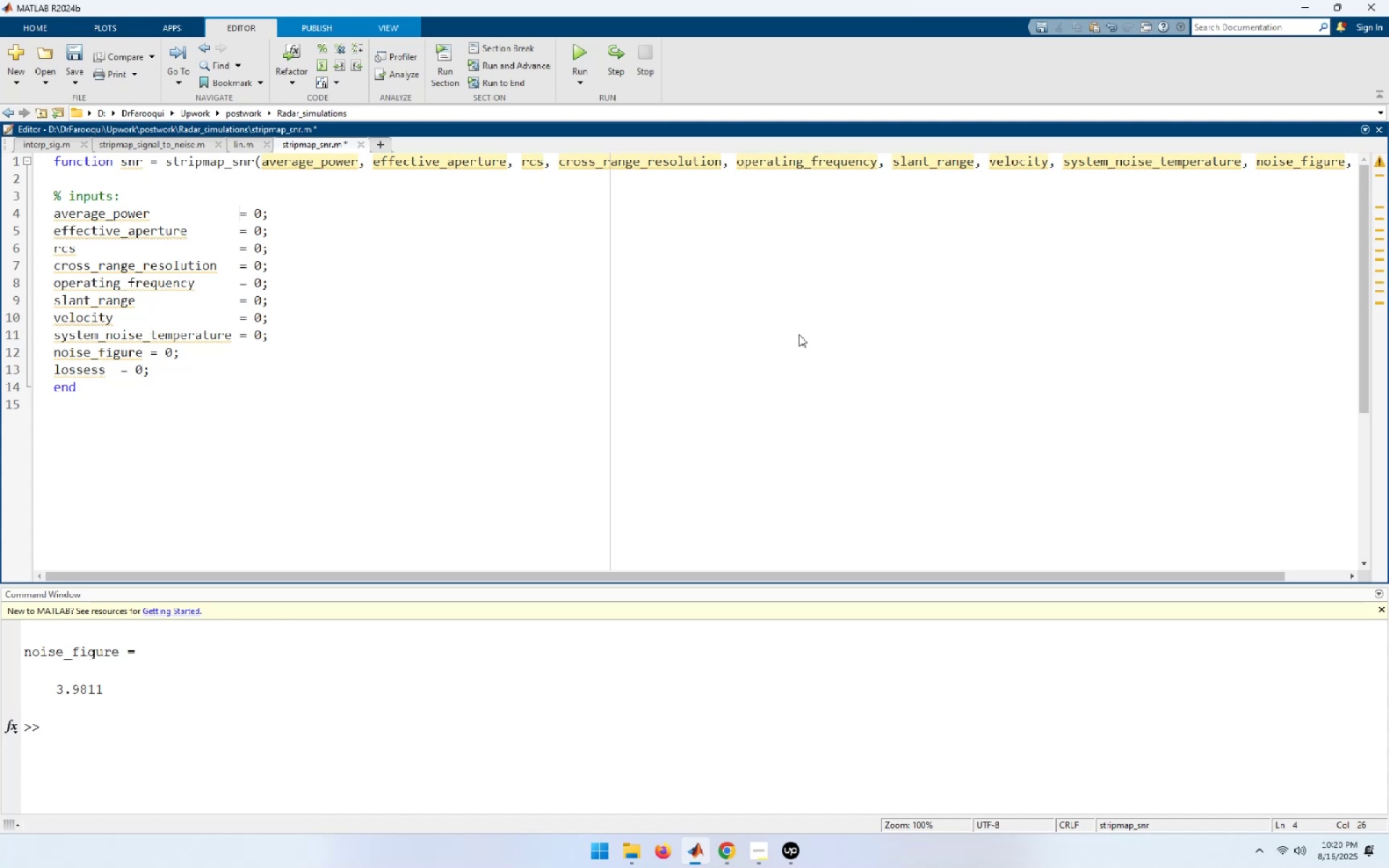 
key(Shift+ArrowRight)
 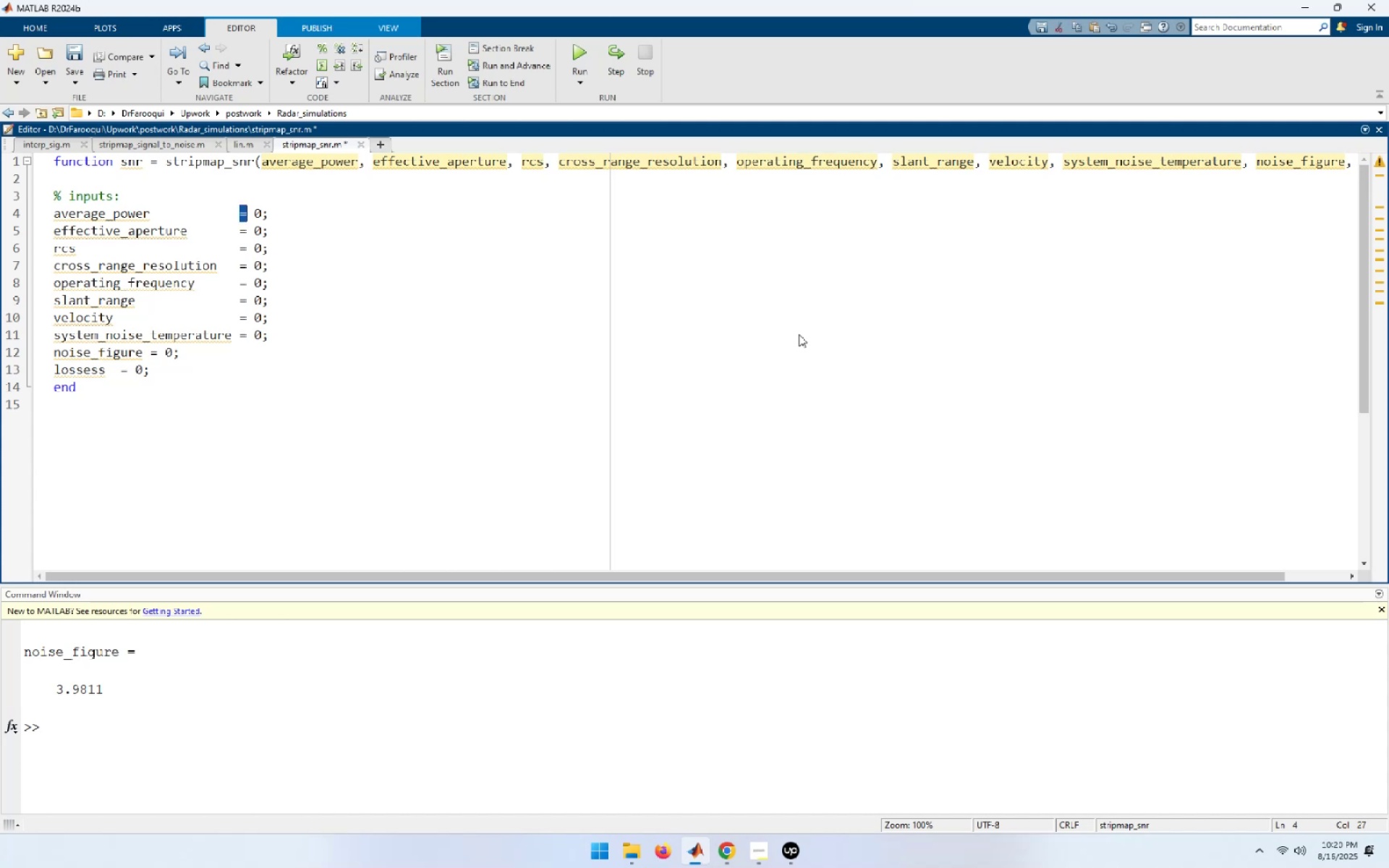 
key(Control+H)
 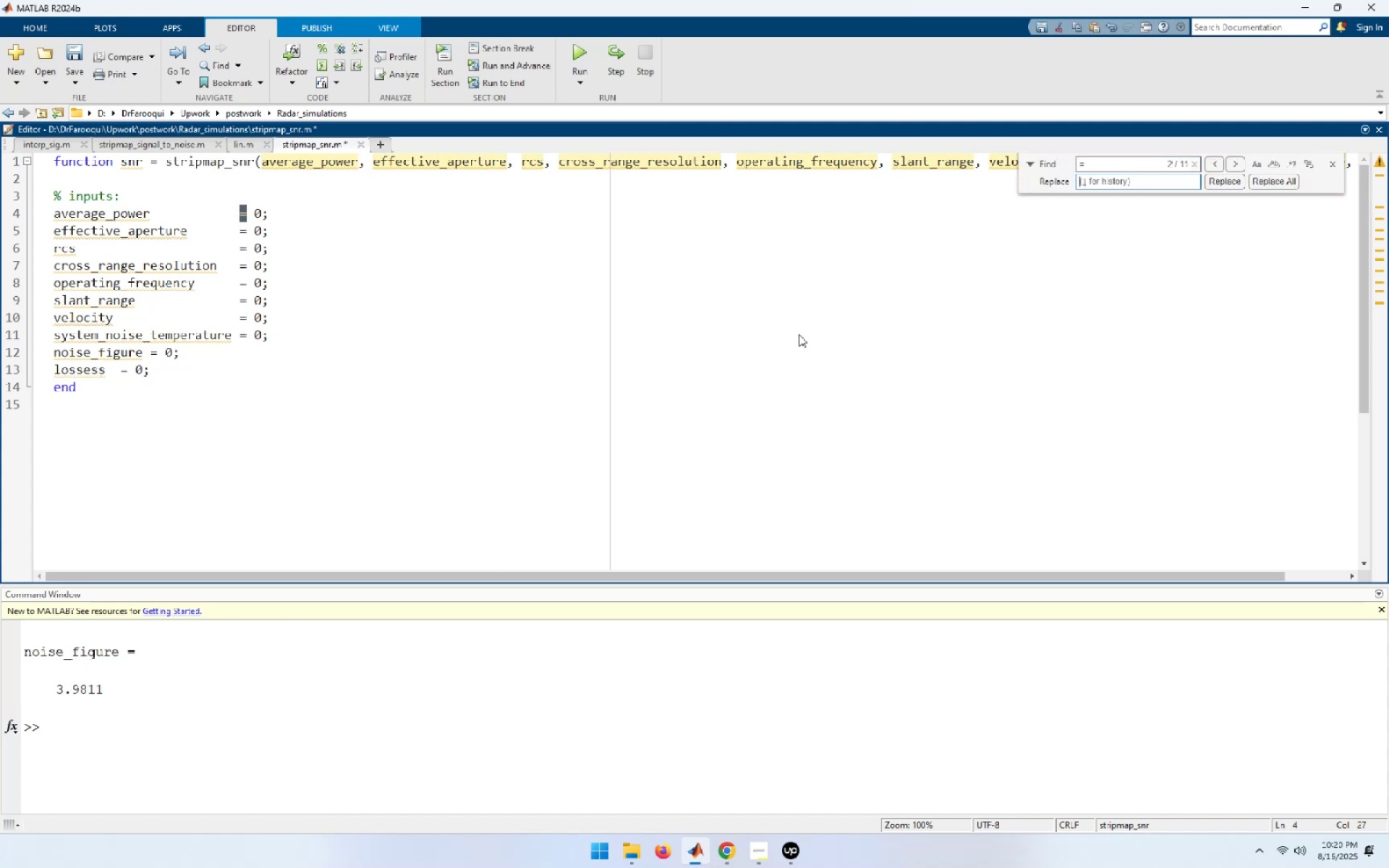 
key(Tab)
 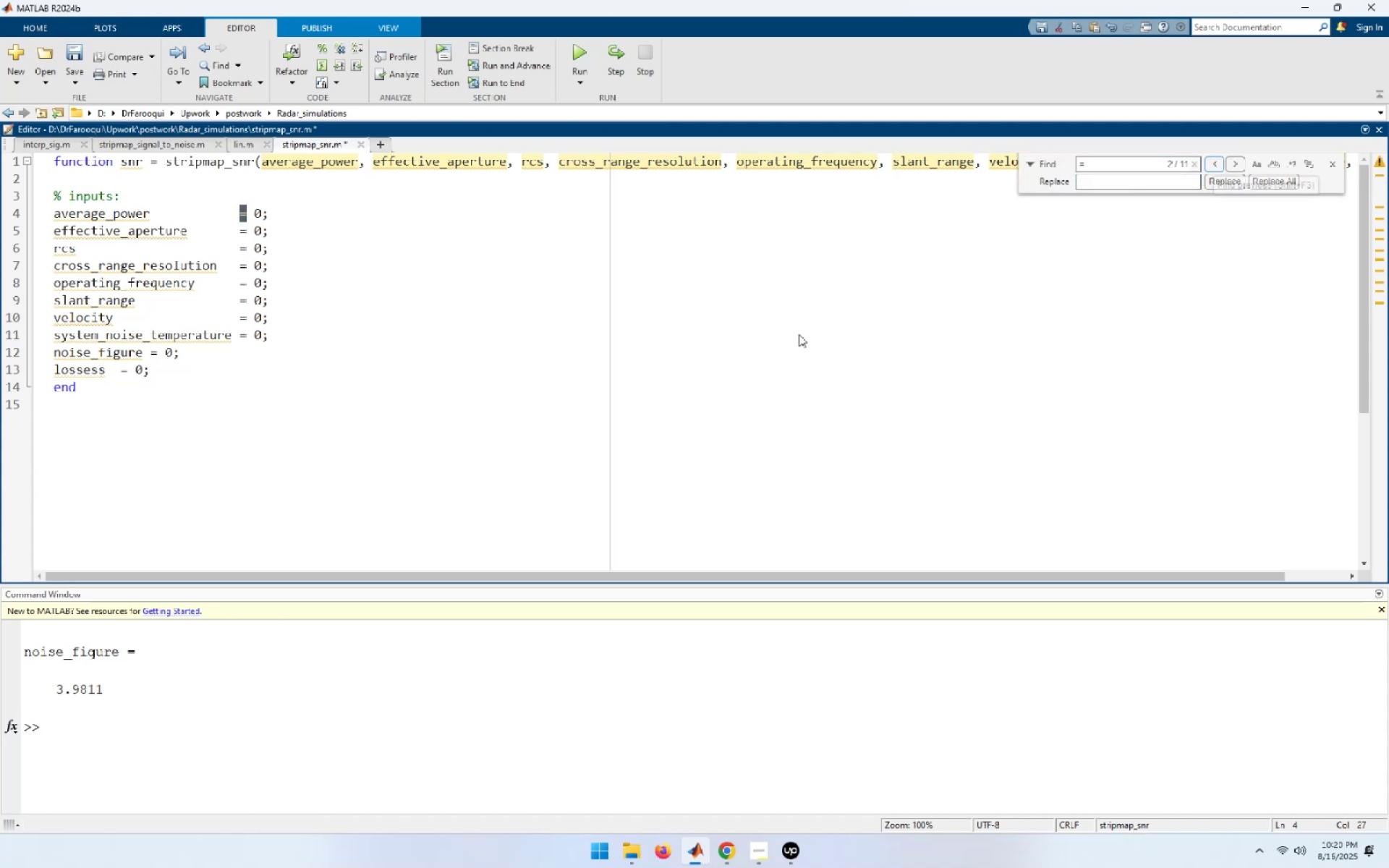 
key(Shift+Semicolon)
 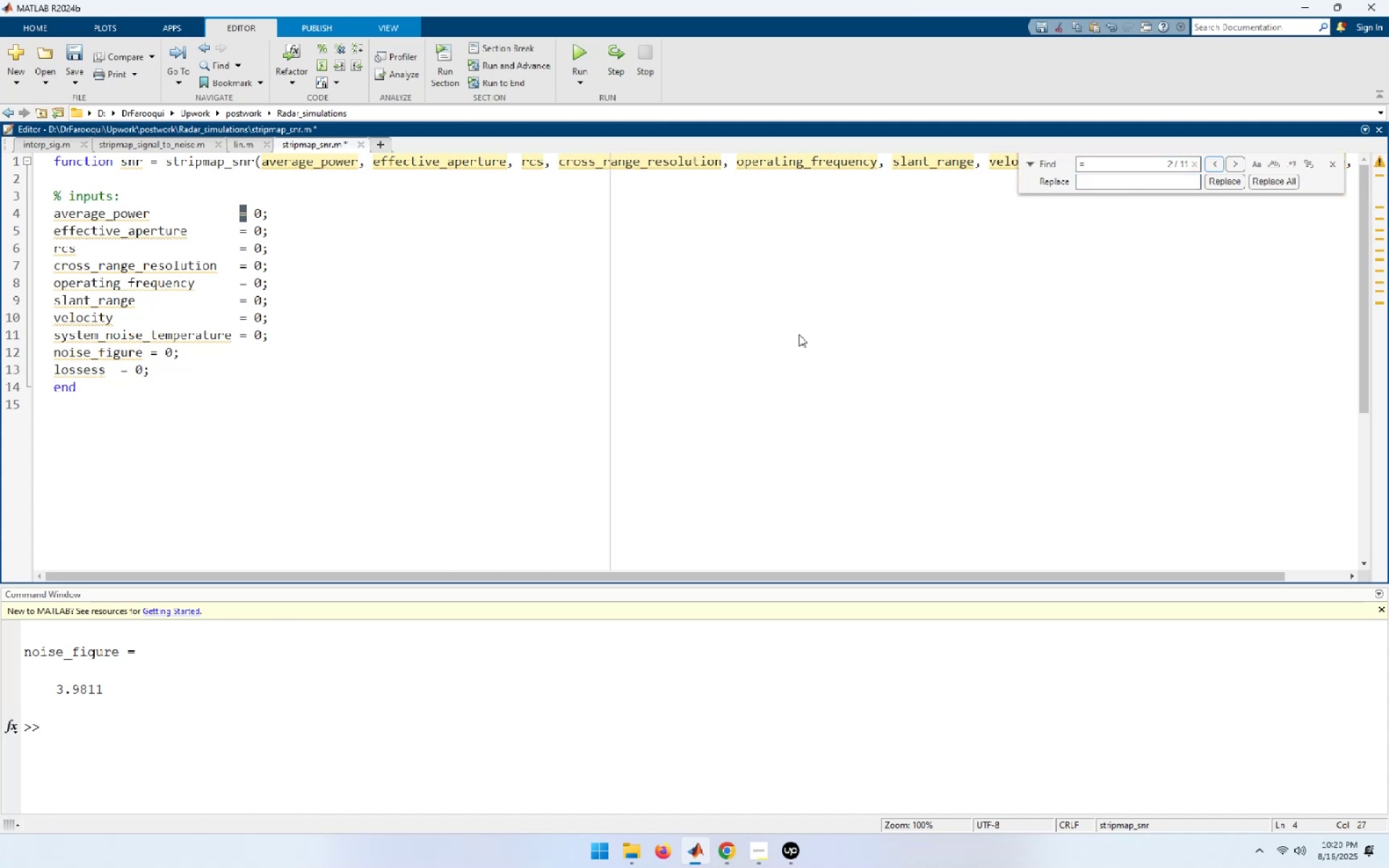 
key(Shift+Semicolon)
 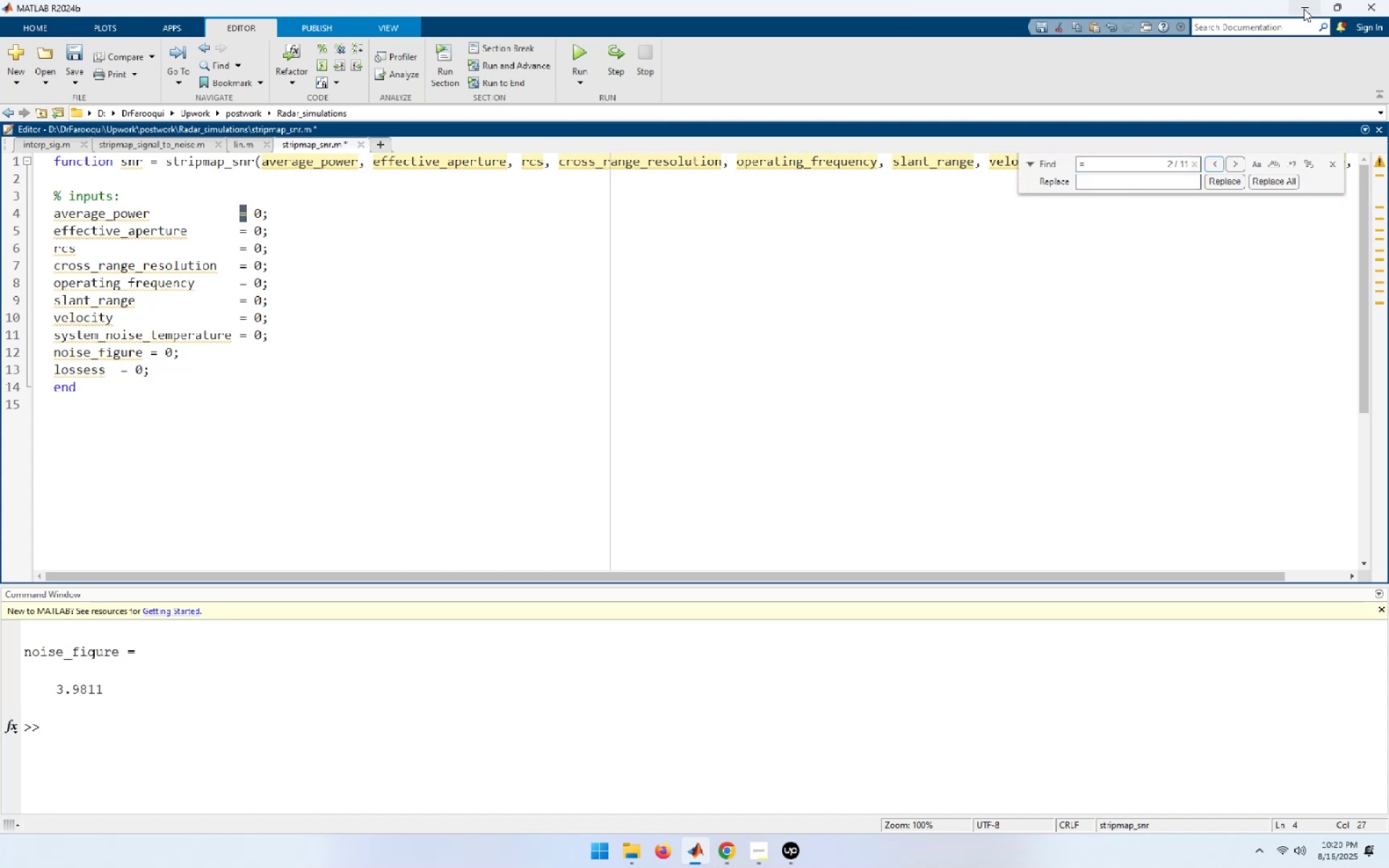 
left_click([1104, 180])
 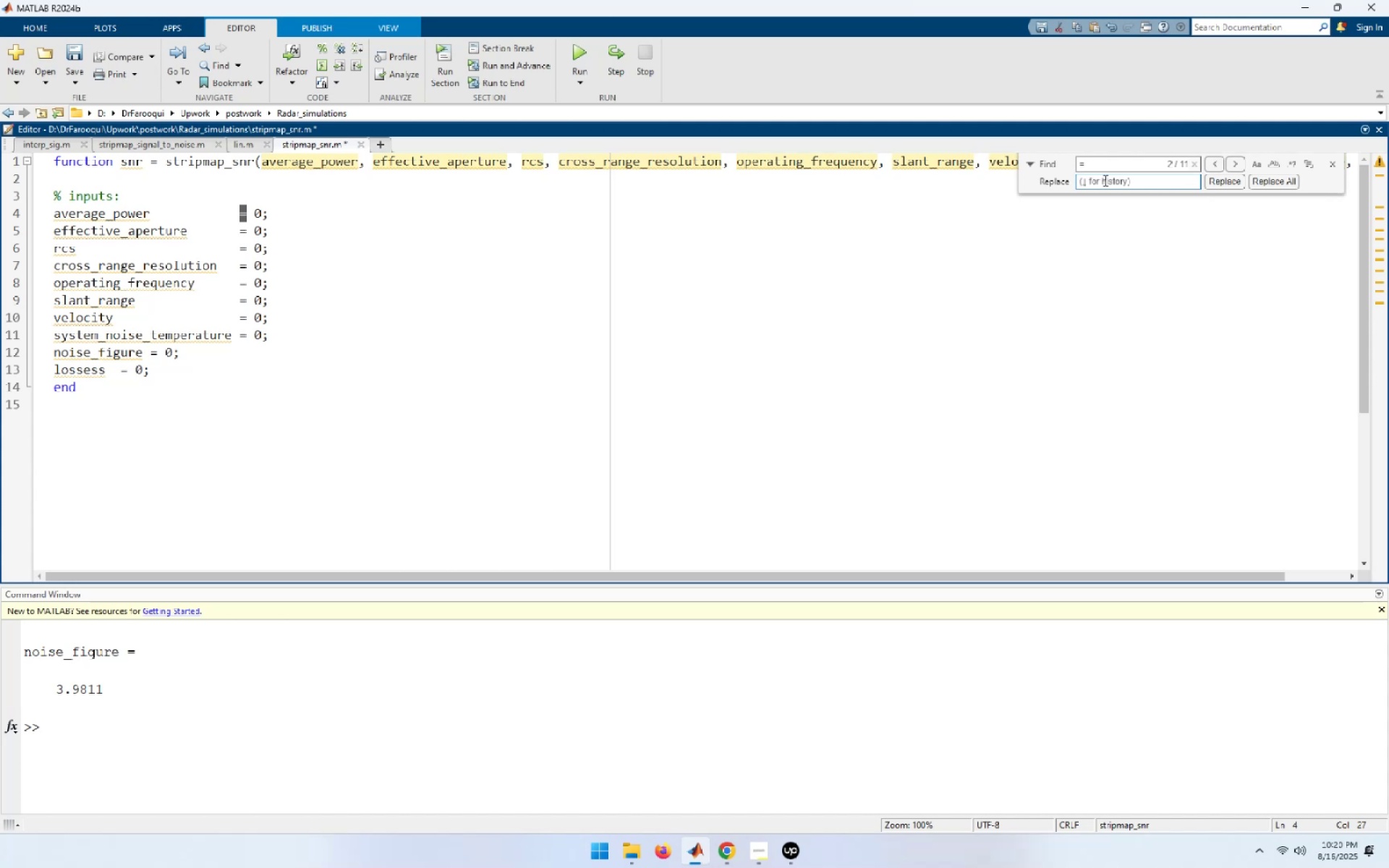 
key(Shift+Semicolon)
 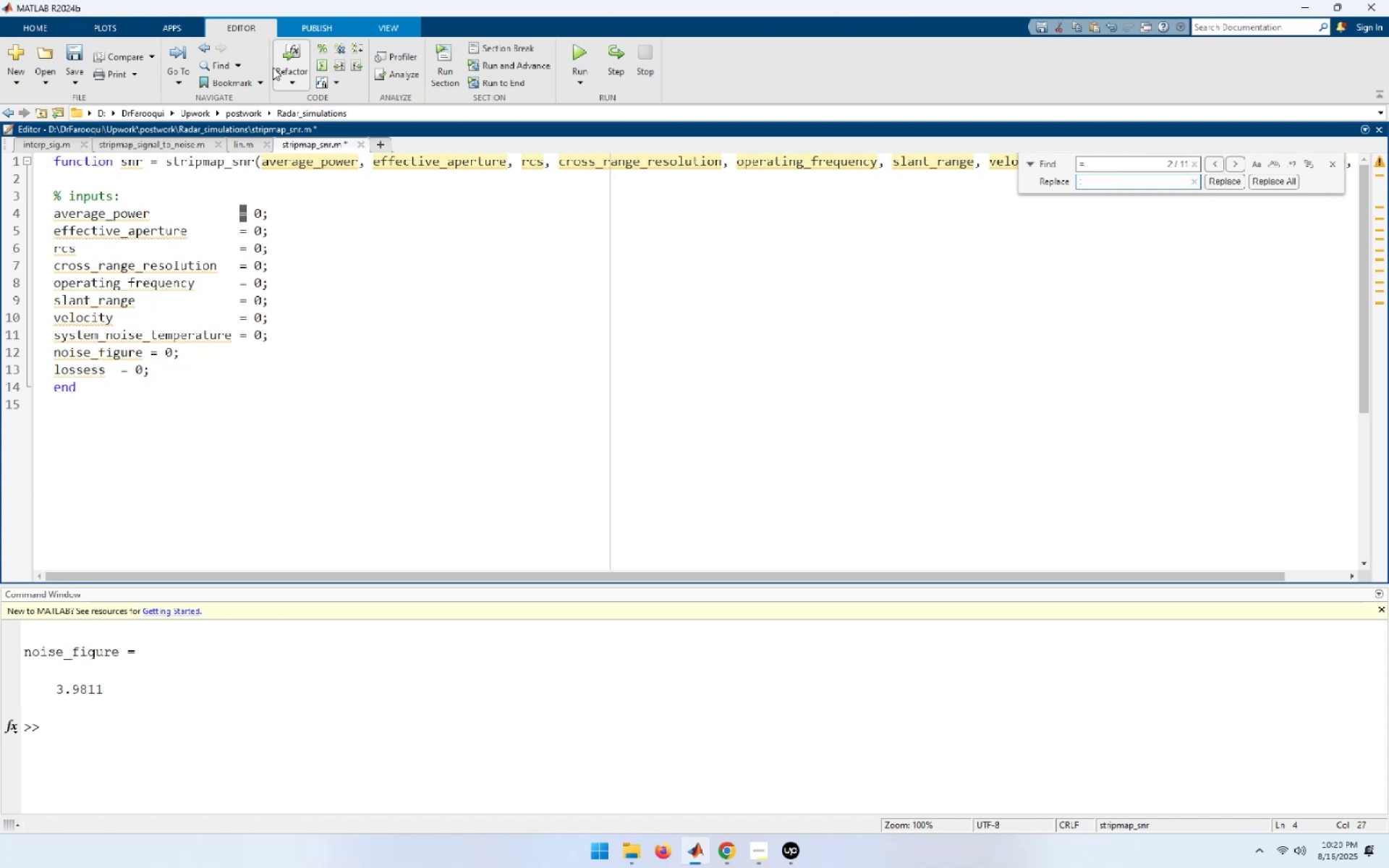 
left_click([98, 182])
 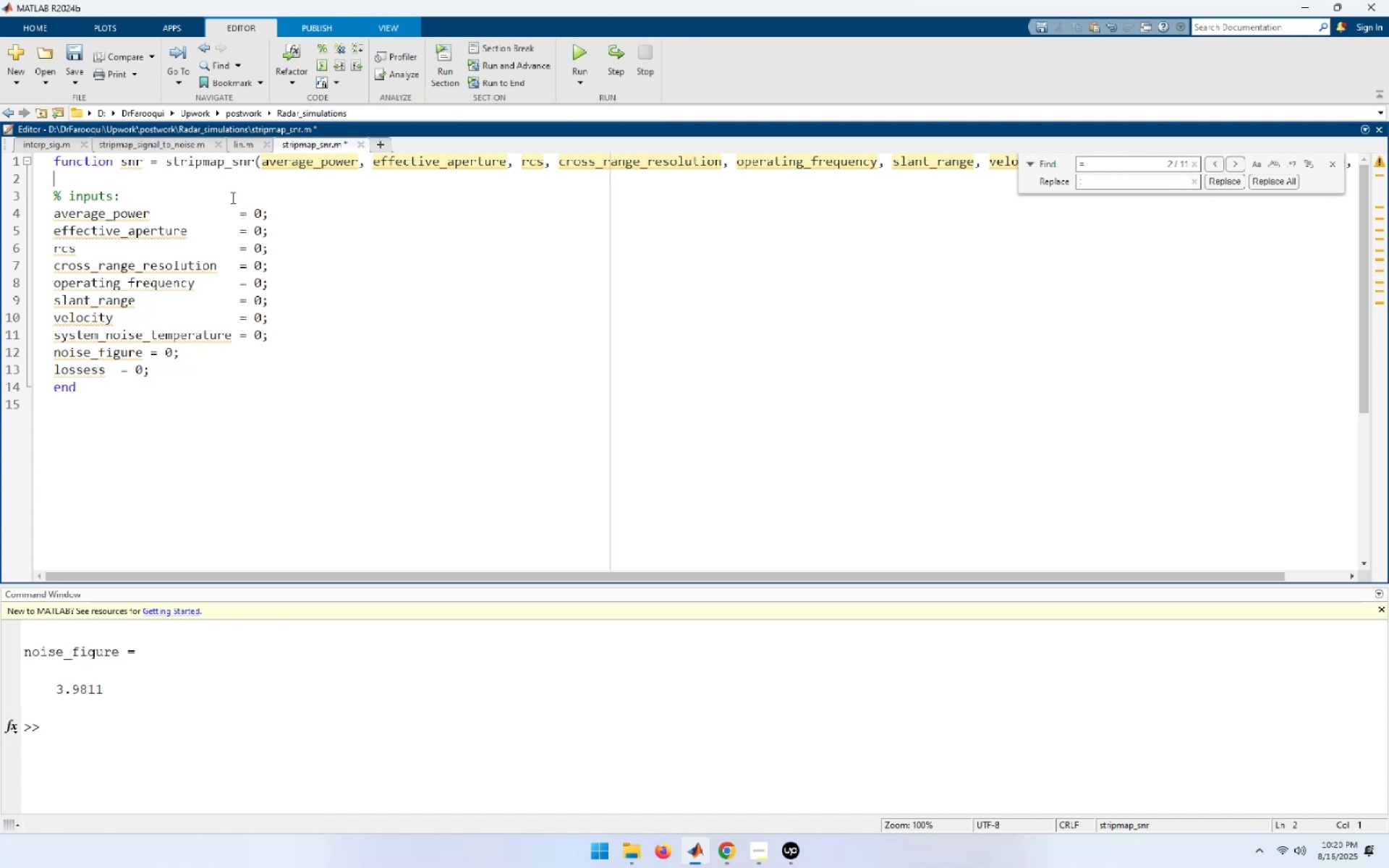 
left_click_drag(start_coordinate=[239, 212], to_coordinate=[286, 215])
 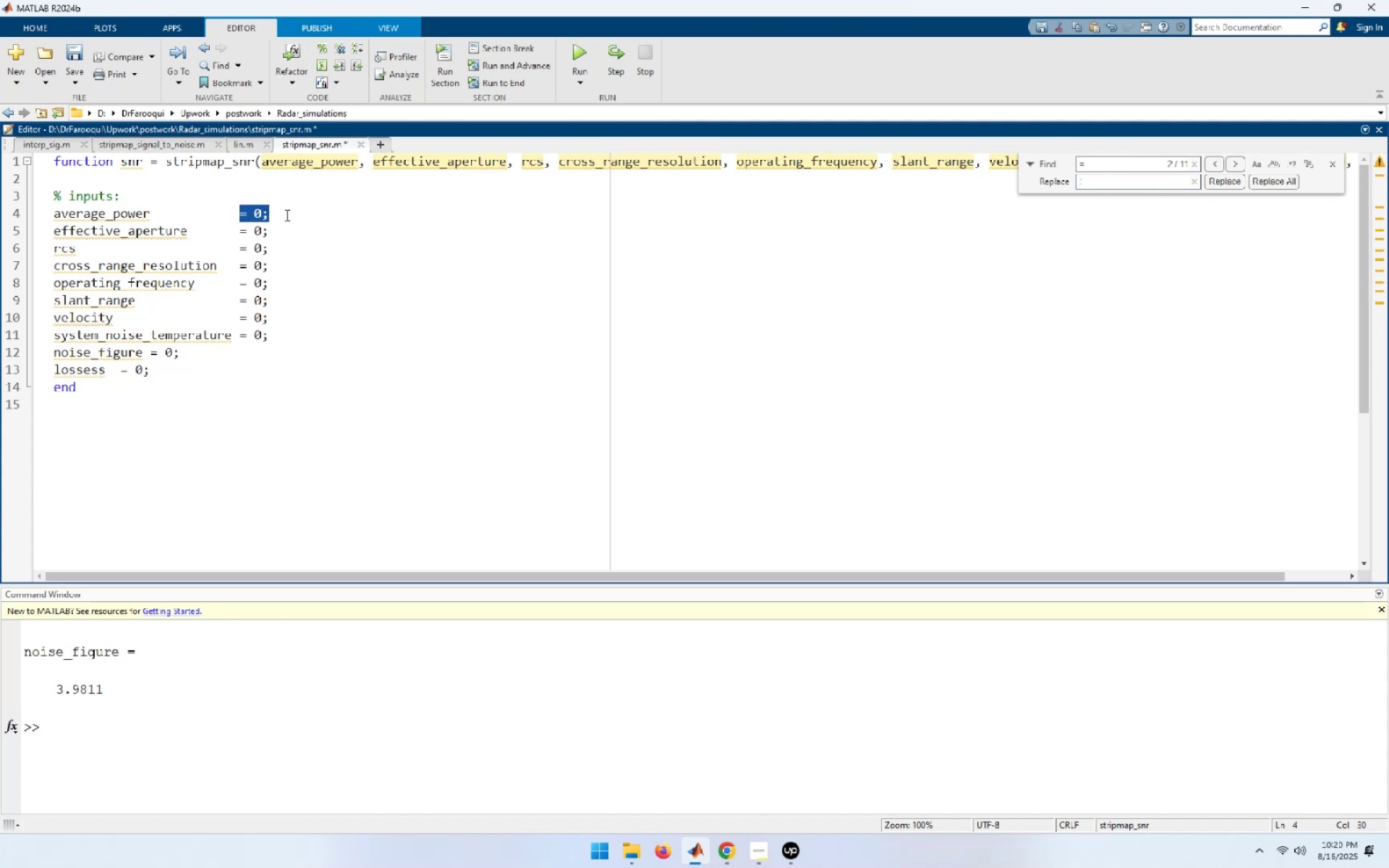 
key(Control+C)
 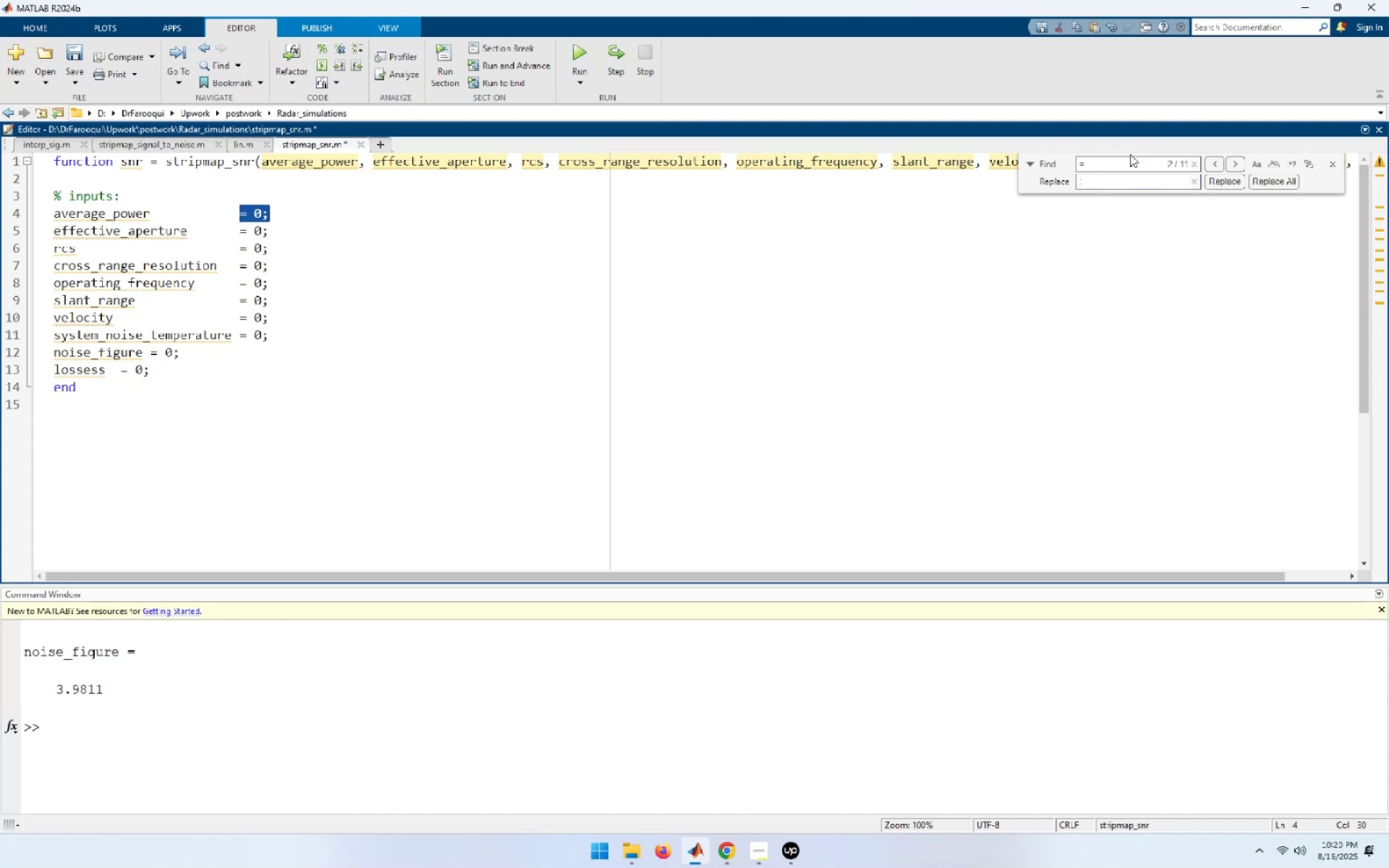 
left_click_drag(start_coordinate=[1110, 159], to_coordinate=[1032, 157])
 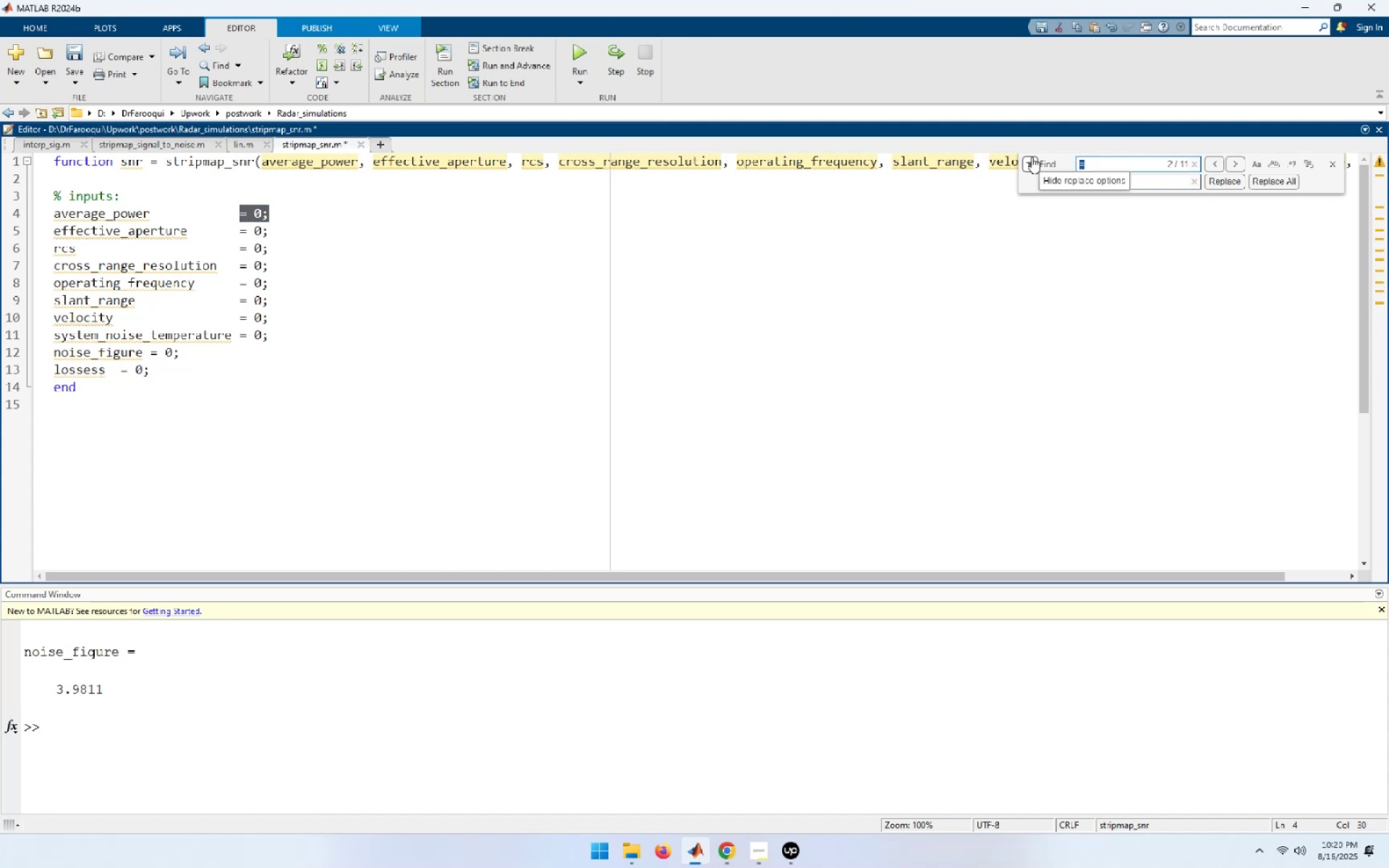 
key(Control+ControlLeft)
 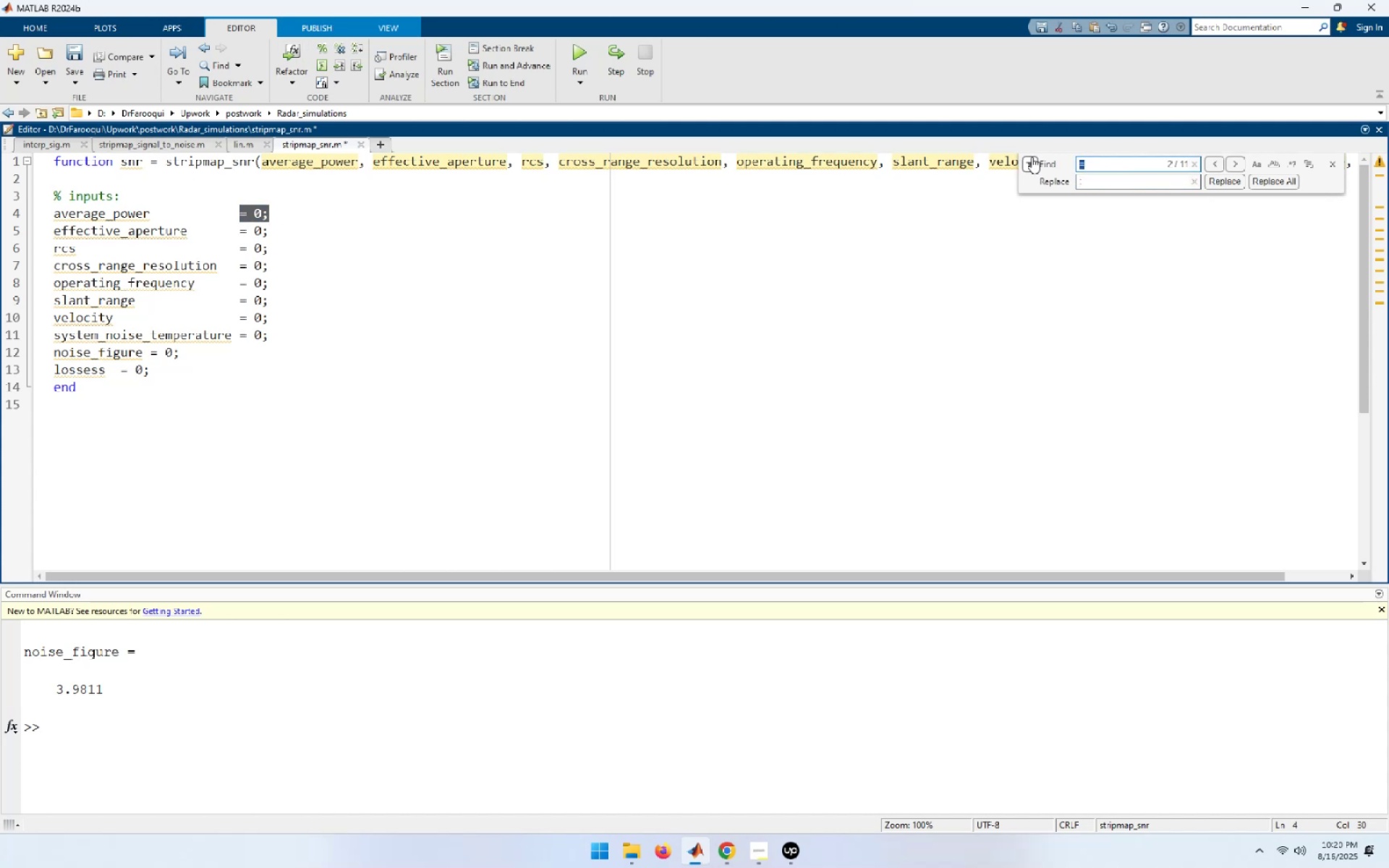 
key(Control+B)
 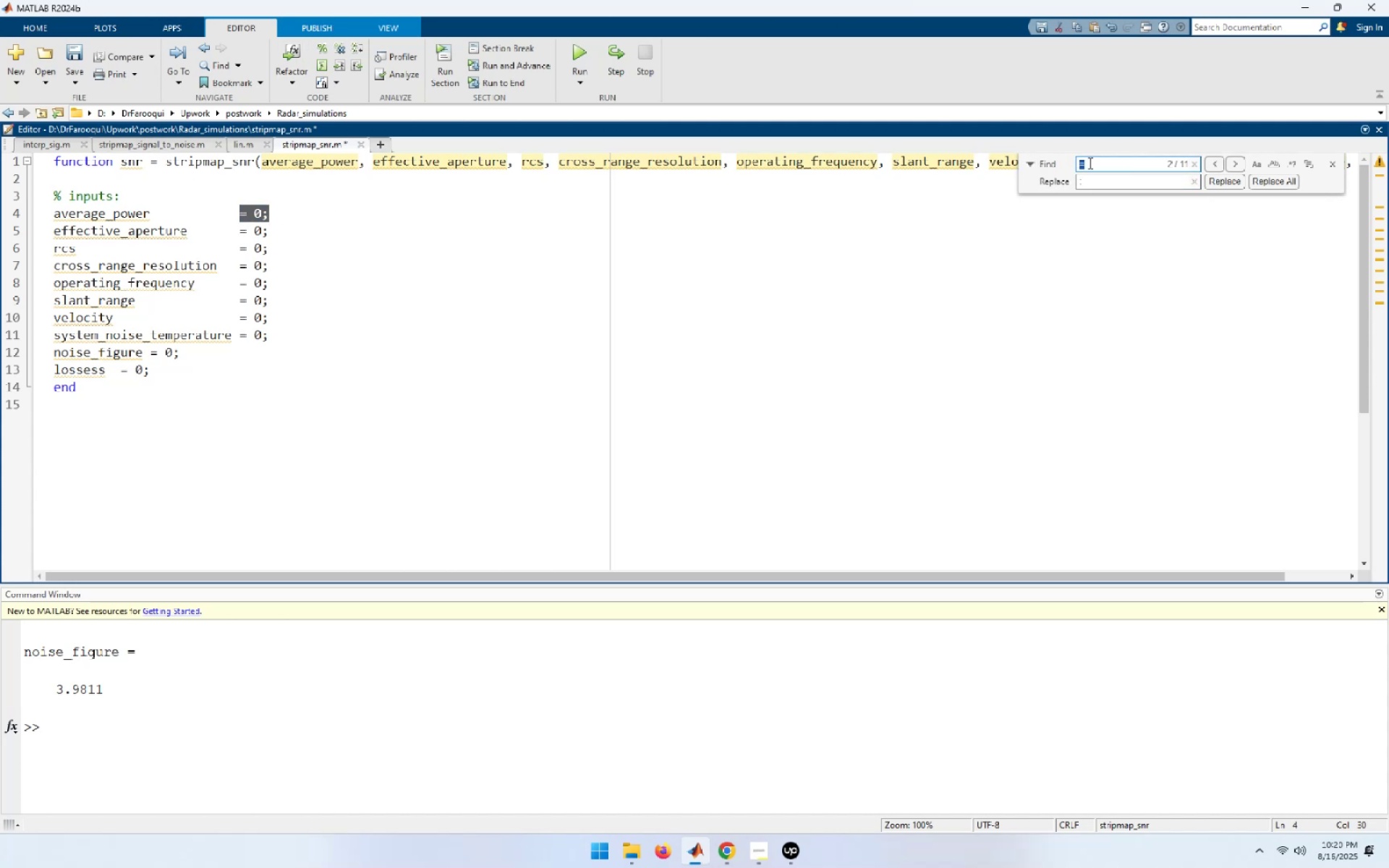 
key(Control+V)
 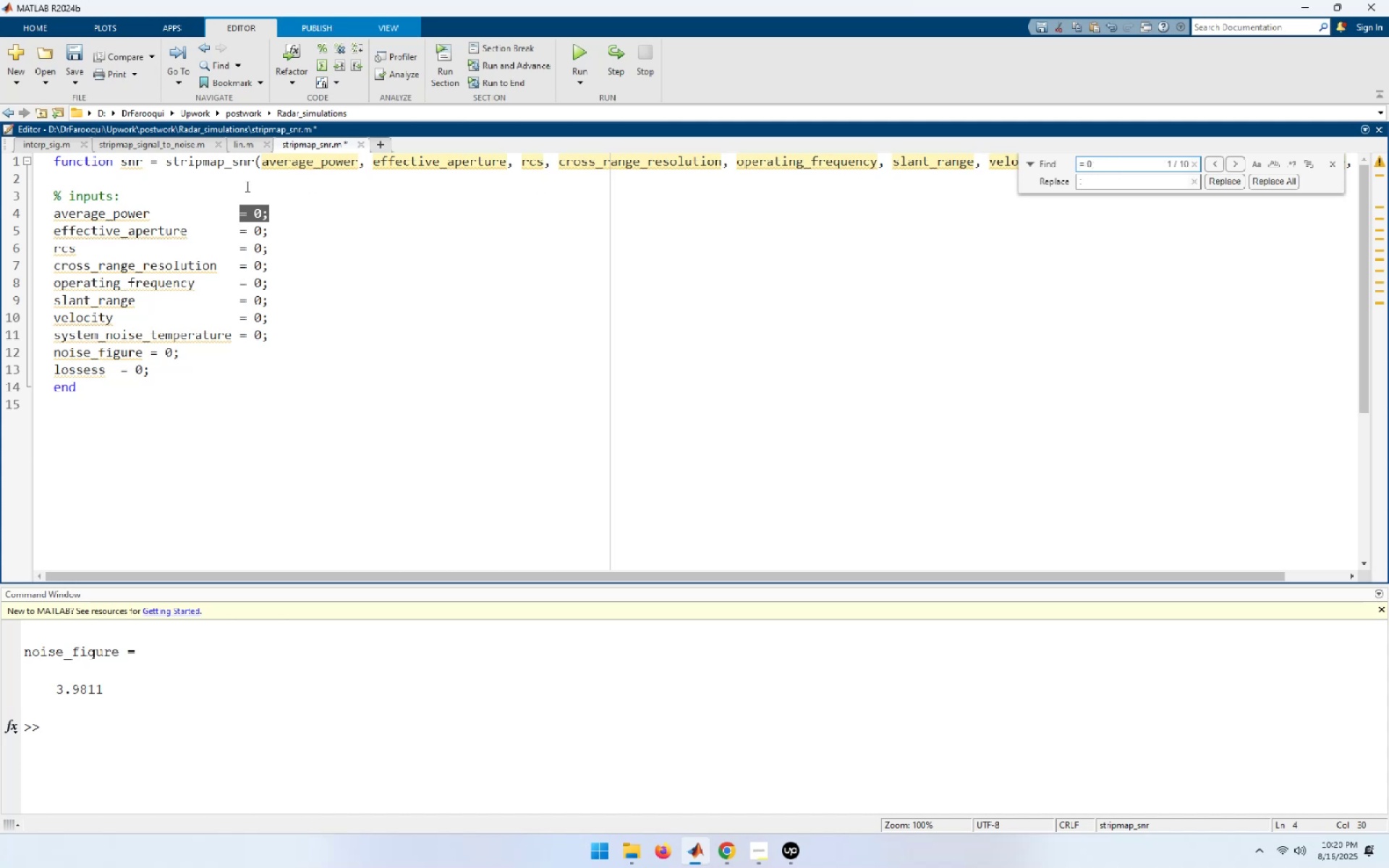 
left_click([242, 184])
 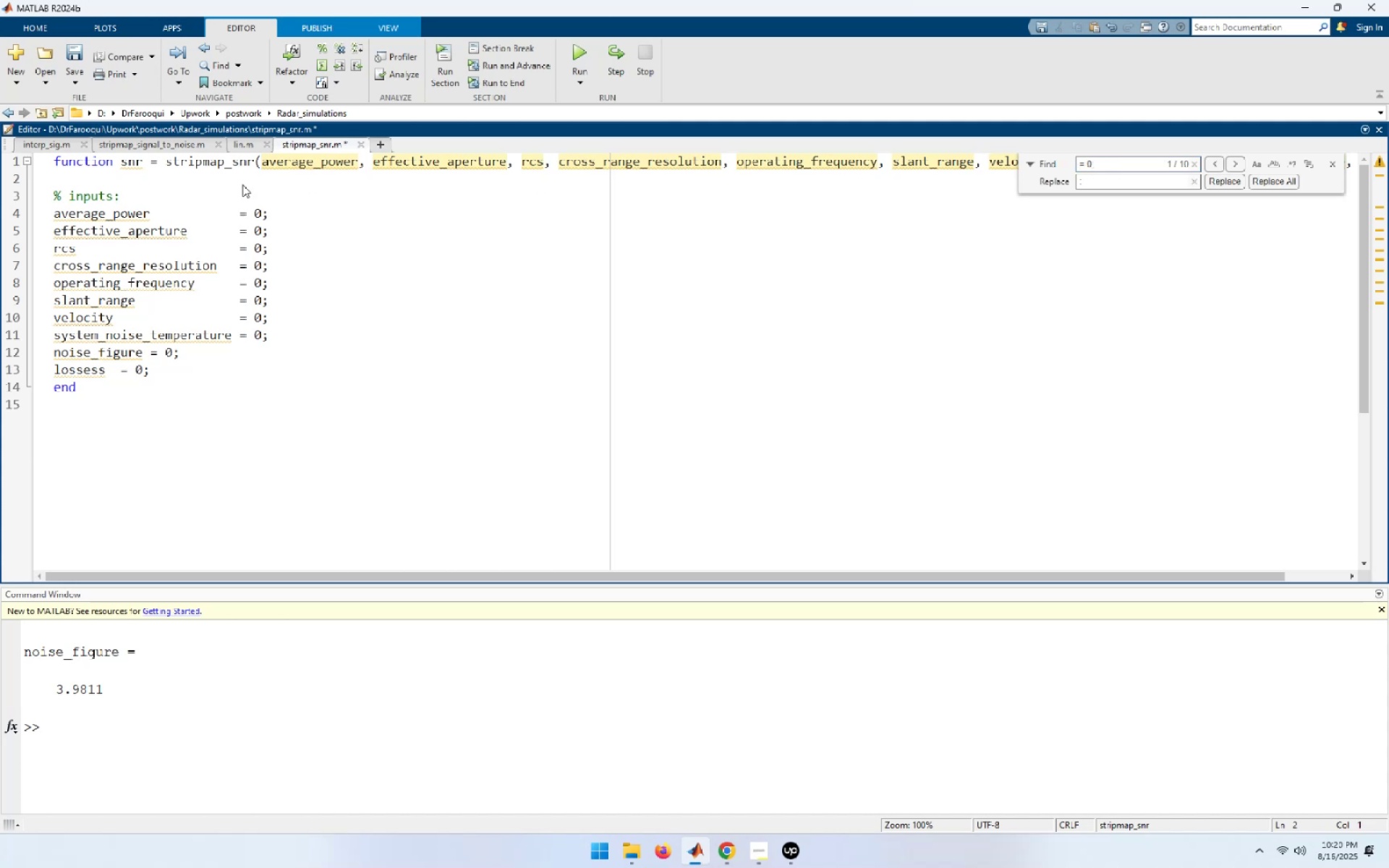 
key(F3)
 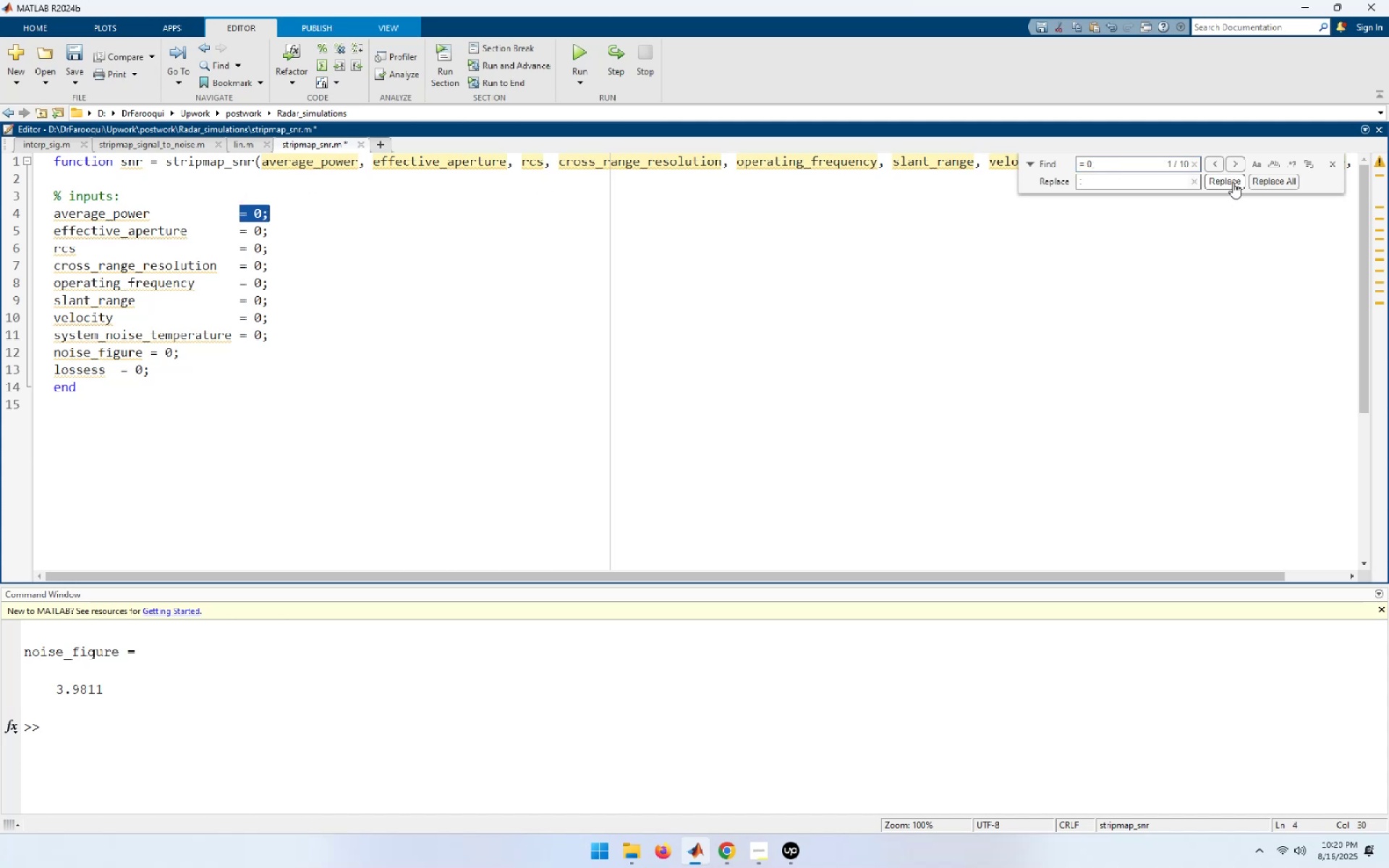 
double_click([1233, 182])
 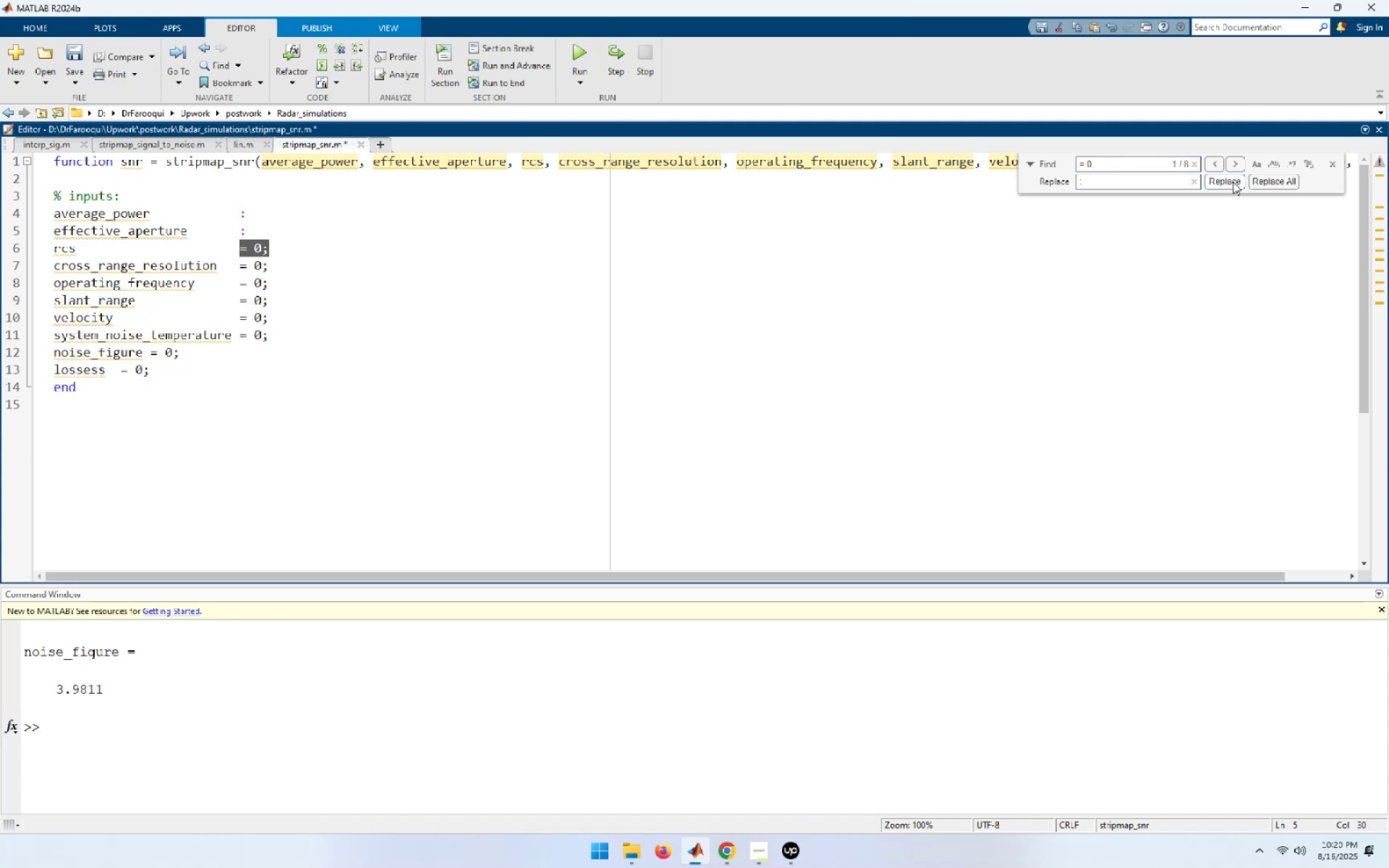 
triple_click([1233, 182])
 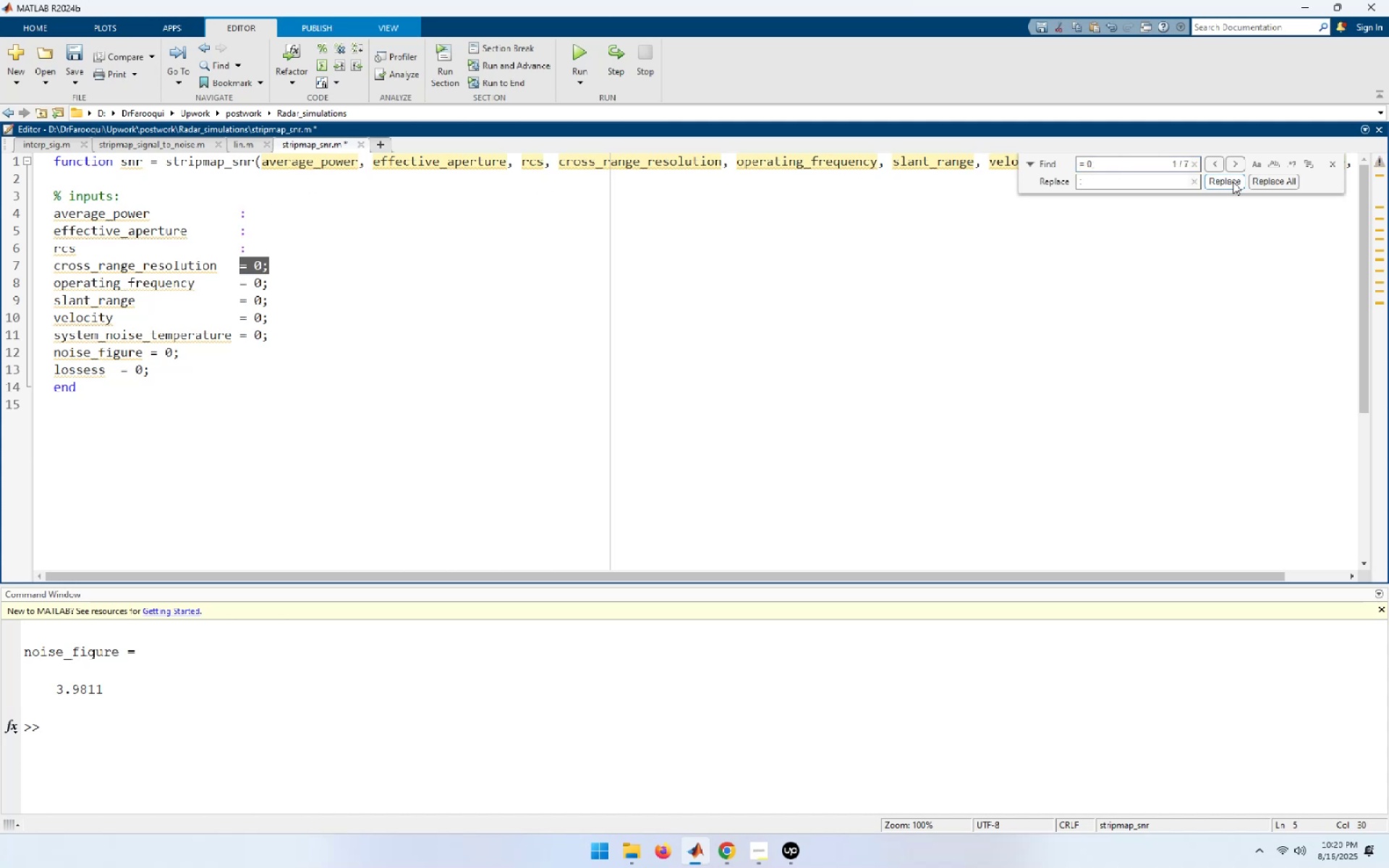 
triple_click([1233, 182])
 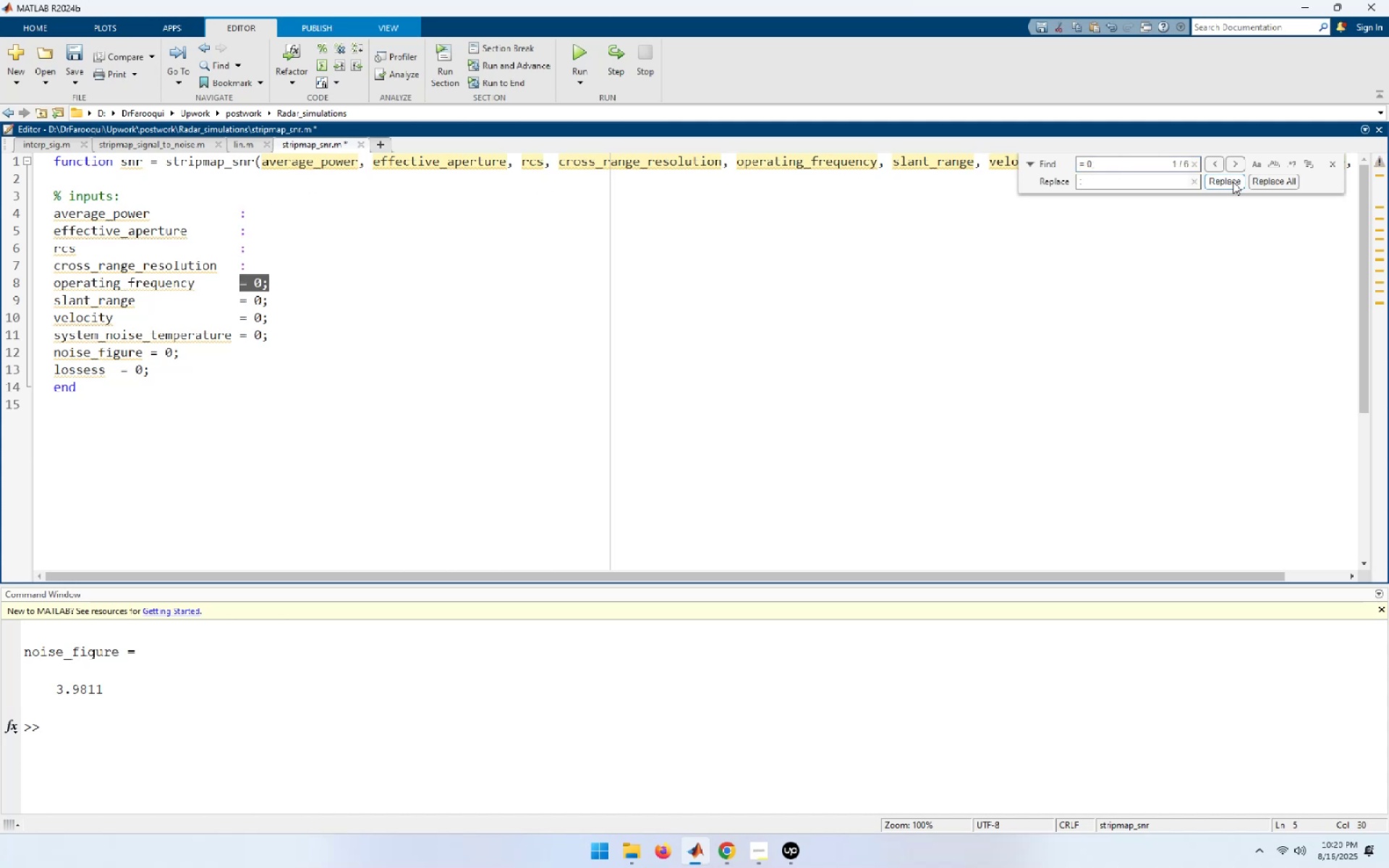 
triple_click([1233, 182])
 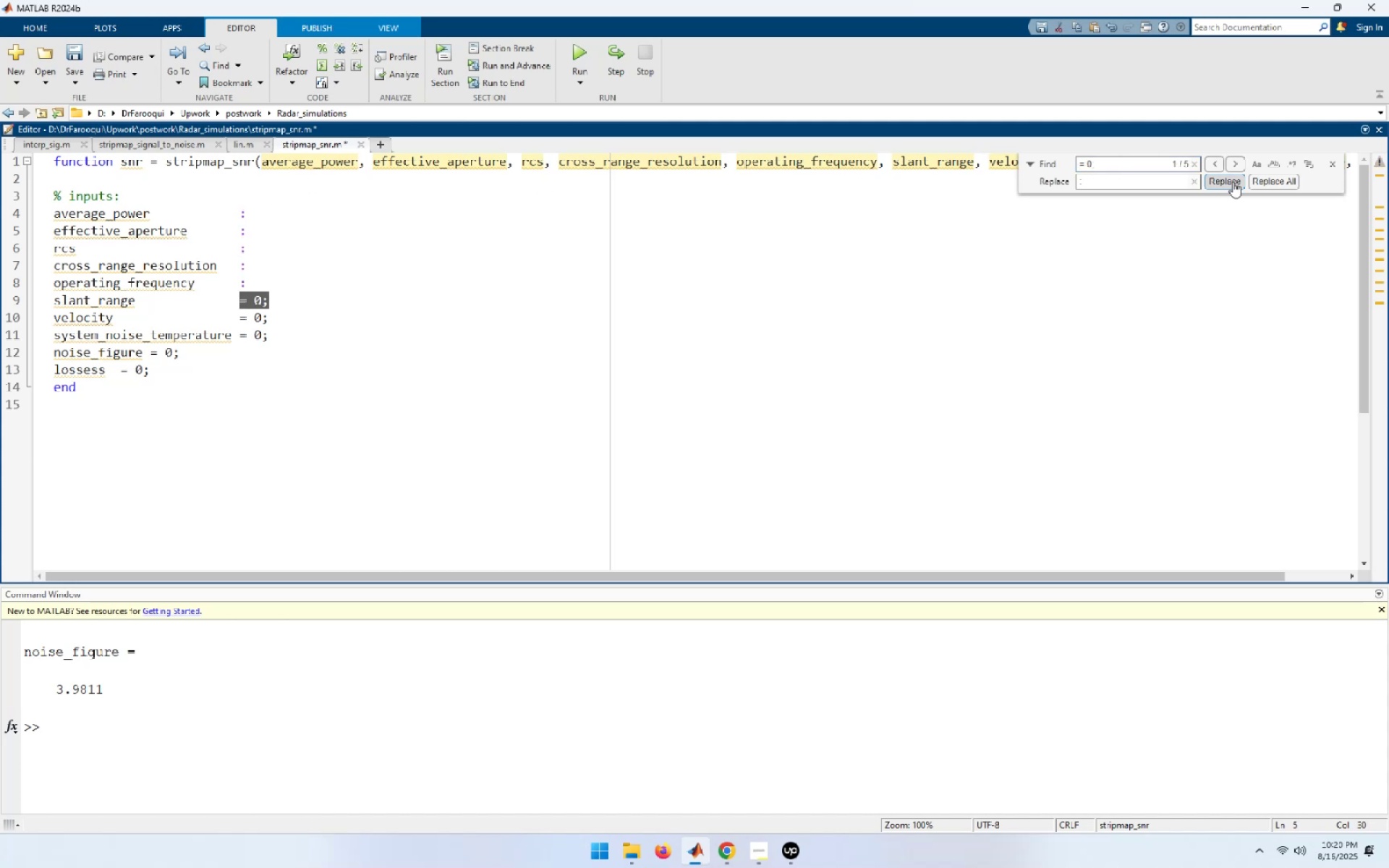 
triple_click([1233, 182])
 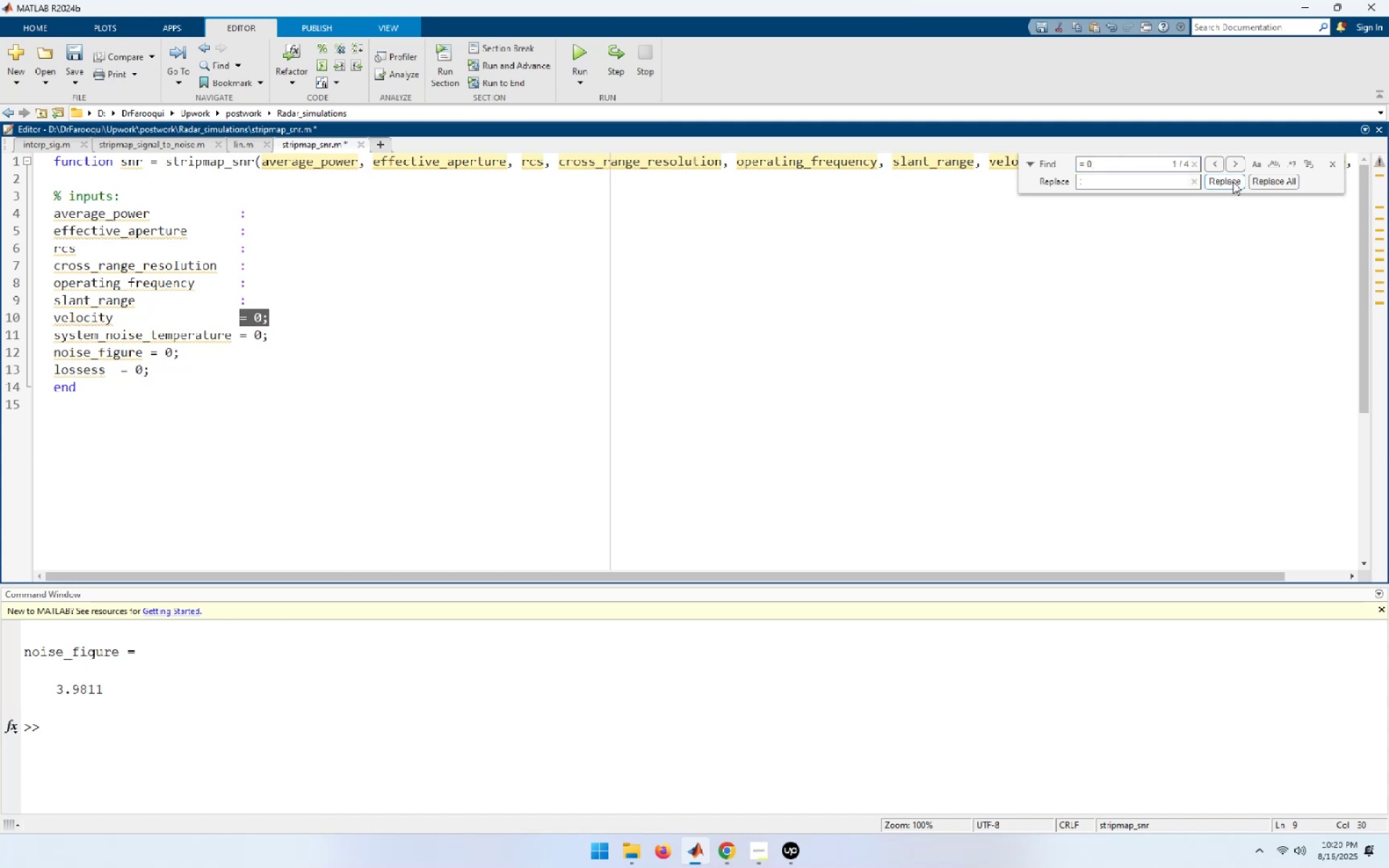 
triple_click([1233, 182])
 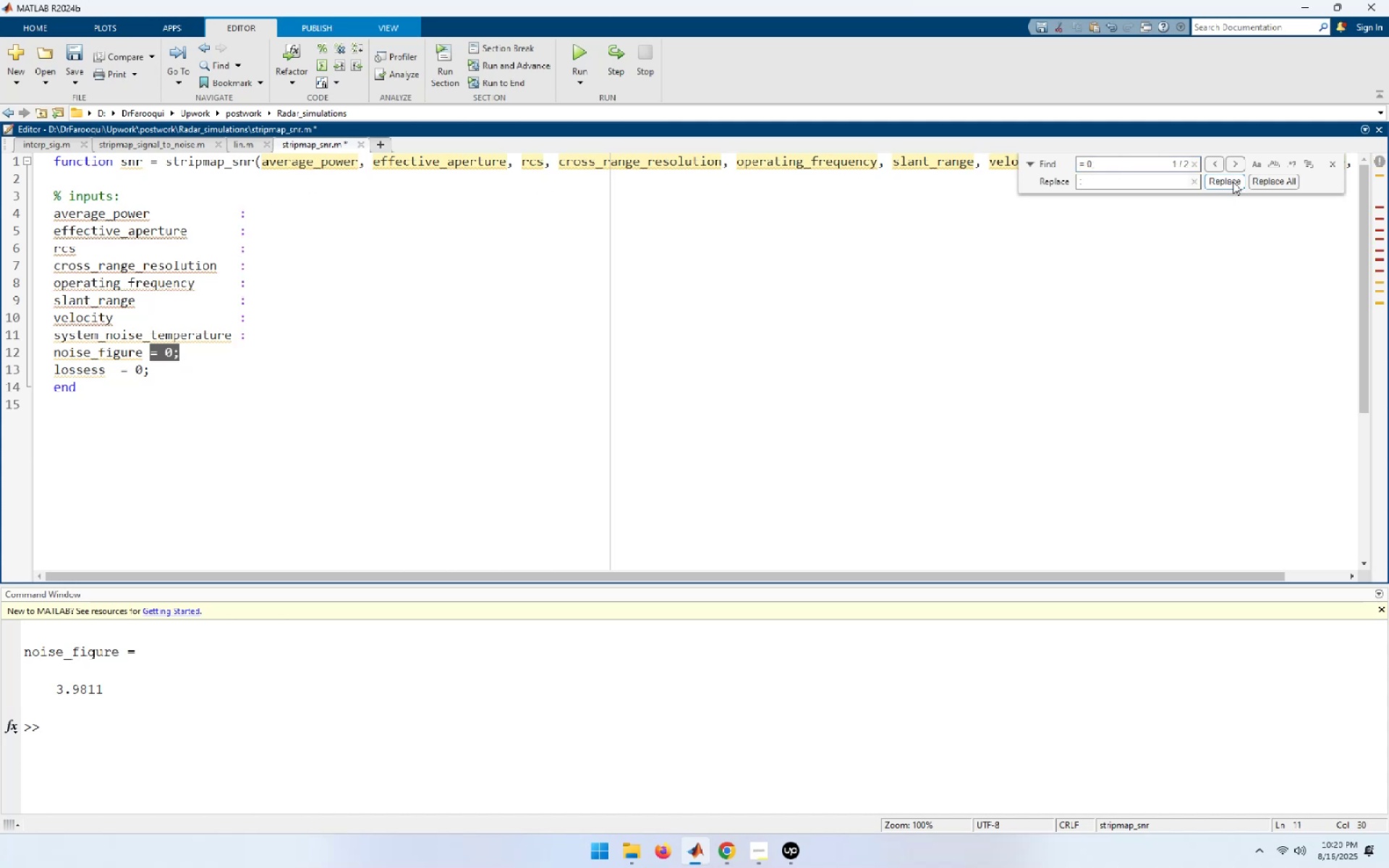 
double_click([1233, 182])
 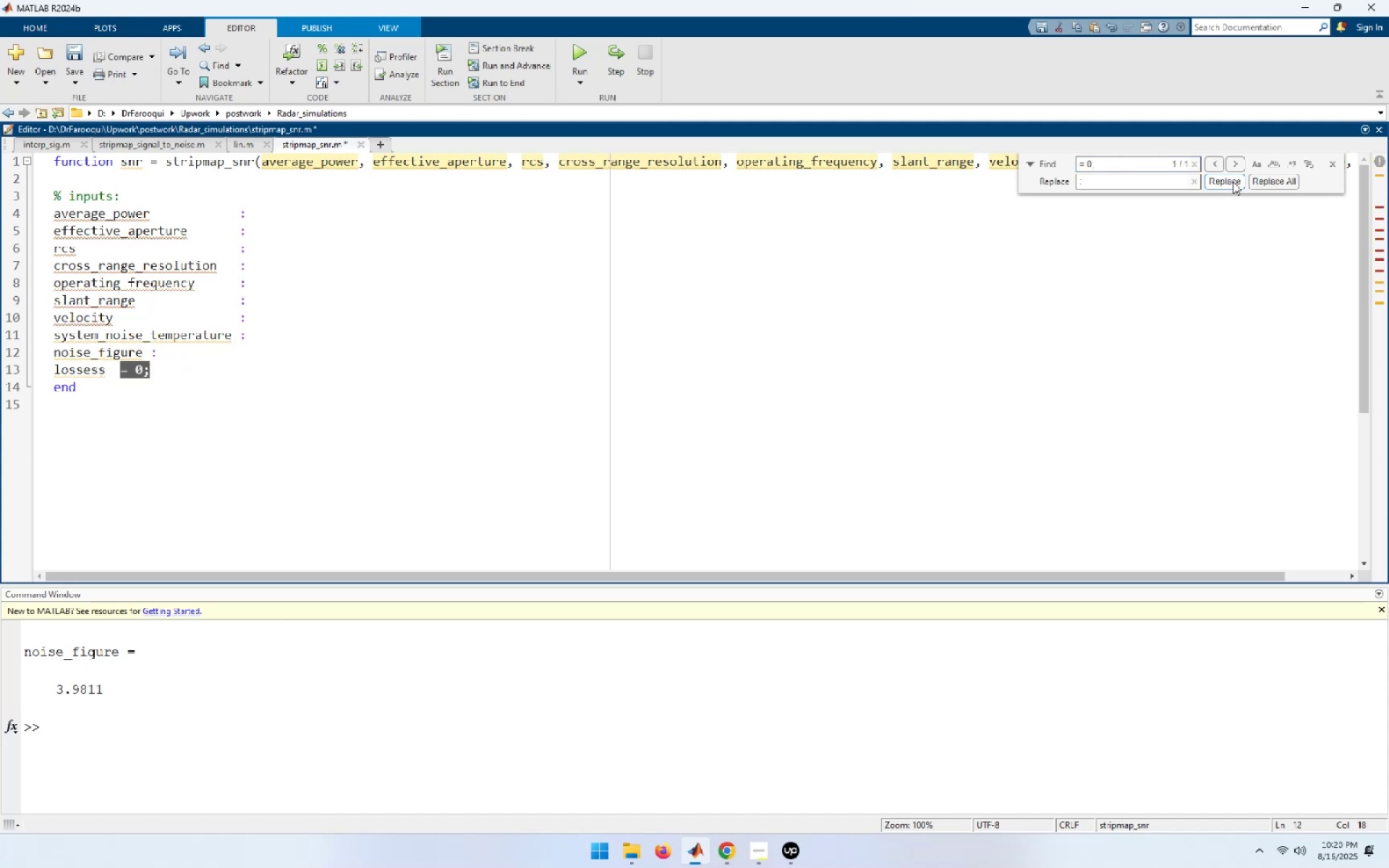 
triple_click([1233, 182])
 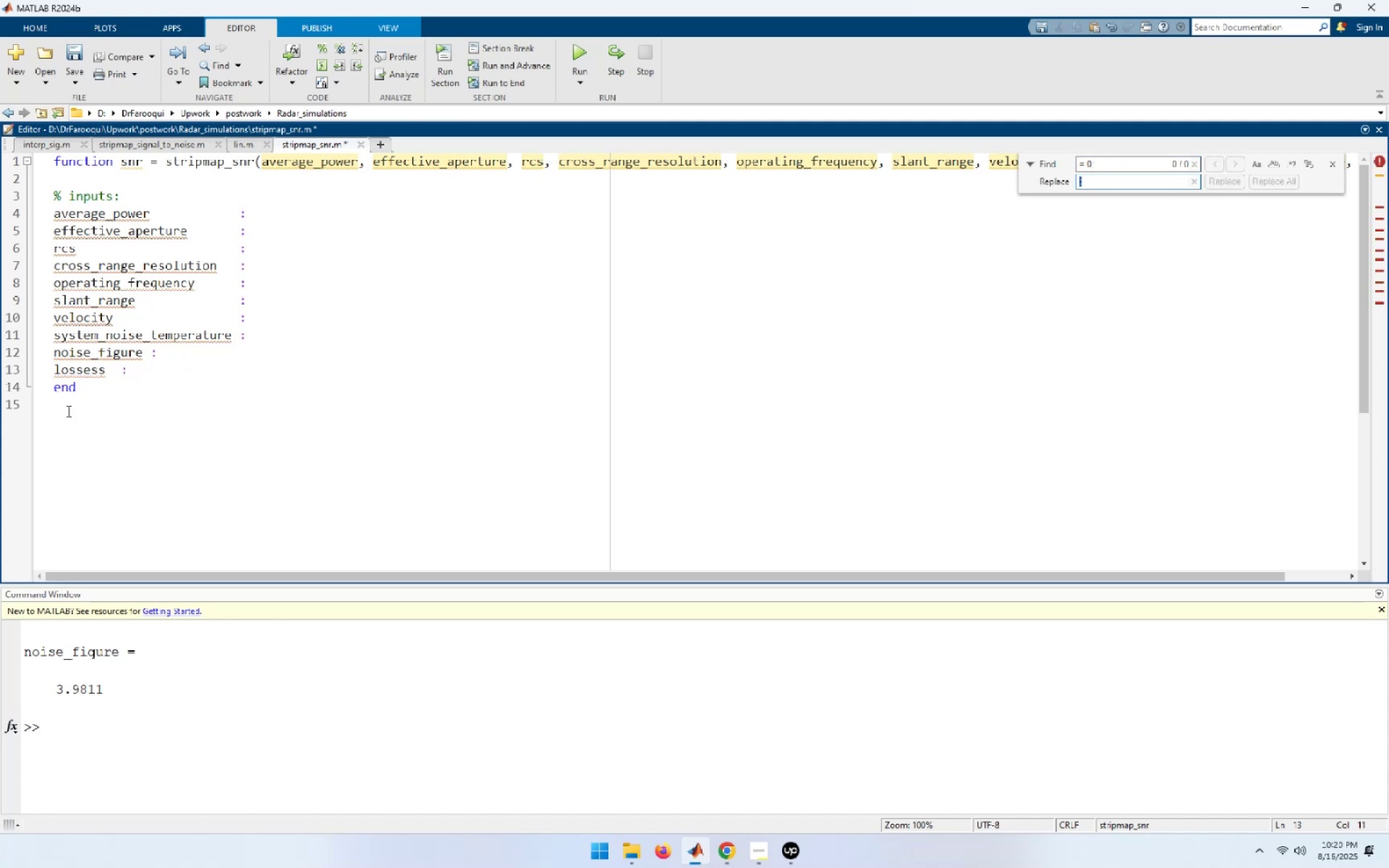 
left_click_drag(start_coordinate=[140, 373], to_coordinate=[17, 220])
 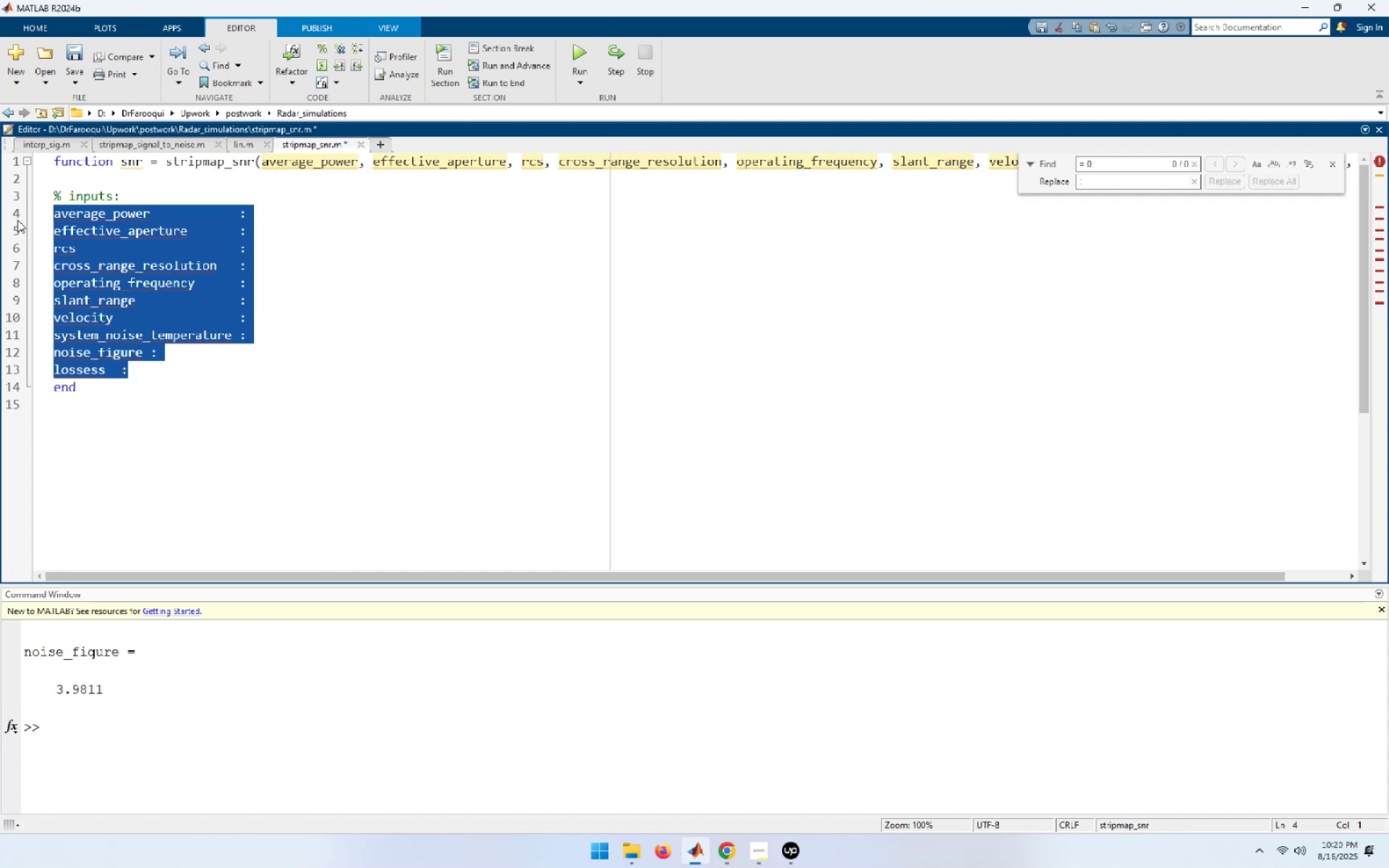 
key(Control+R)
 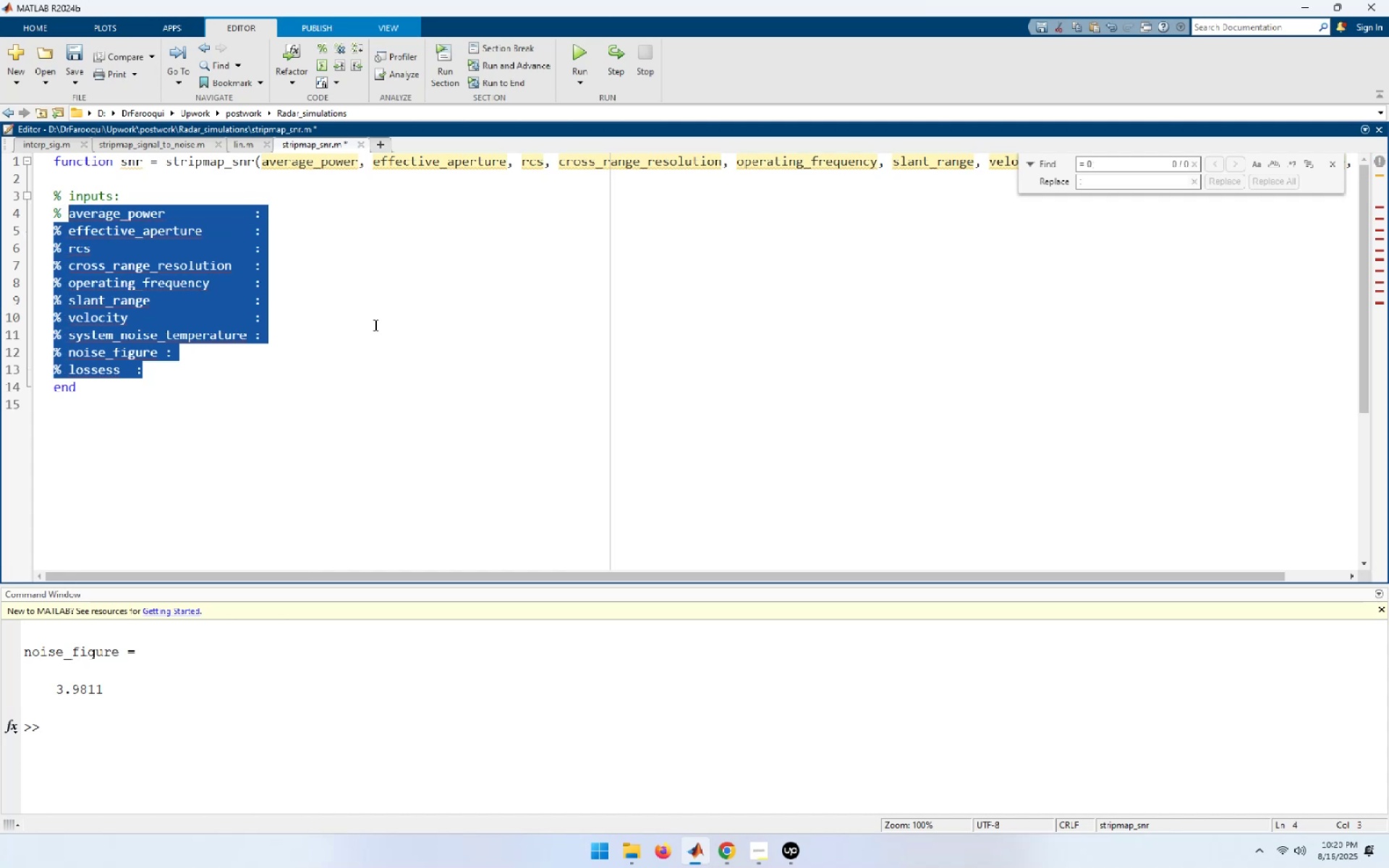 
left_click([470, 344])
 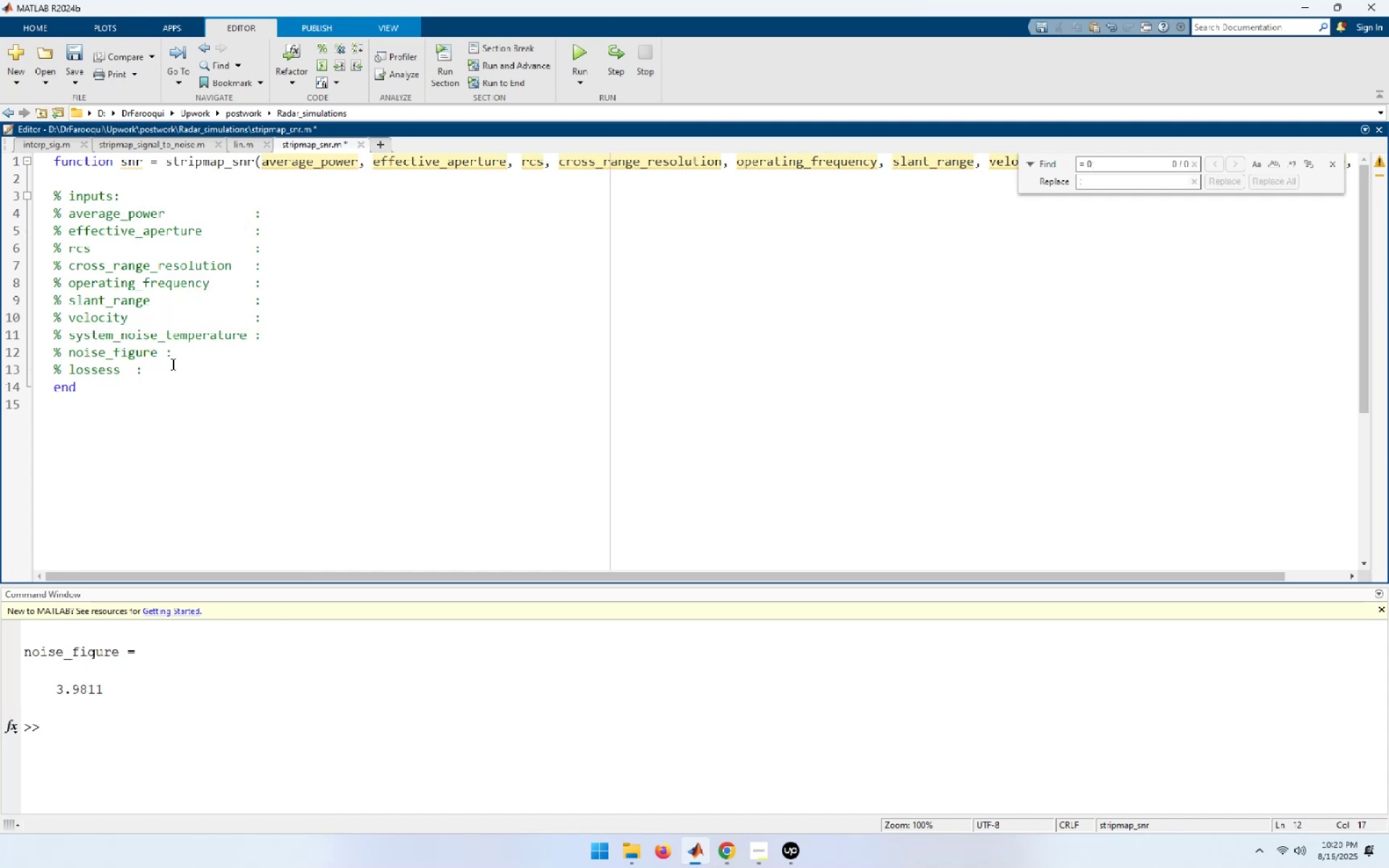 
left_click([169, 351])
 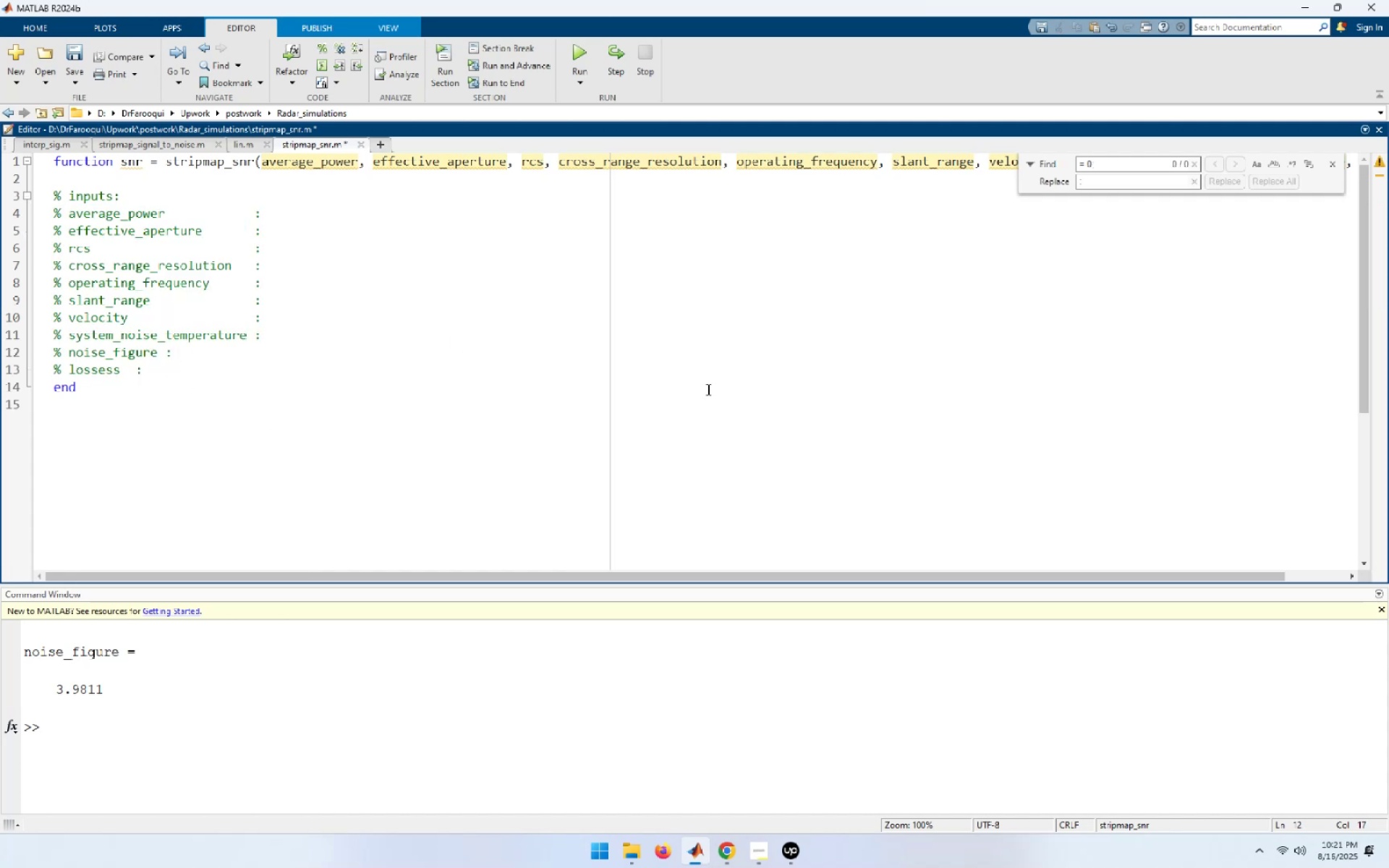 
key(ArrowLeft)
 